 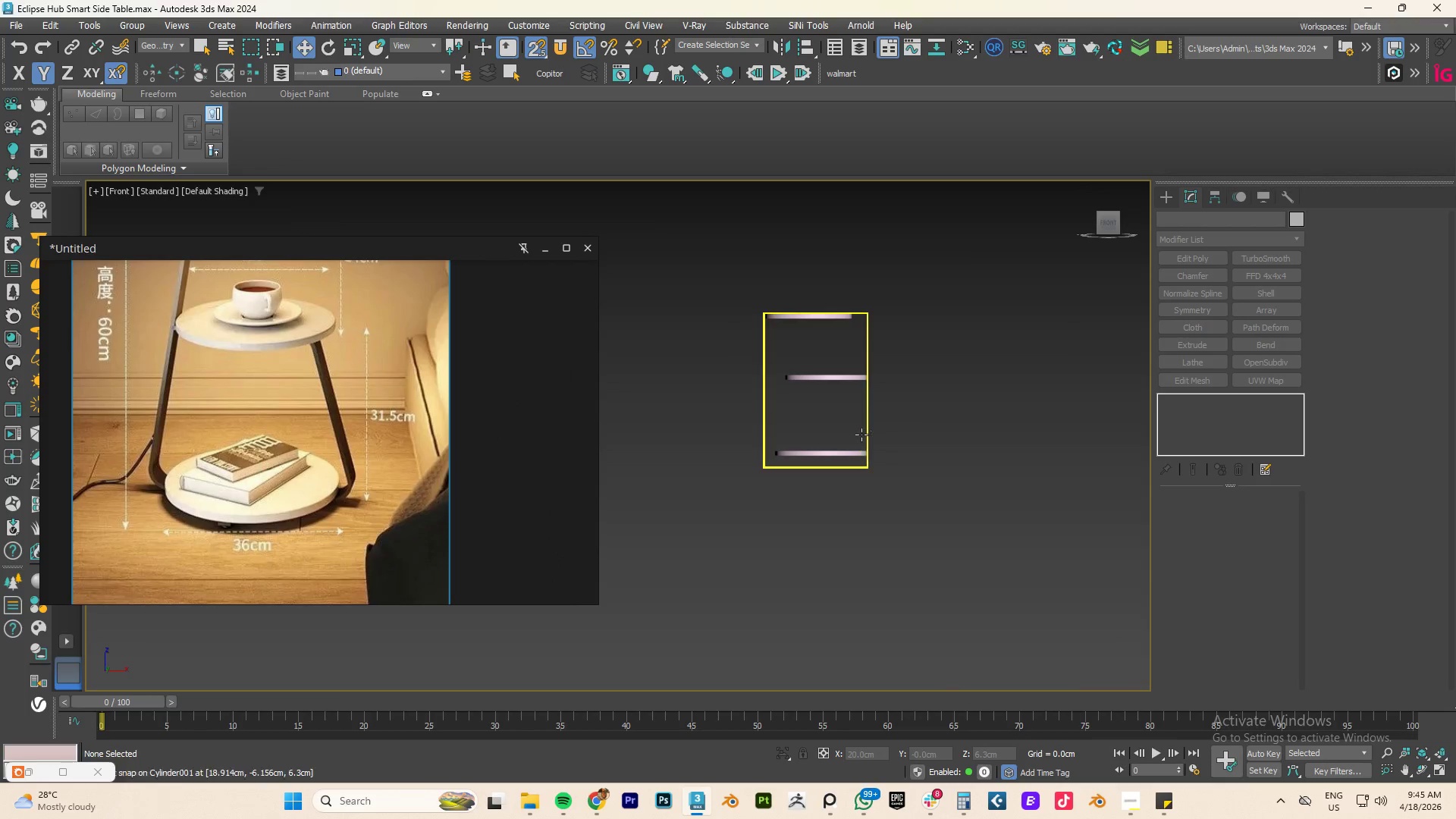 
scroll: coordinate [828, 442], scroll_direction: up, amount: 4.0
 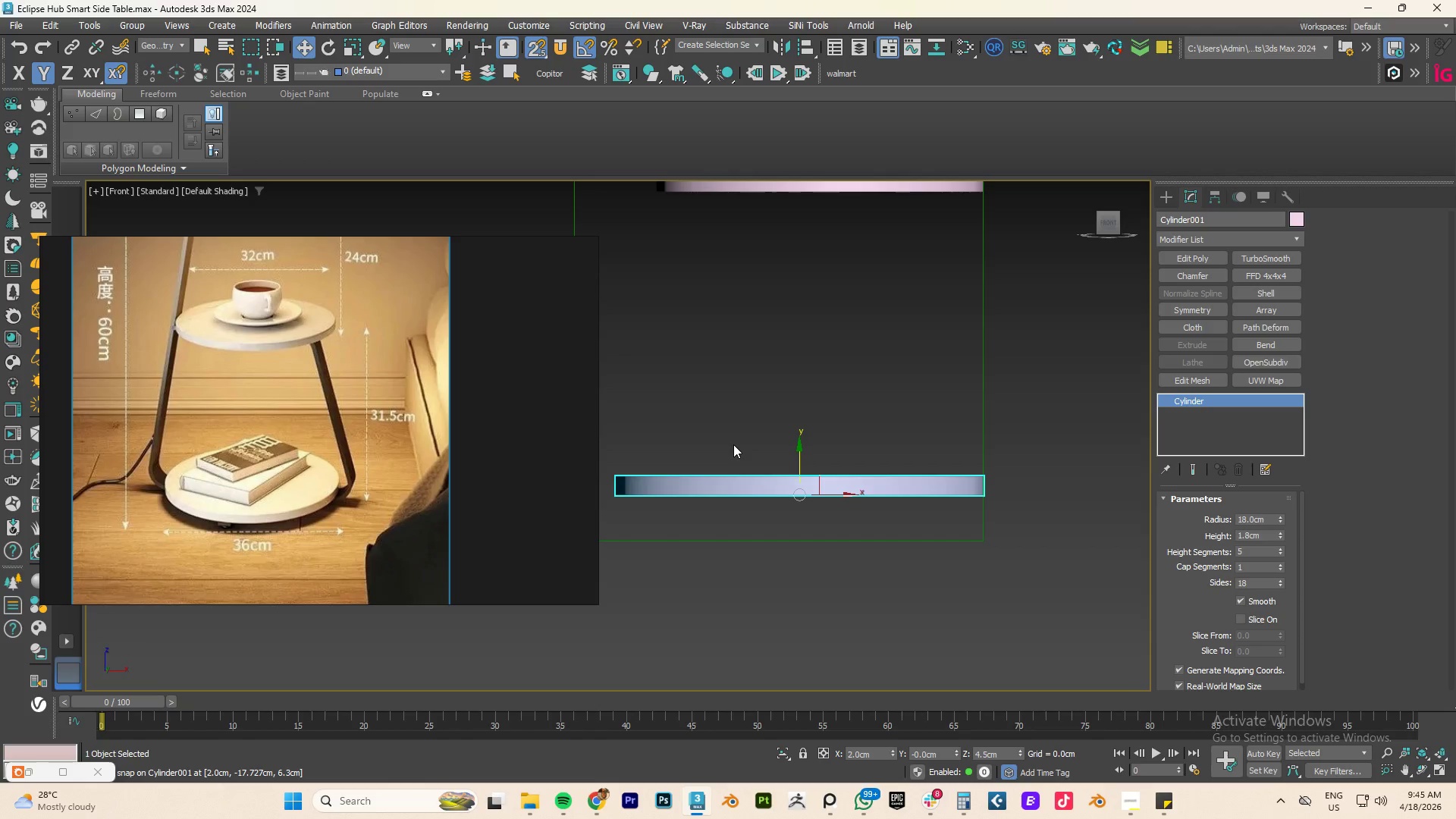 
scroll: coordinate [659, 423], scroll_direction: down, amount: 2.0
 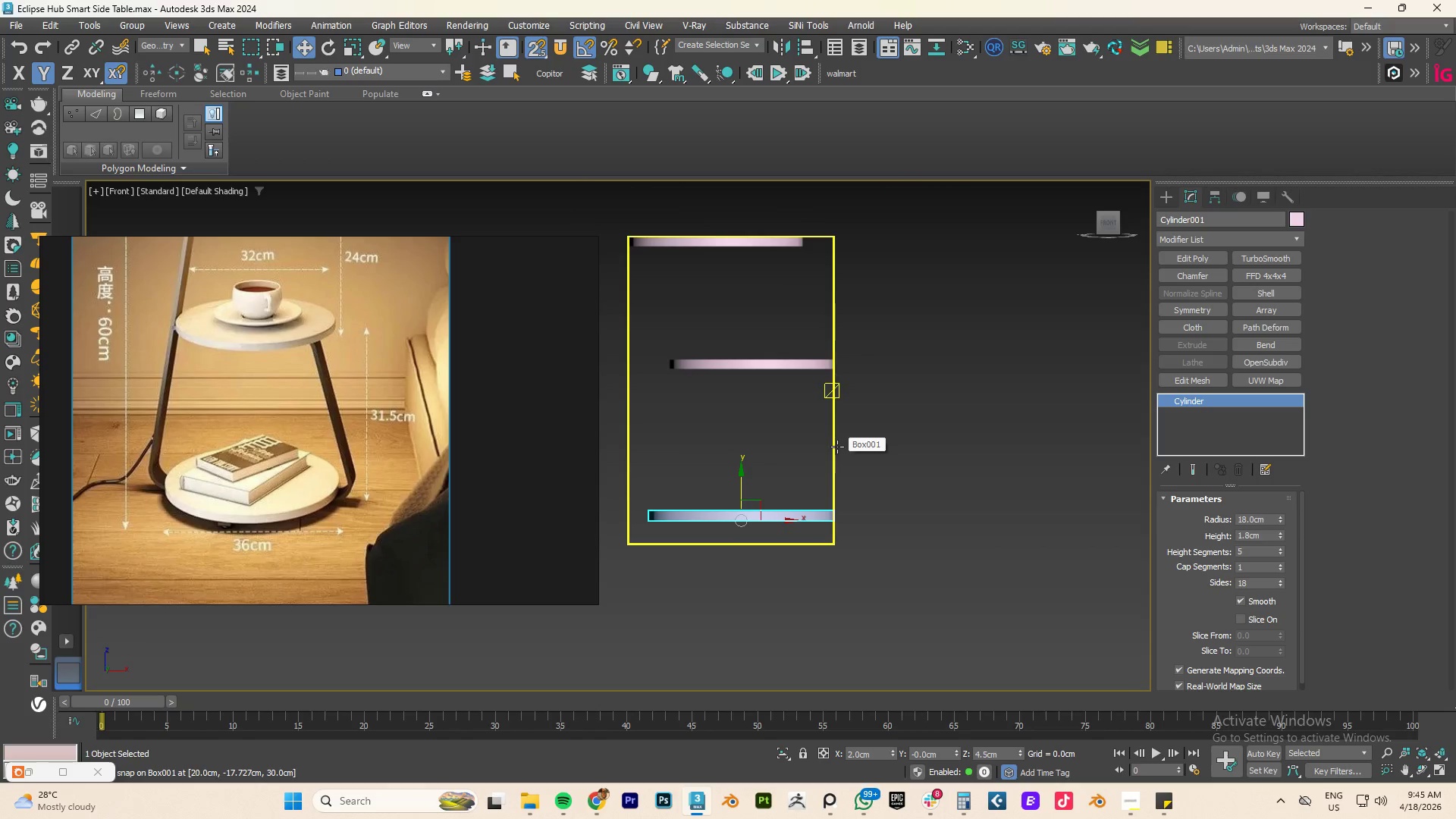 
left_click([837, 447])
 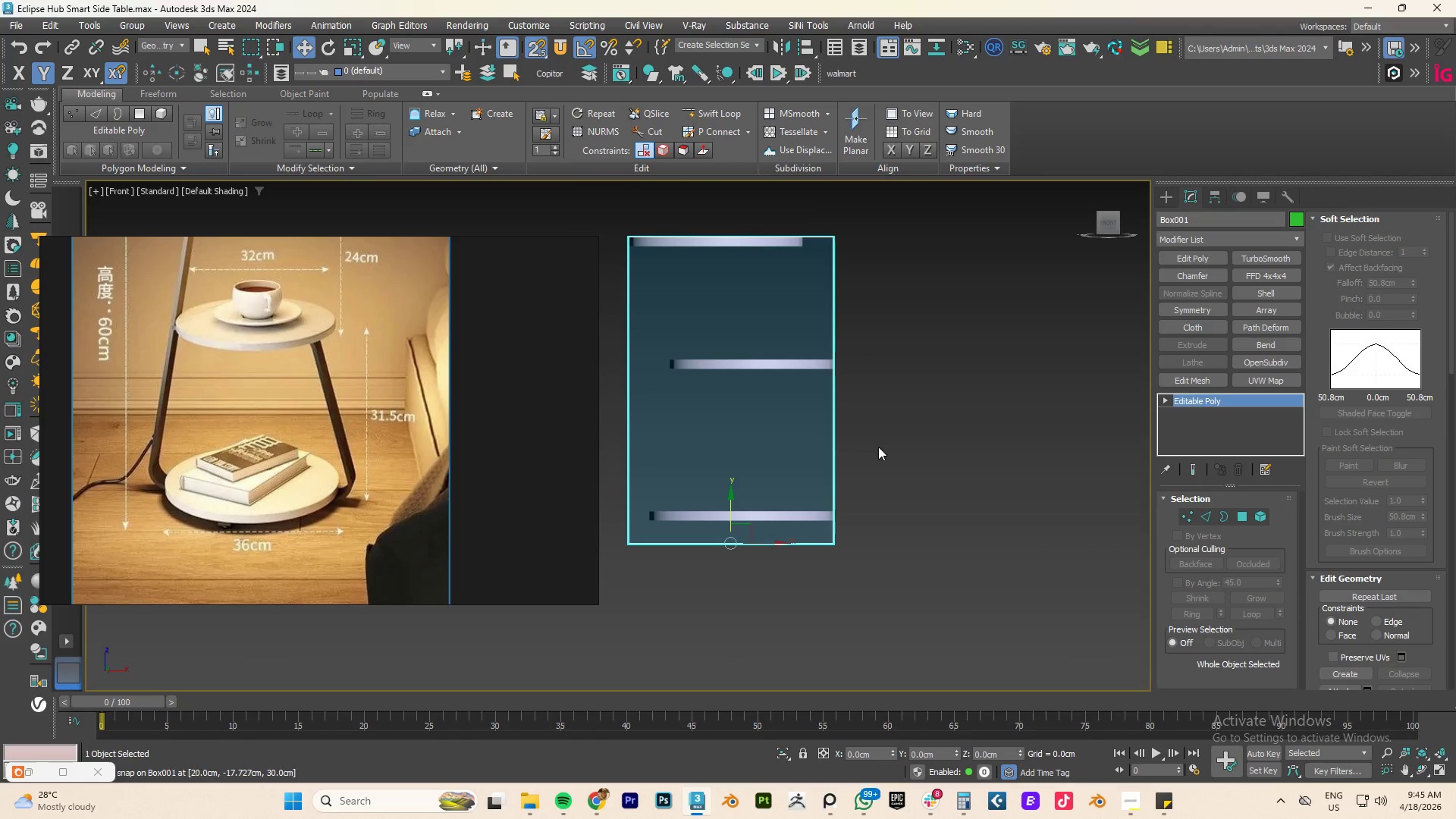 
left_click([899, 453])
 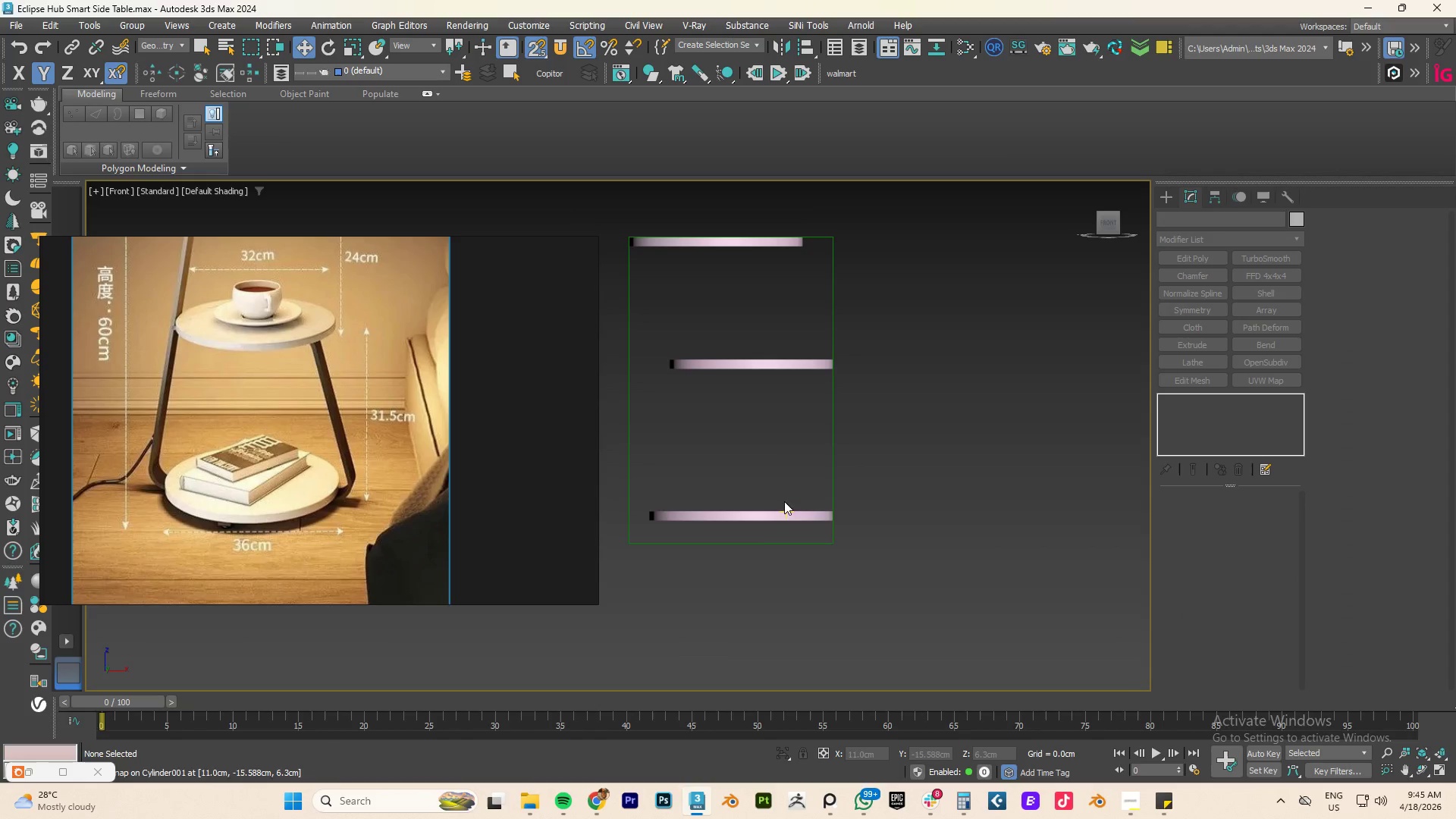 
left_click([760, 535])
 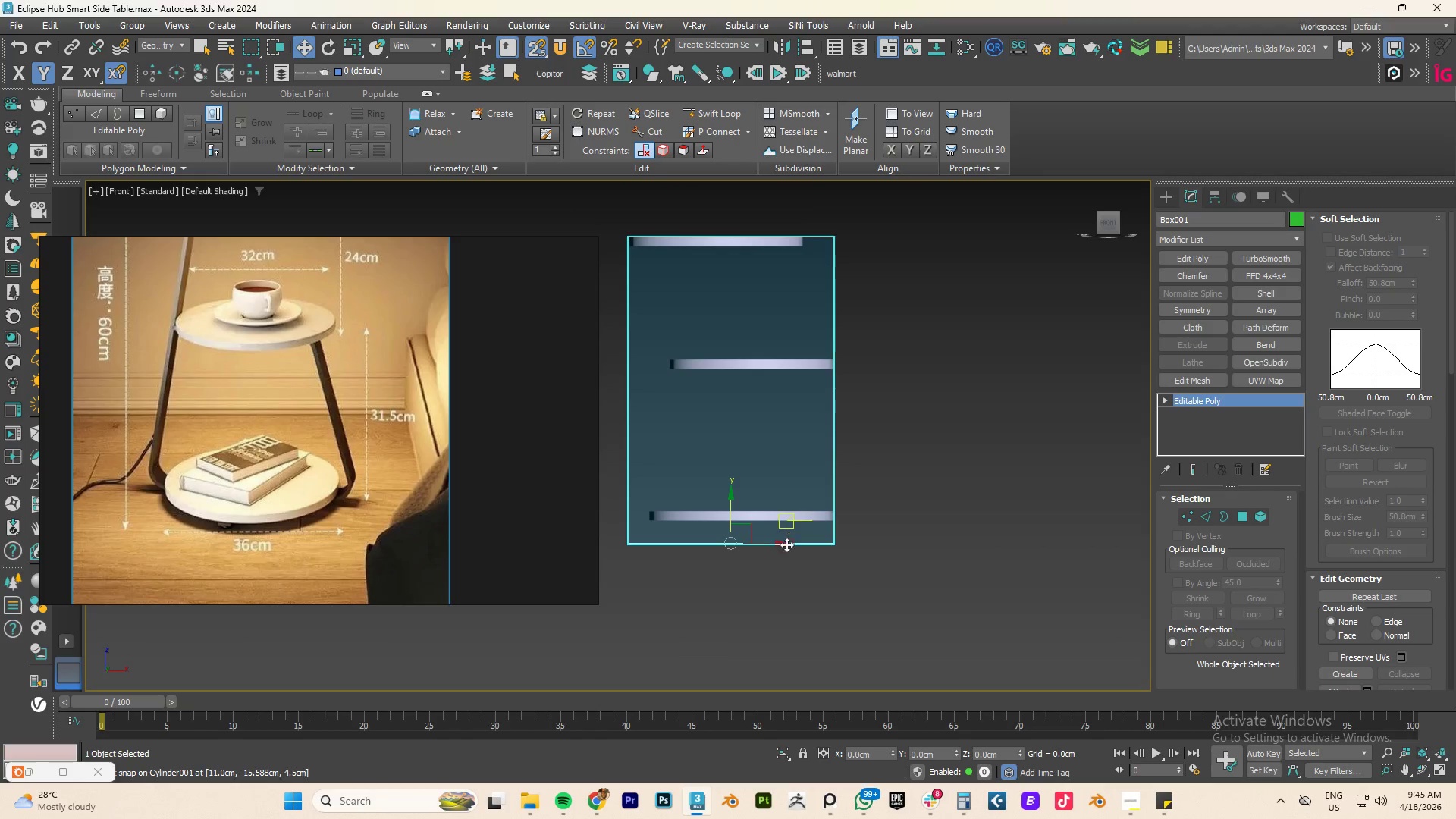 
left_click([783, 592])
 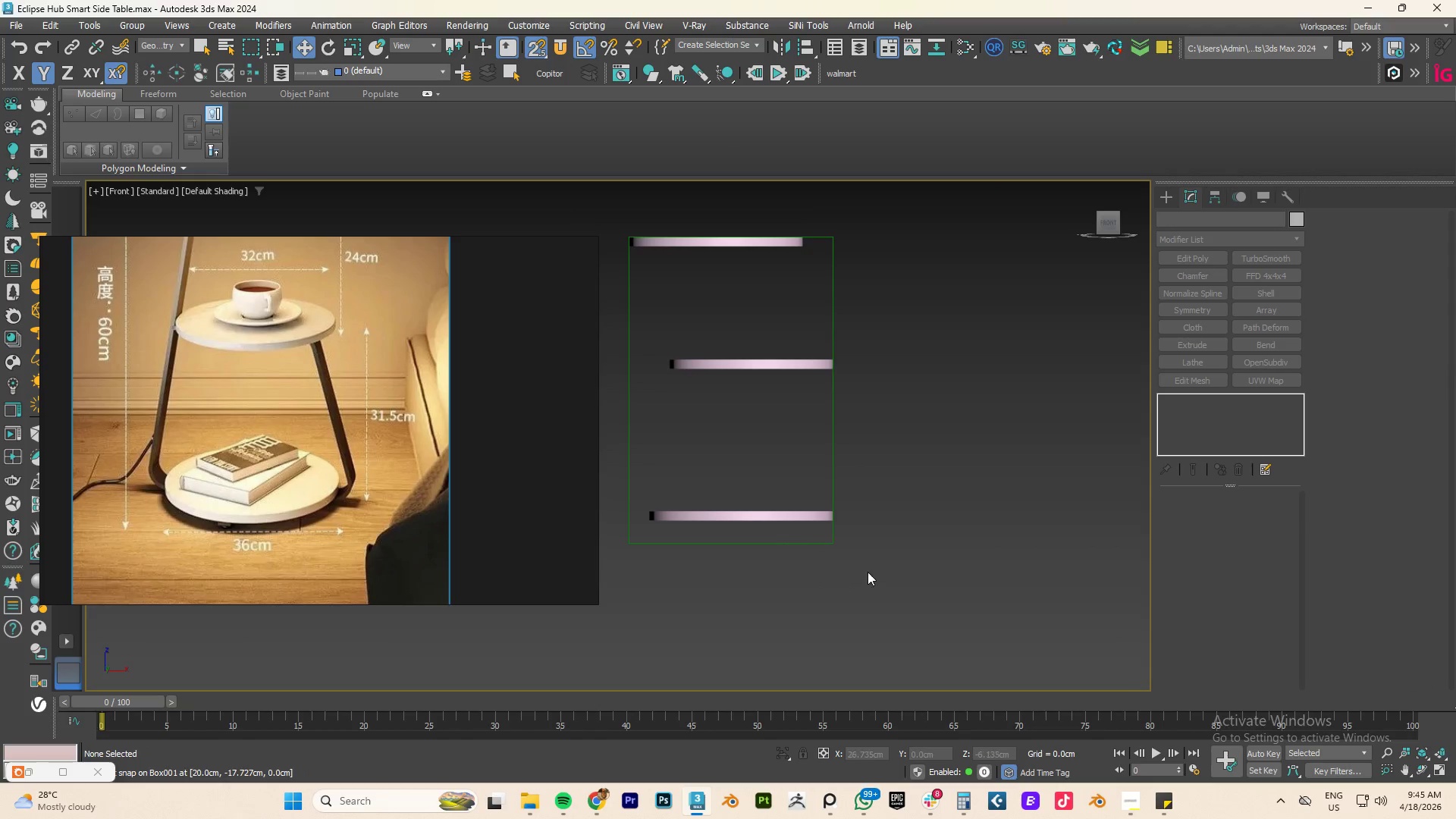 
hold_key(key=AltLeft, duration=0.39)
 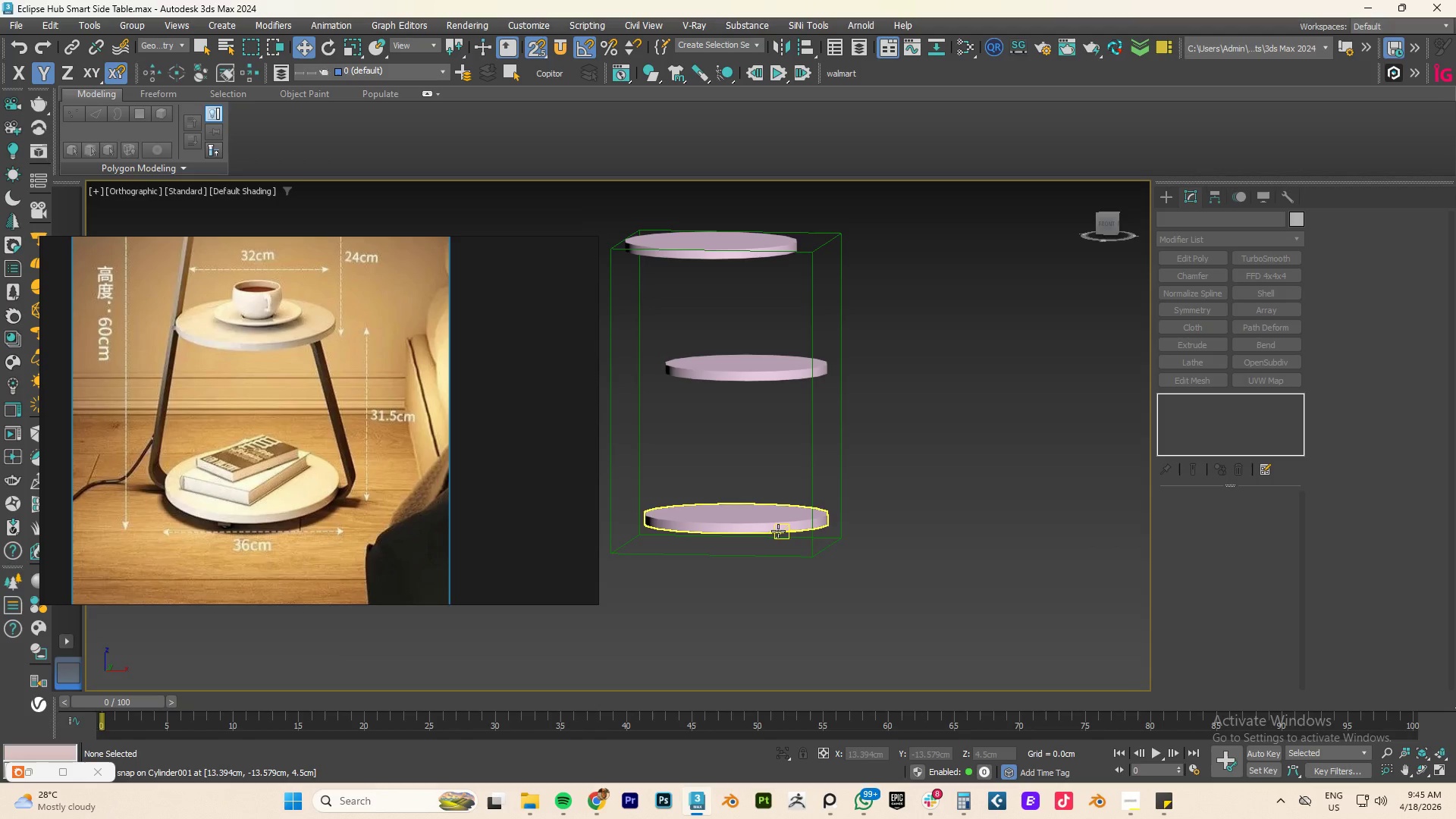 
type(fz)
 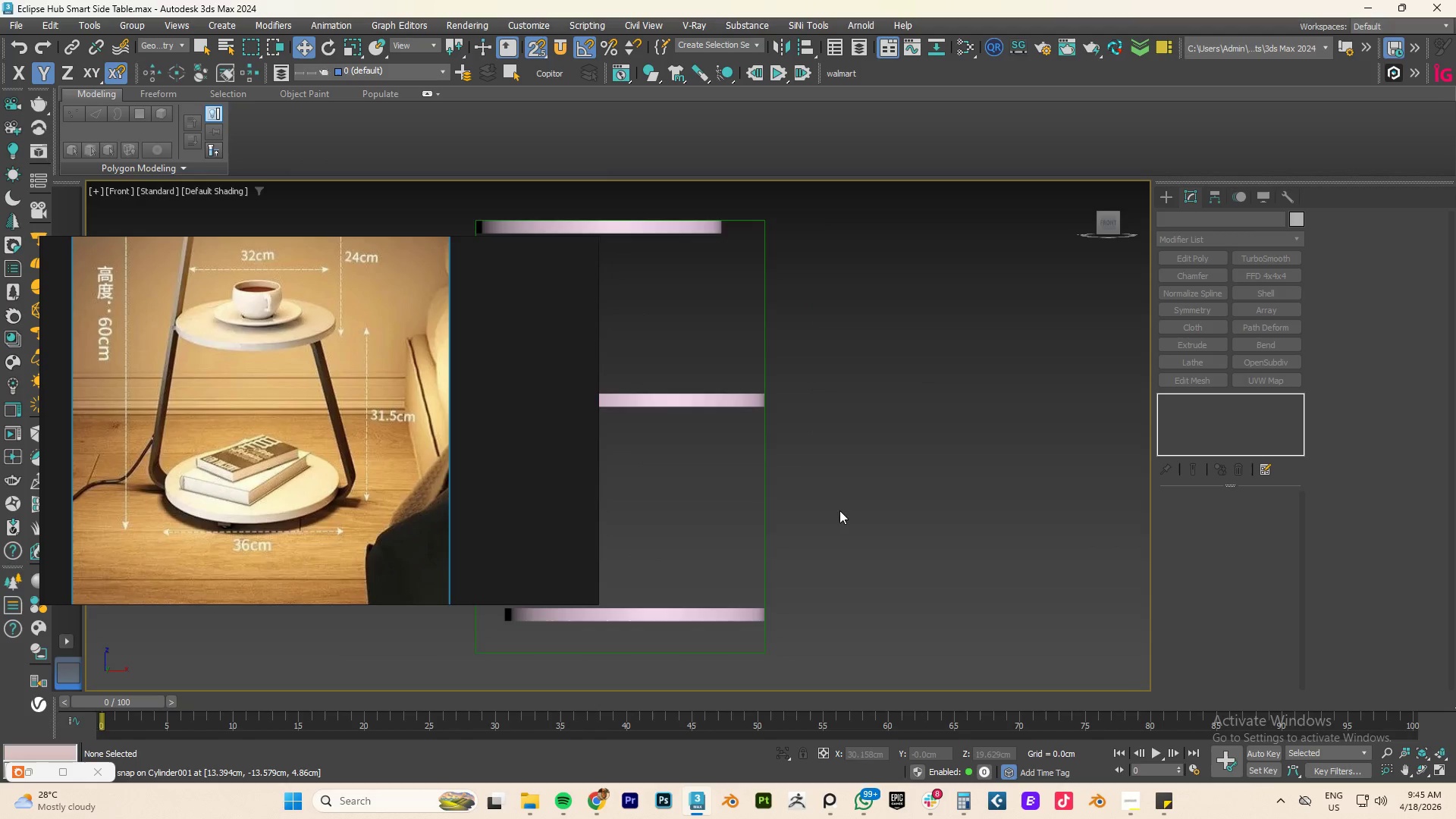 
left_click_drag(start_coordinate=[915, 290], to_coordinate=[717, 661])
 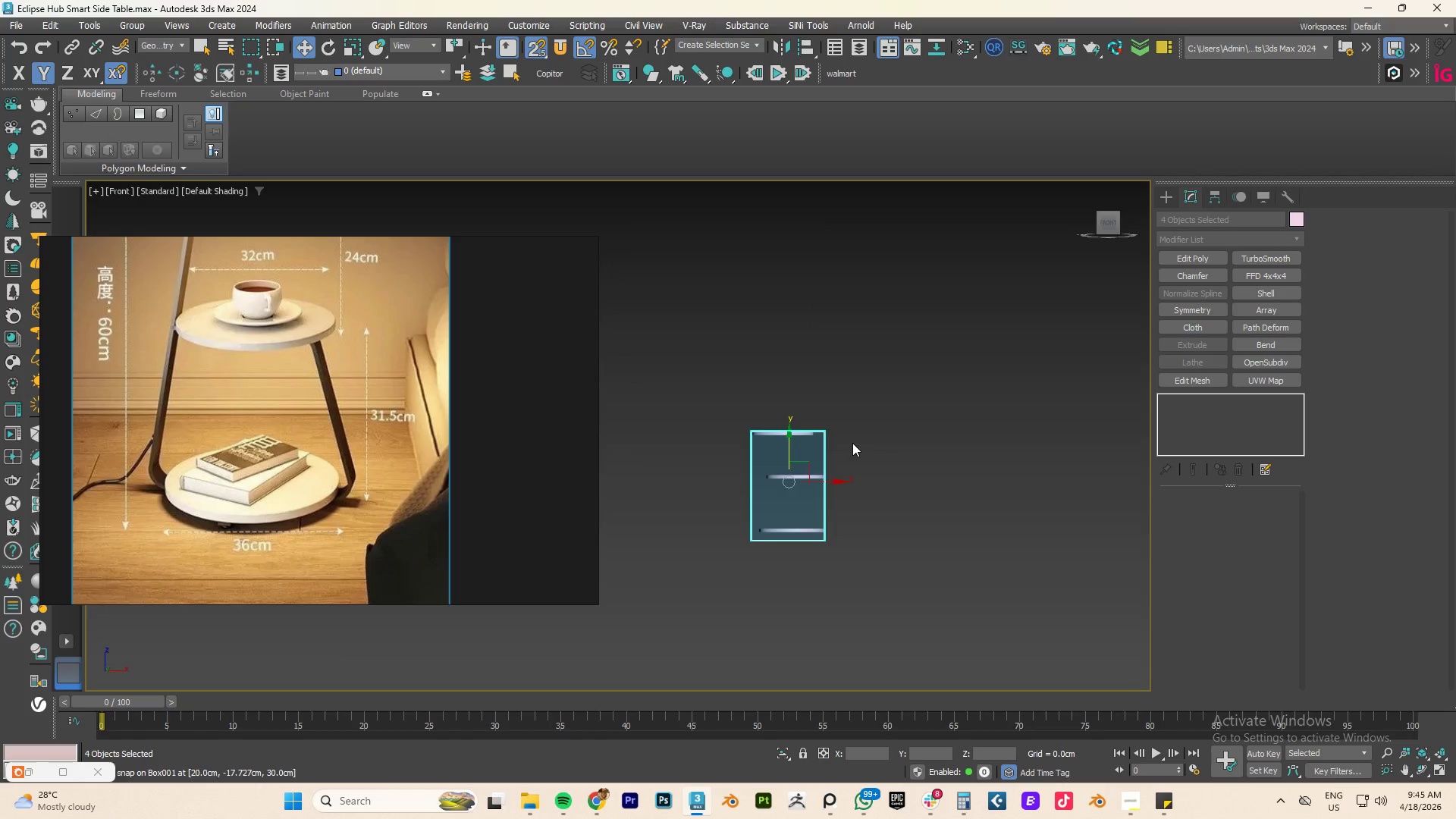 
scroll: coordinate [849, 494], scroll_direction: down, amount: 4.0
 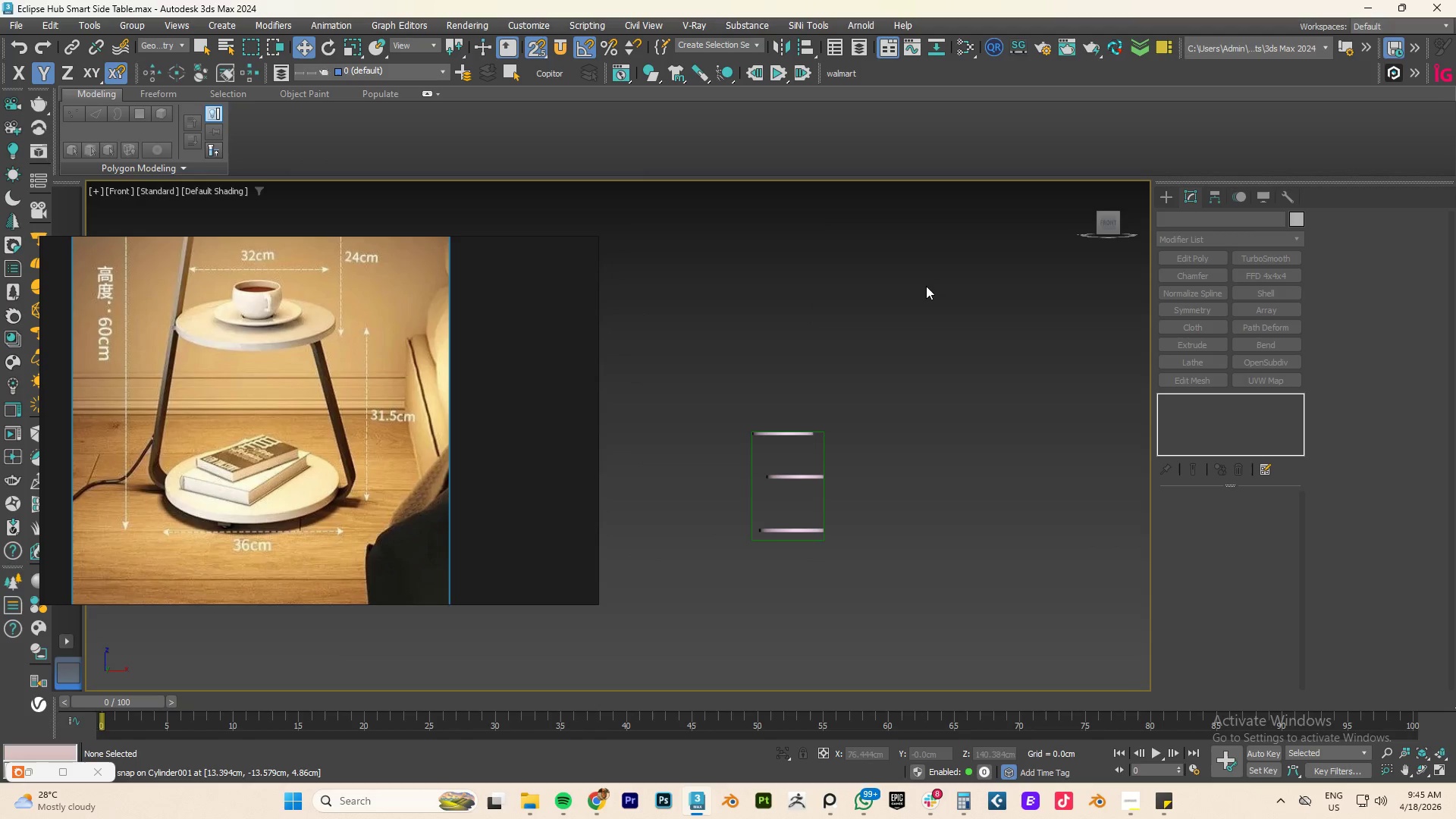 
hold_key(key=AltLeft, duration=0.73)
left_click([823, 450])
 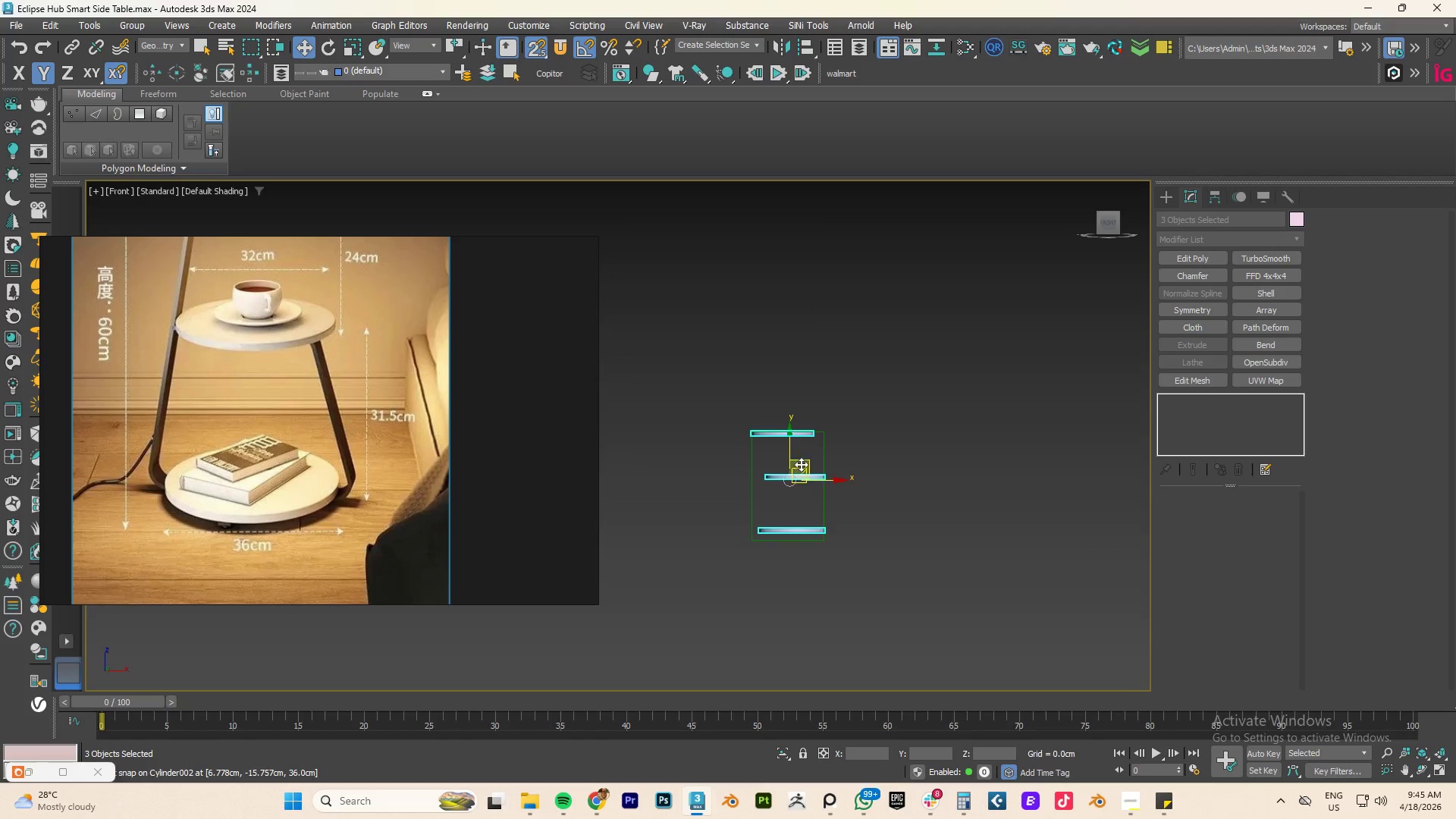 
scroll: coordinate [817, 473], scroll_direction: up, amount: 4.0
 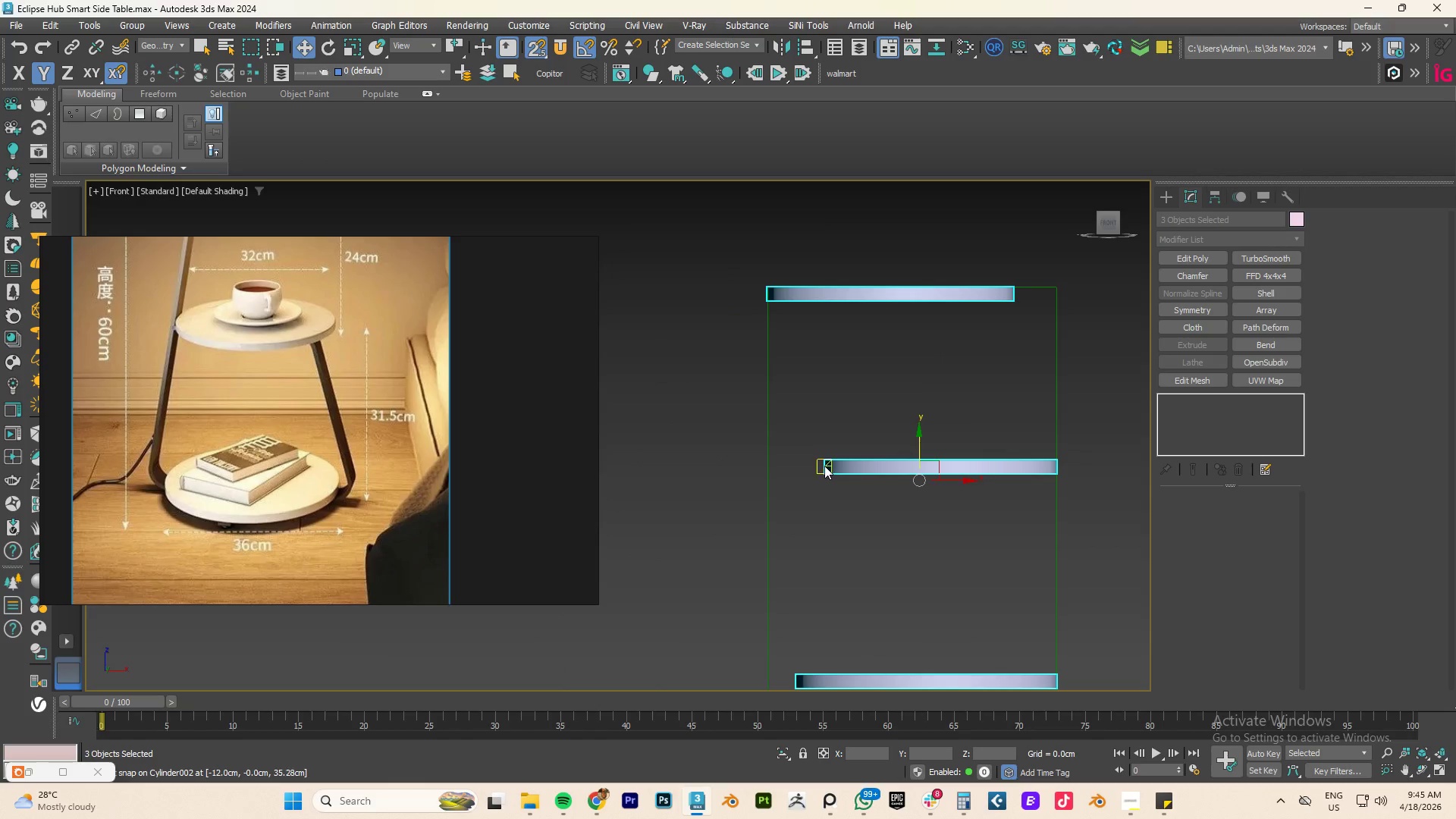 
left_click_drag(start_coordinate=[827, 466], to_coordinate=[767, 504])
 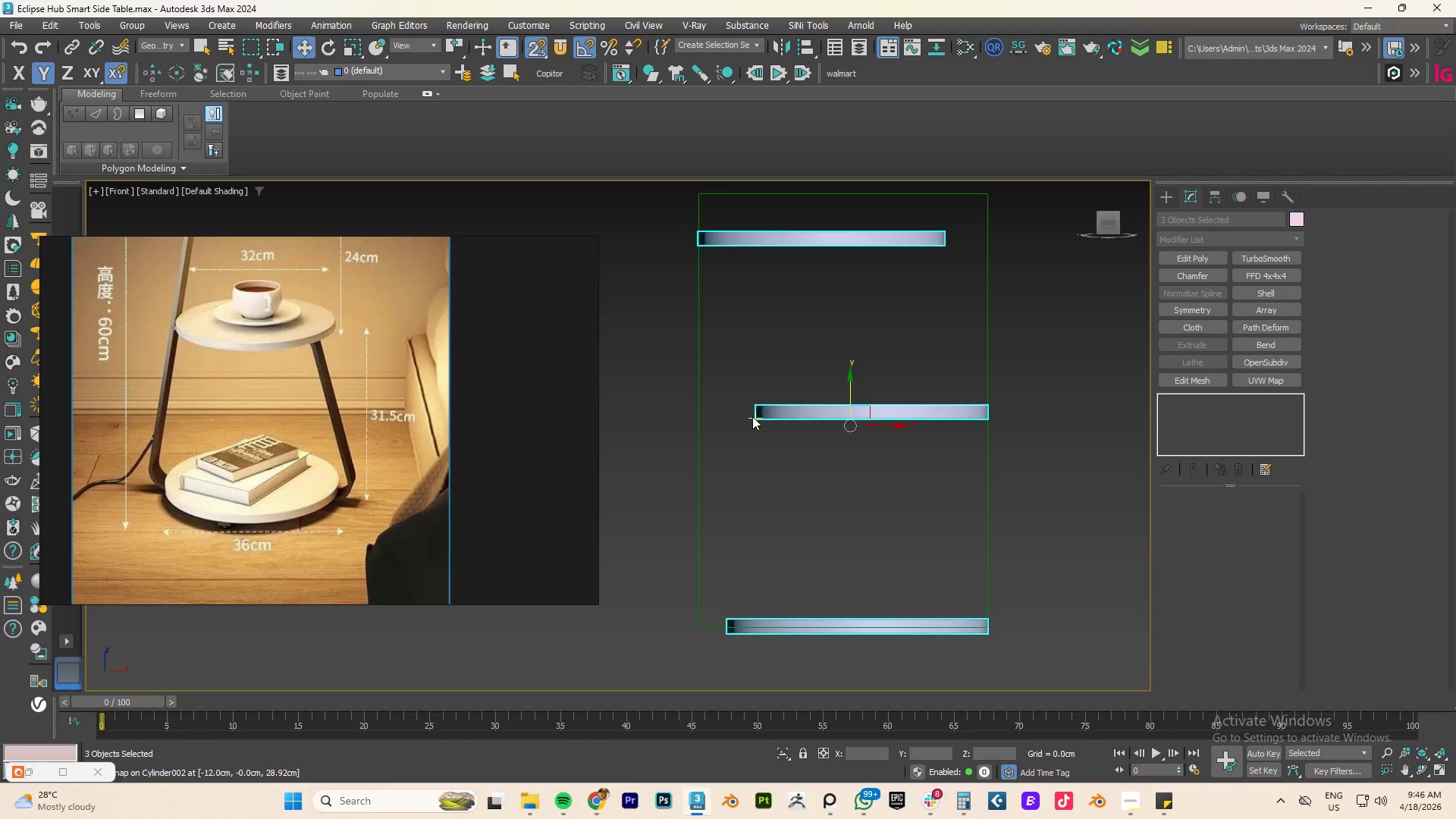 
left_click_drag(start_coordinate=[759, 410], to_coordinate=[699, 368])
 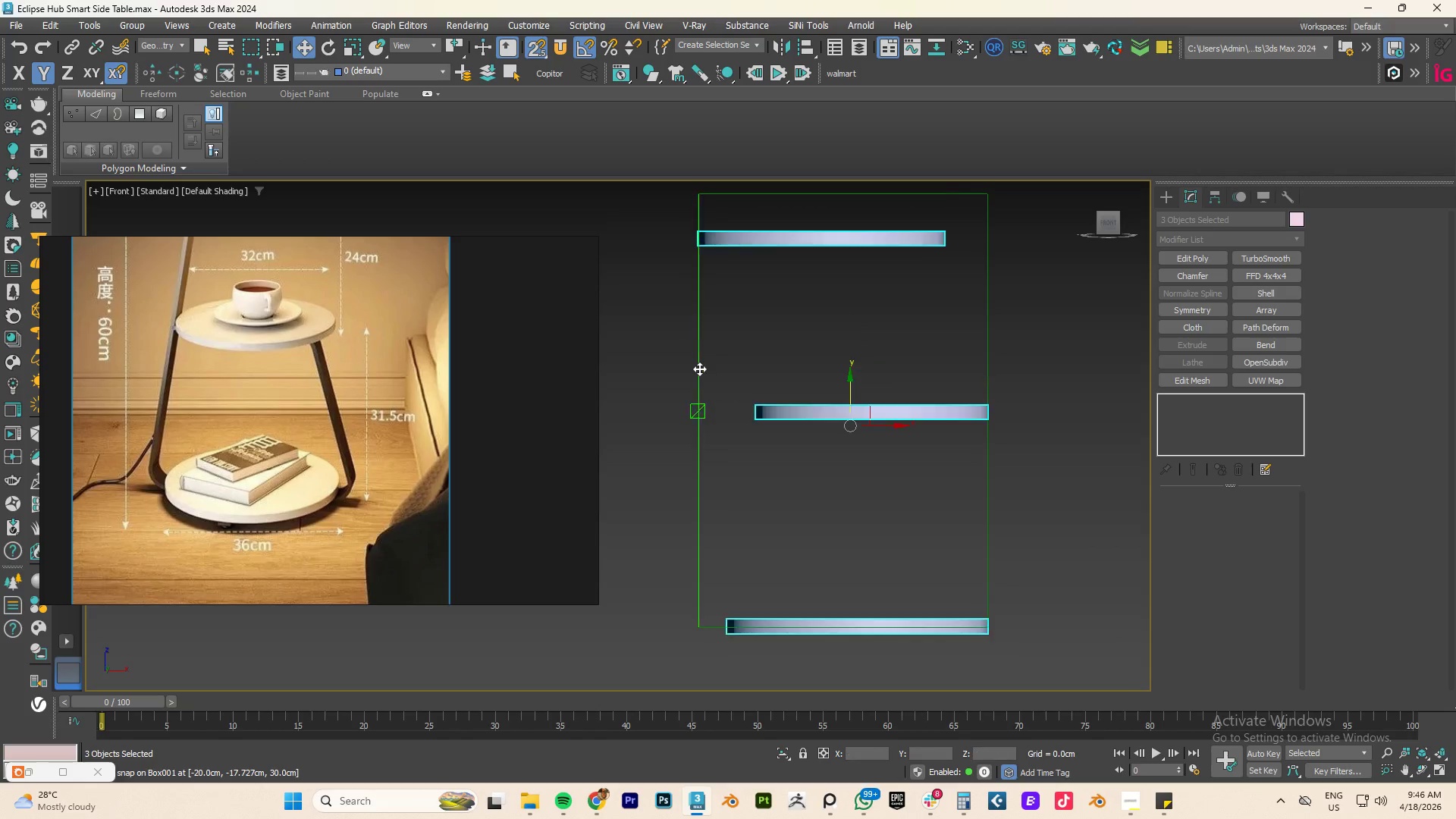 
key(Control+ControlLeft)
 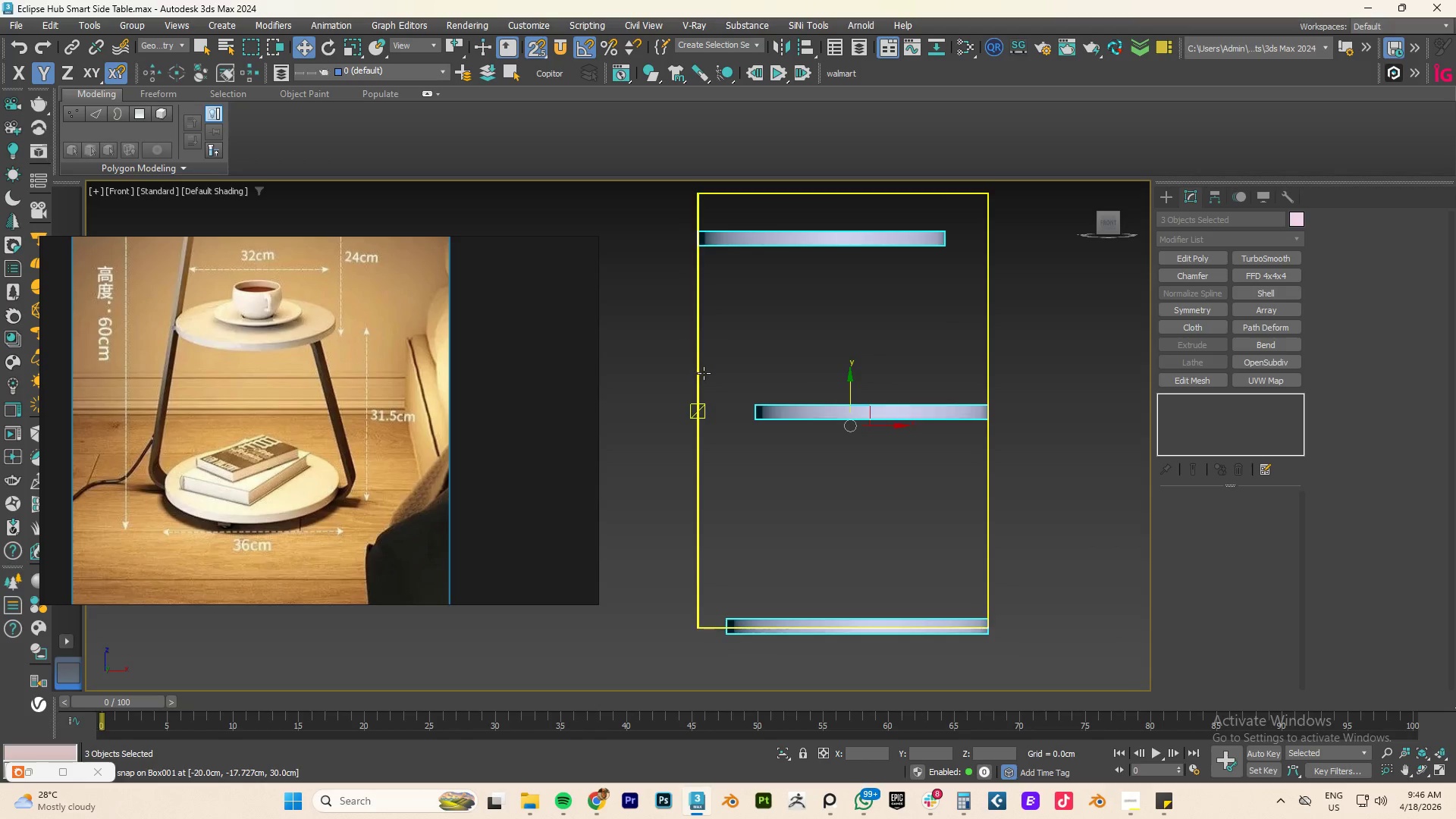 
key(Control+Z)
 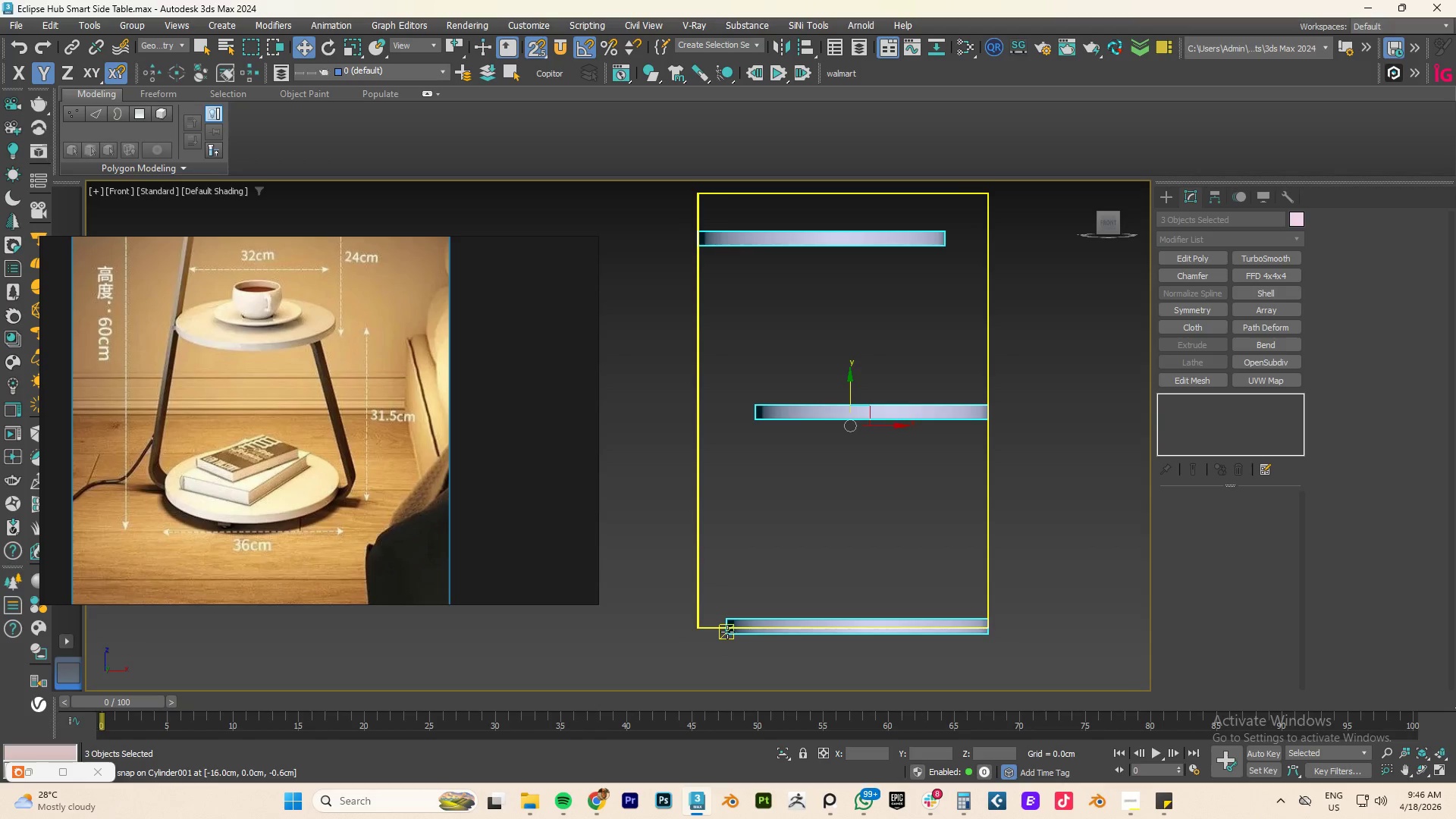 
left_click_drag(start_coordinate=[727, 634], to_coordinate=[720, 622])
 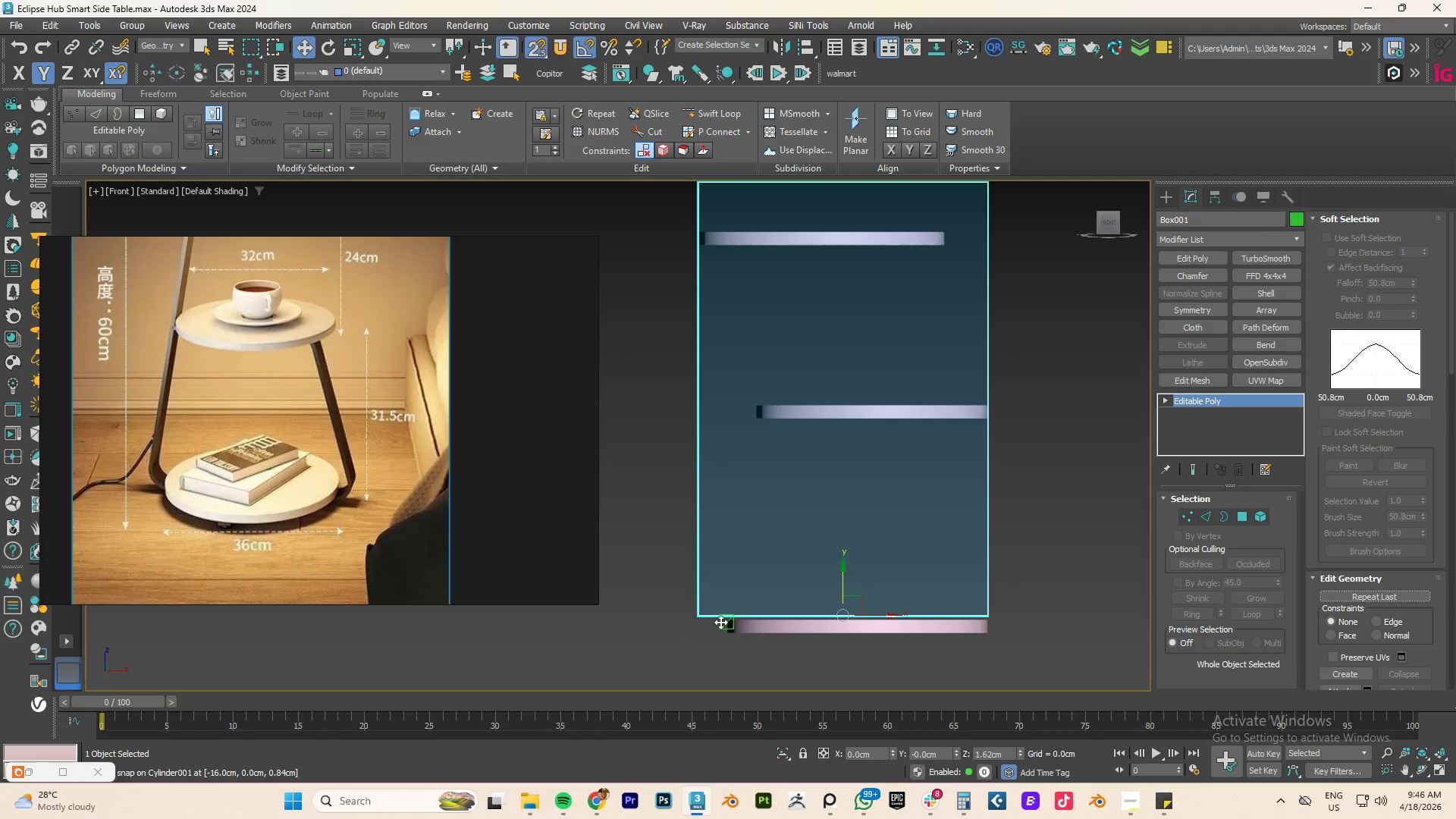 
key(Control+ControlLeft)
 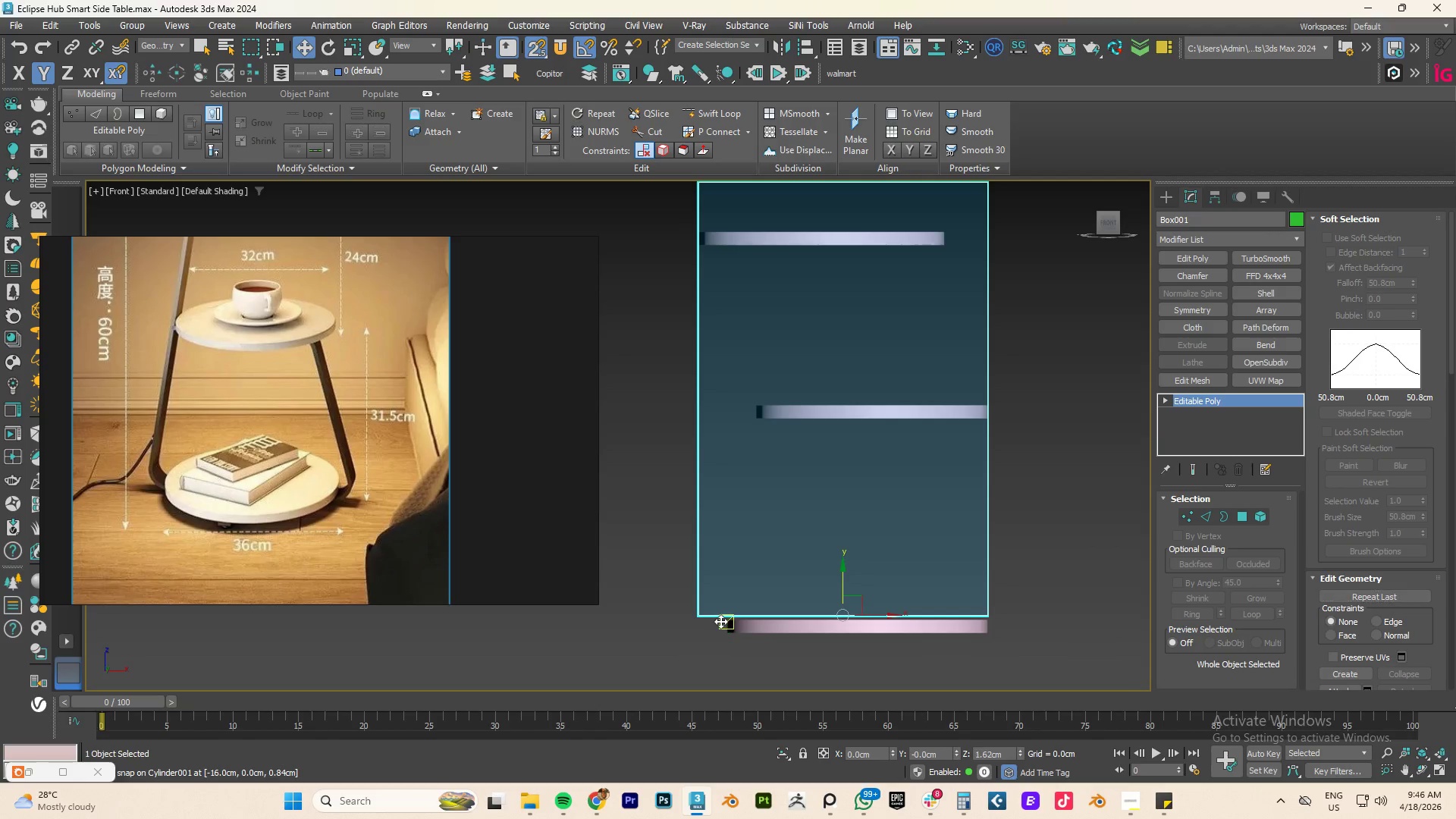 
key(Control+Z)
 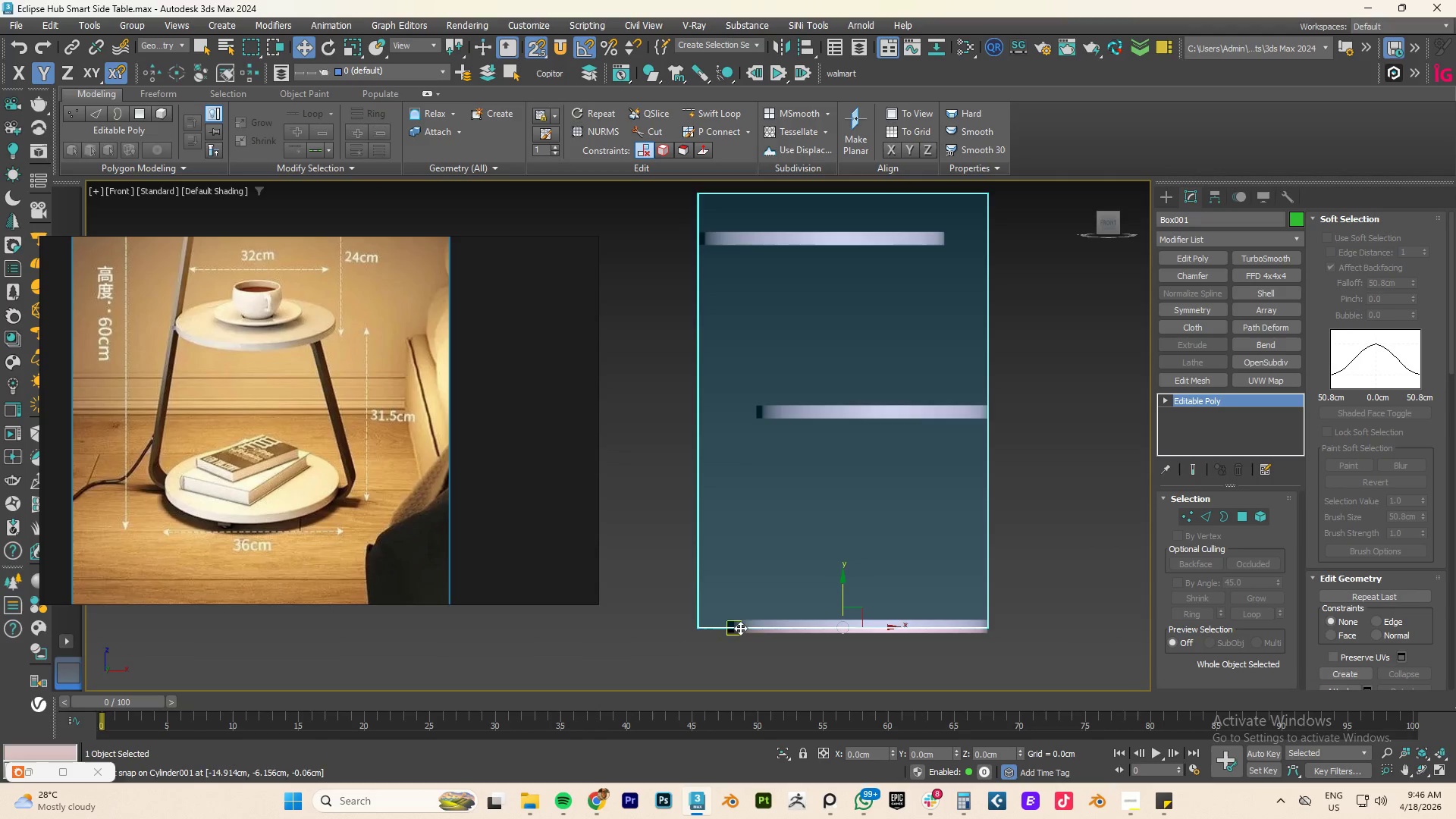 
scroll: coordinate [761, 628], scroll_direction: up, amount: 5.0
 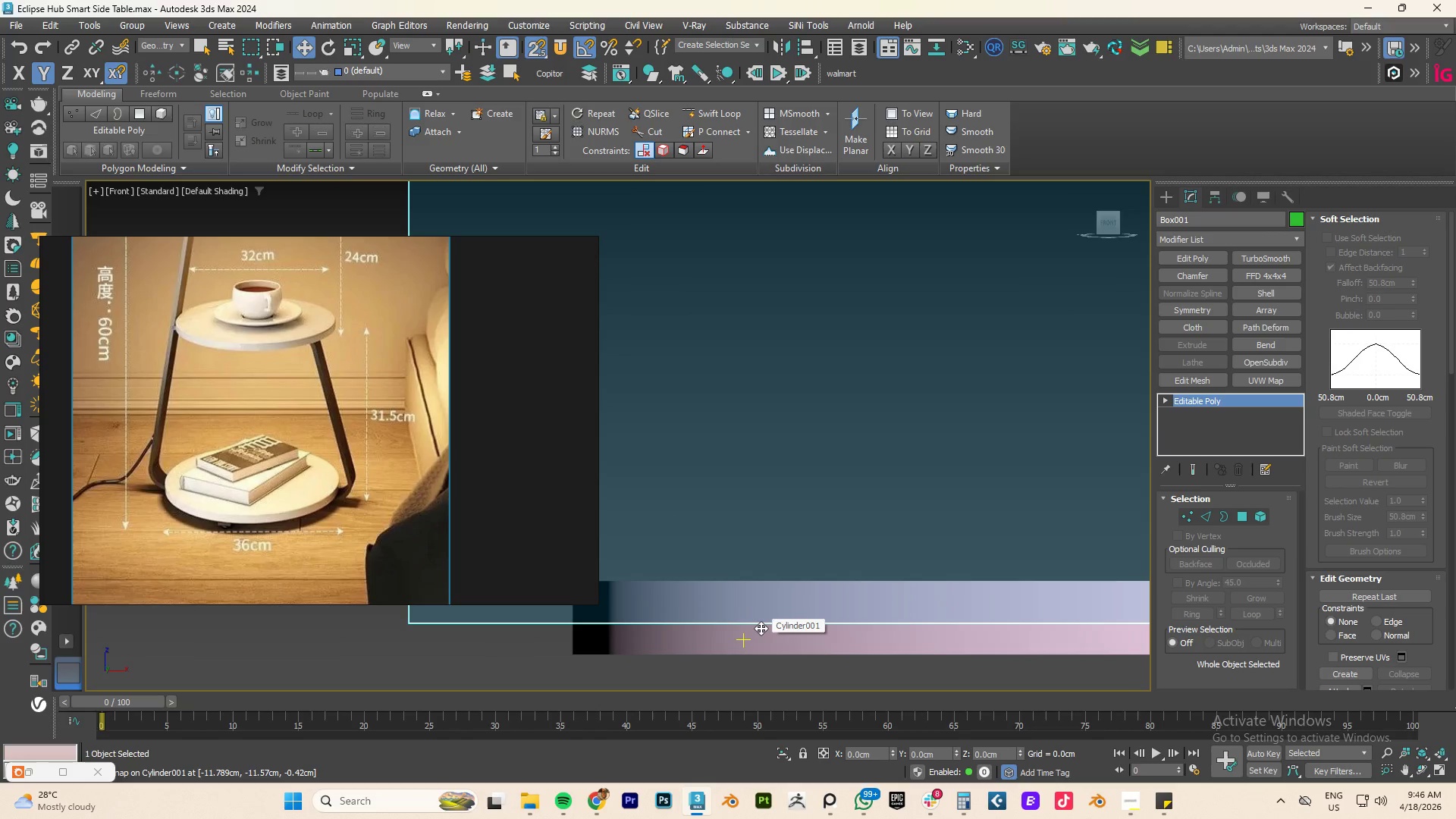 
key(Control+ControlLeft)
 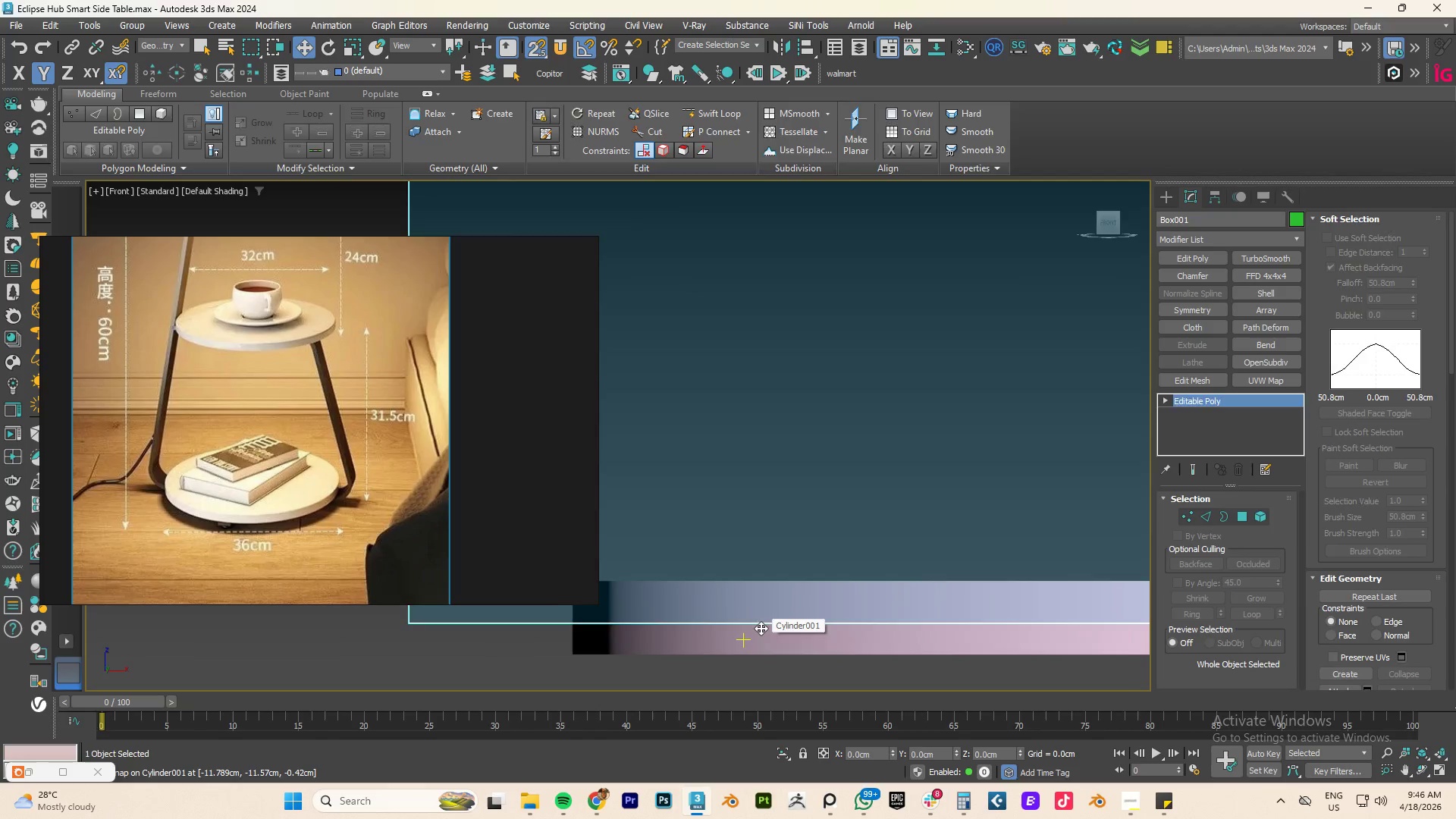 
key(Control+Z)
 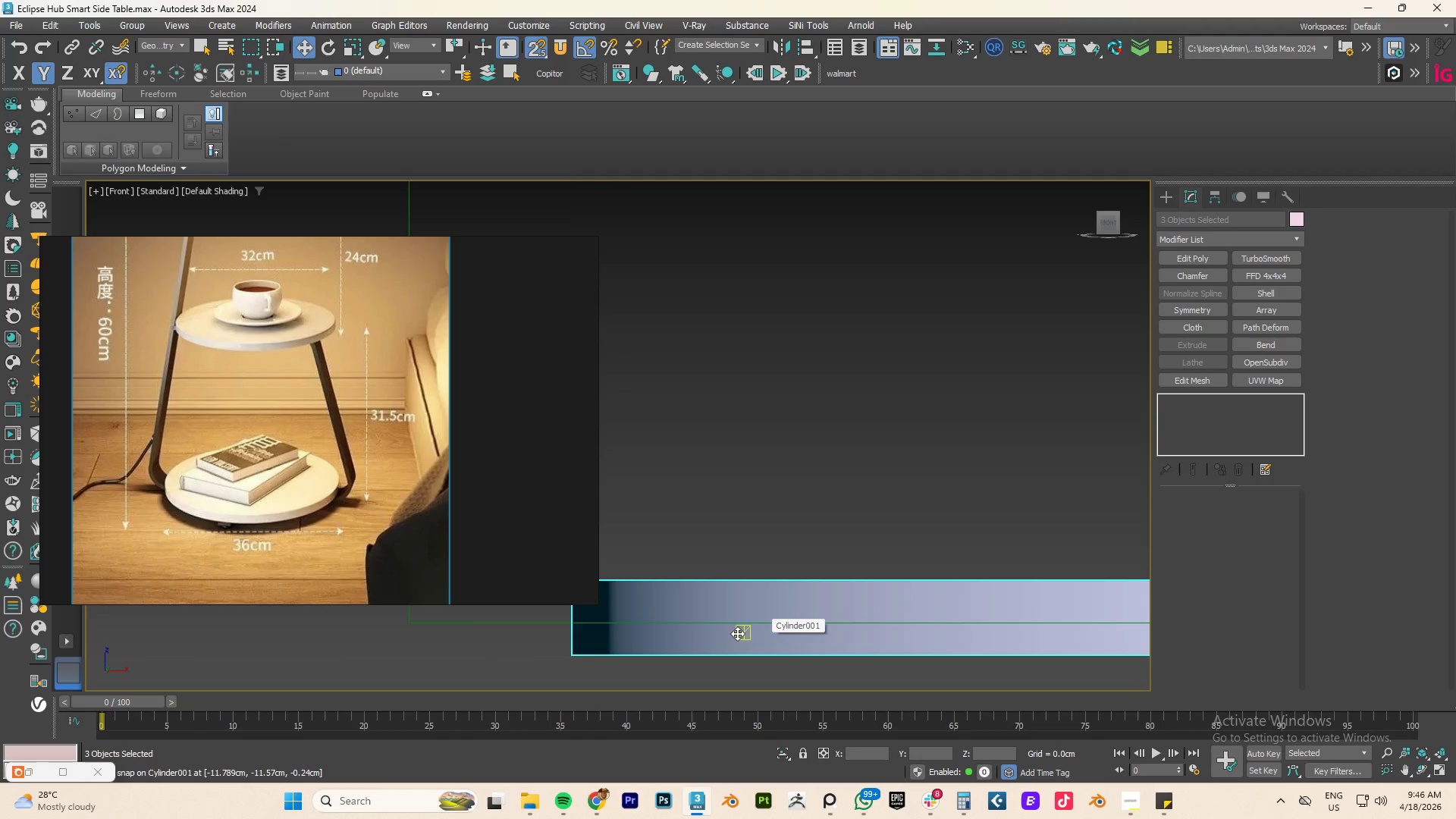 
scroll: coordinate [731, 635], scroll_direction: down, amount: 3.0
 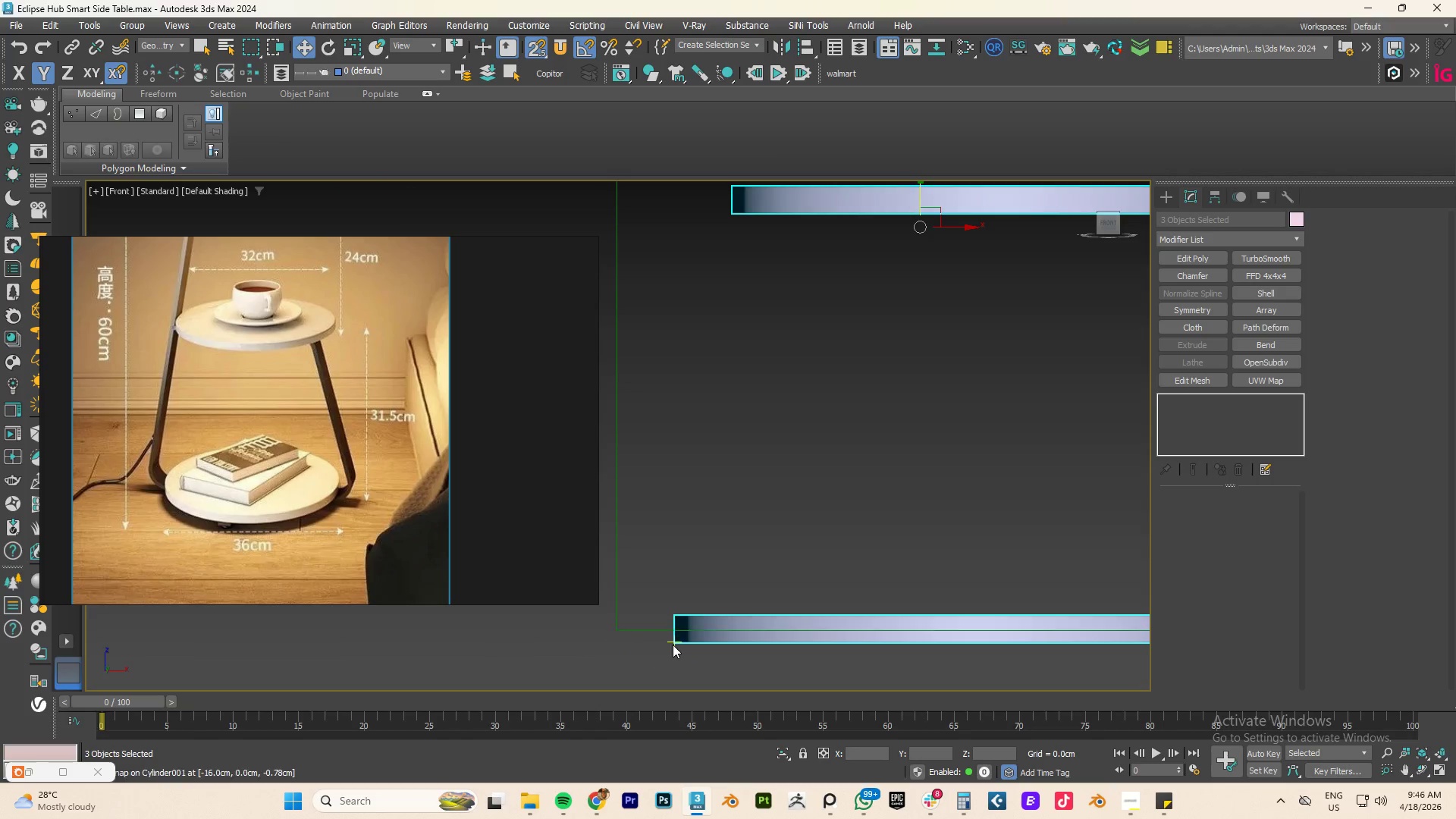 
scroll: coordinate [708, 613], scroll_direction: up, amount: 3.0
 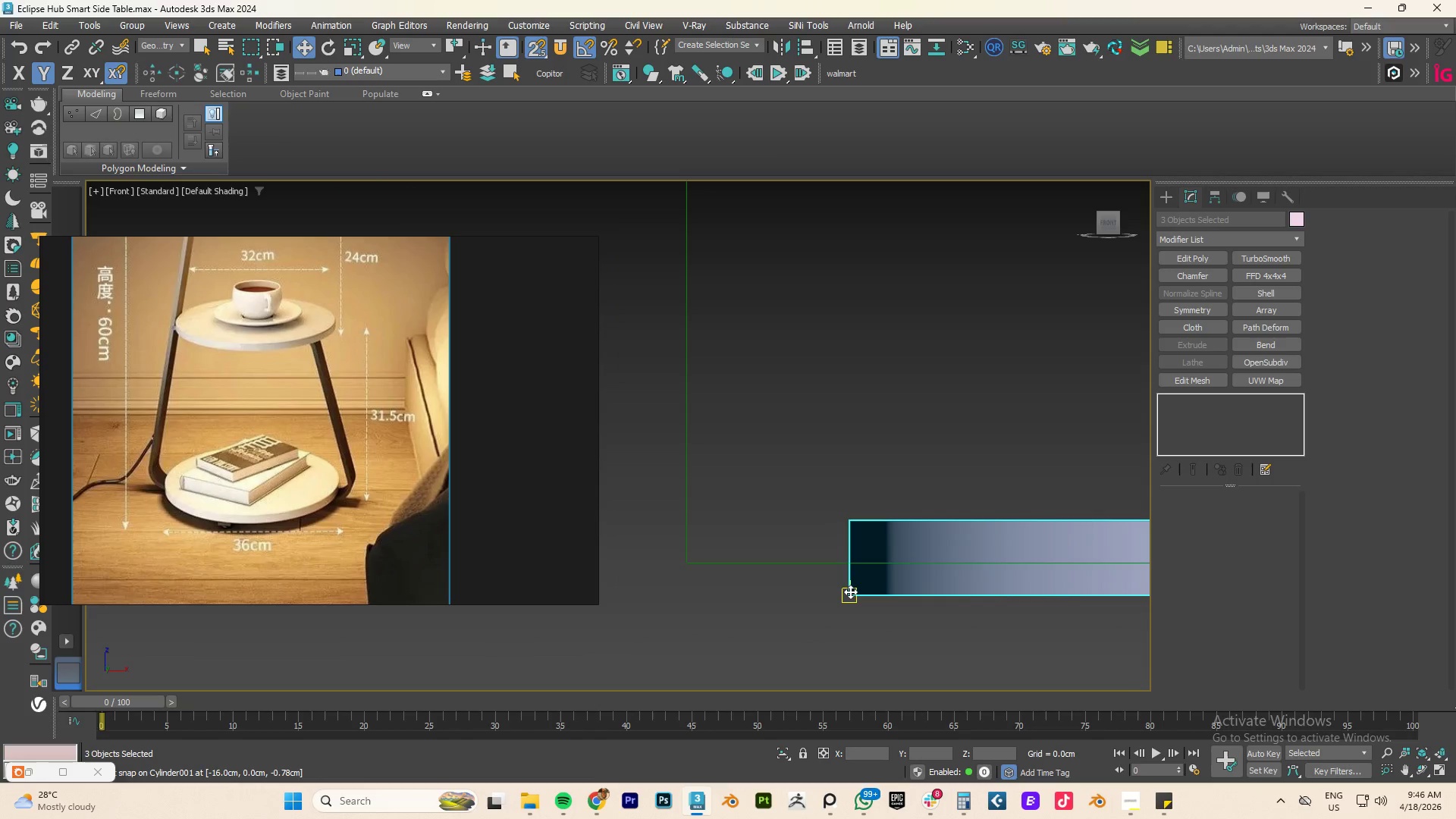 
left_click_drag(start_coordinate=[851, 592], to_coordinate=[683, 556])
 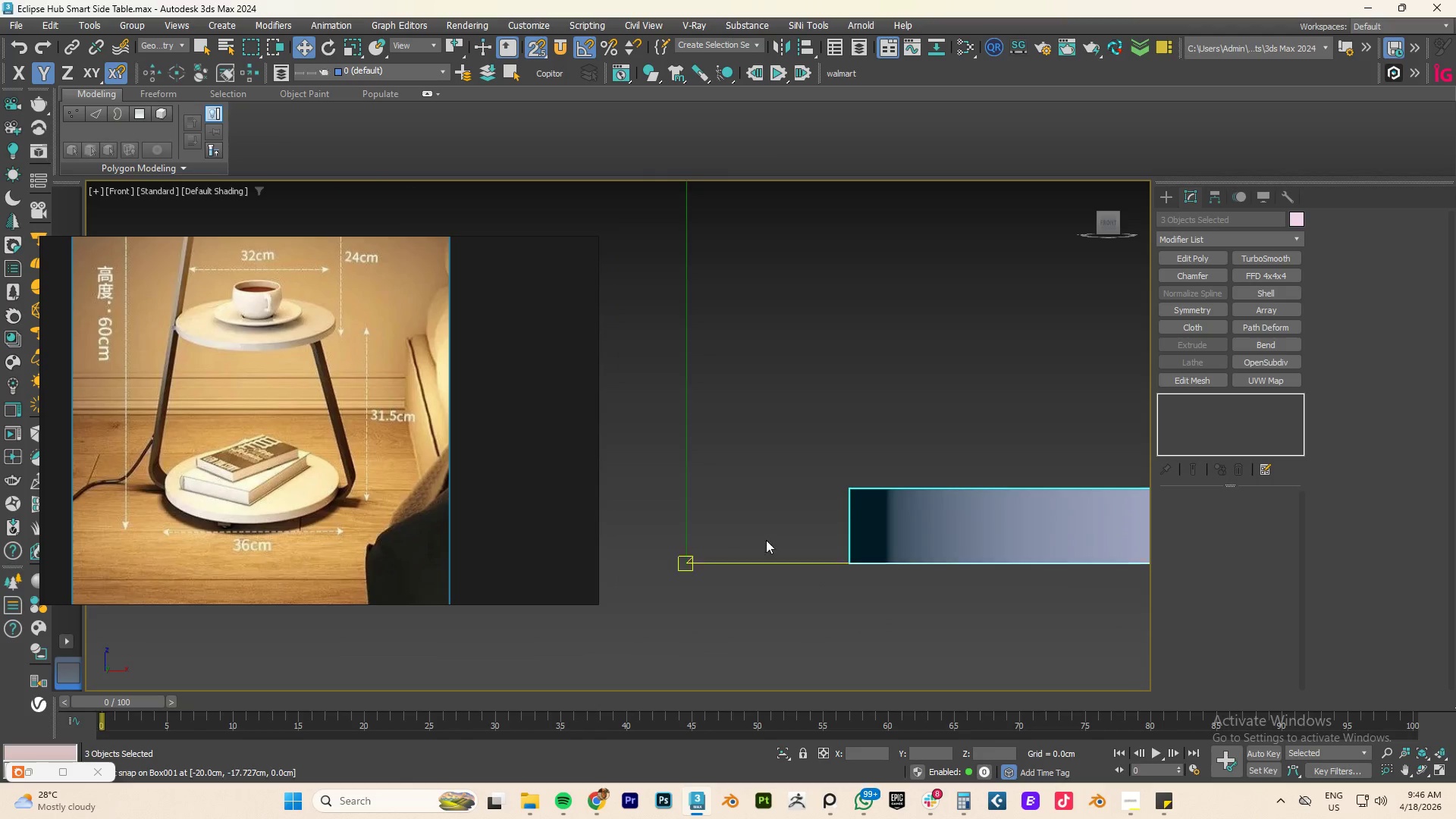 
scroll: coordinate [756, 504], scroll_direction: down, amount: 7.0
 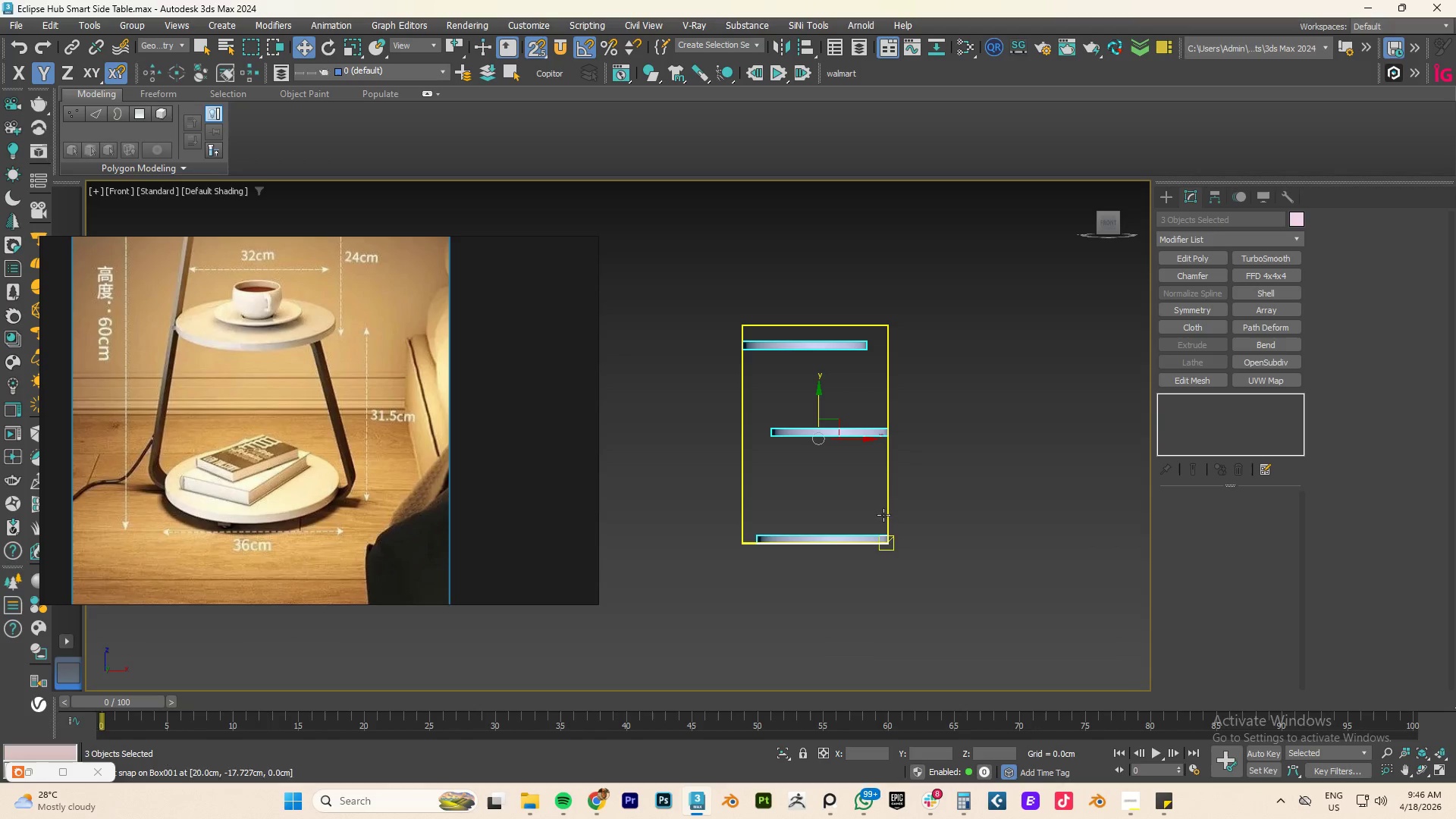 
wait(5.46)
 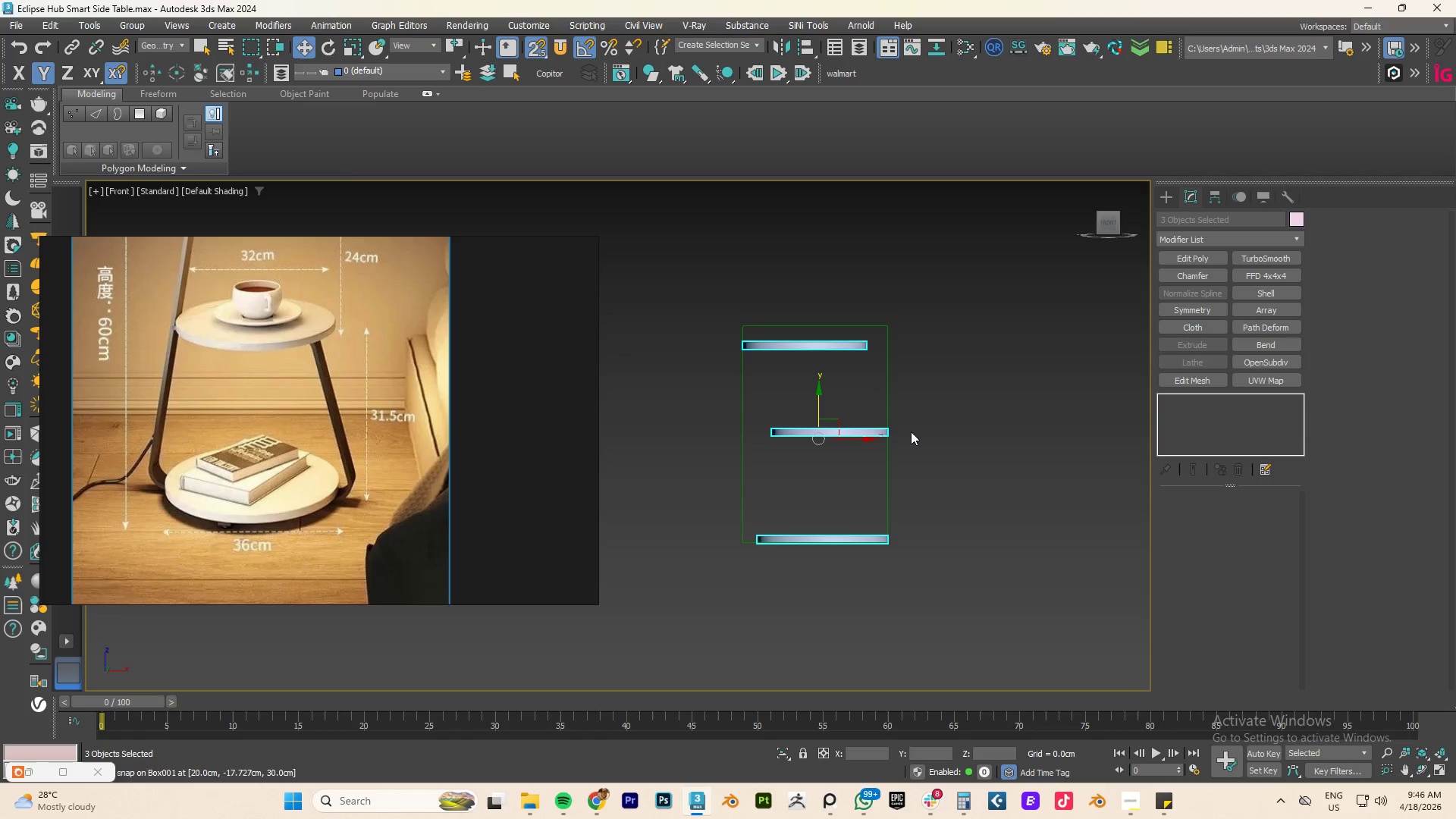 
left_click([949, 341])
 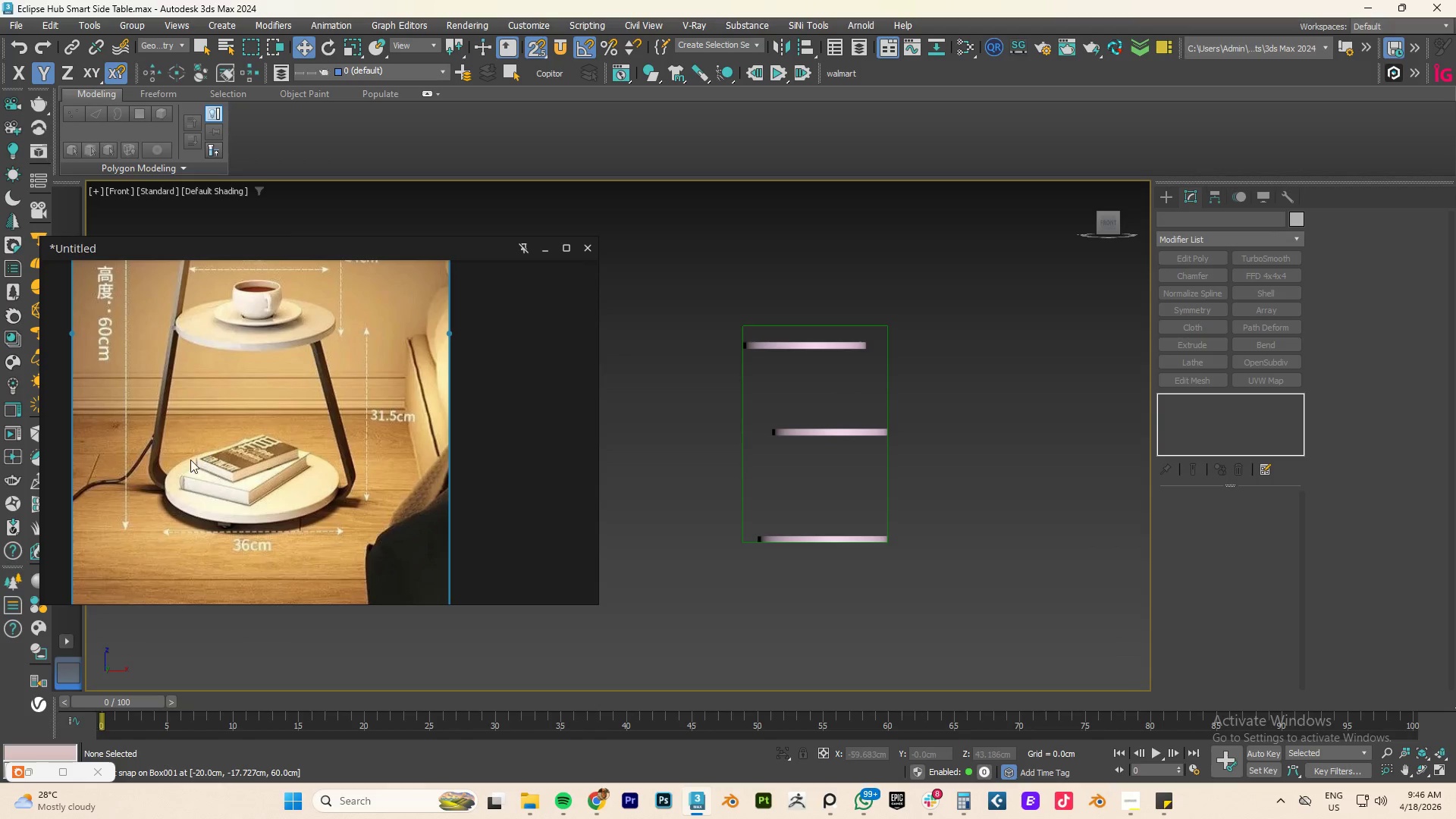 
scroll: coordinate [154, 440], scroll_direction: up, amount: 4.0
 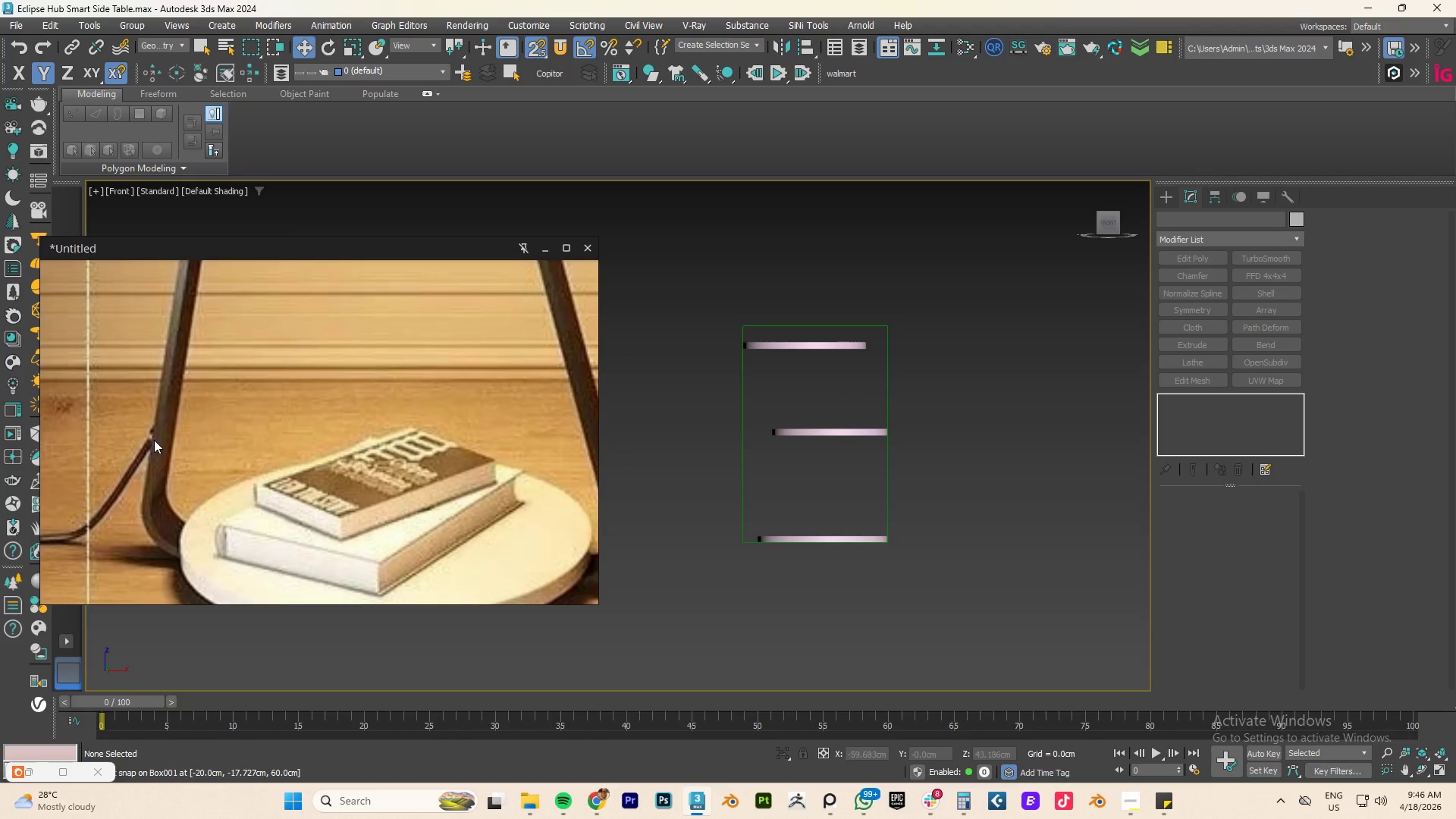 
scroll: coordinate [296, 404], scroll_direction: down, amount: 7.0
 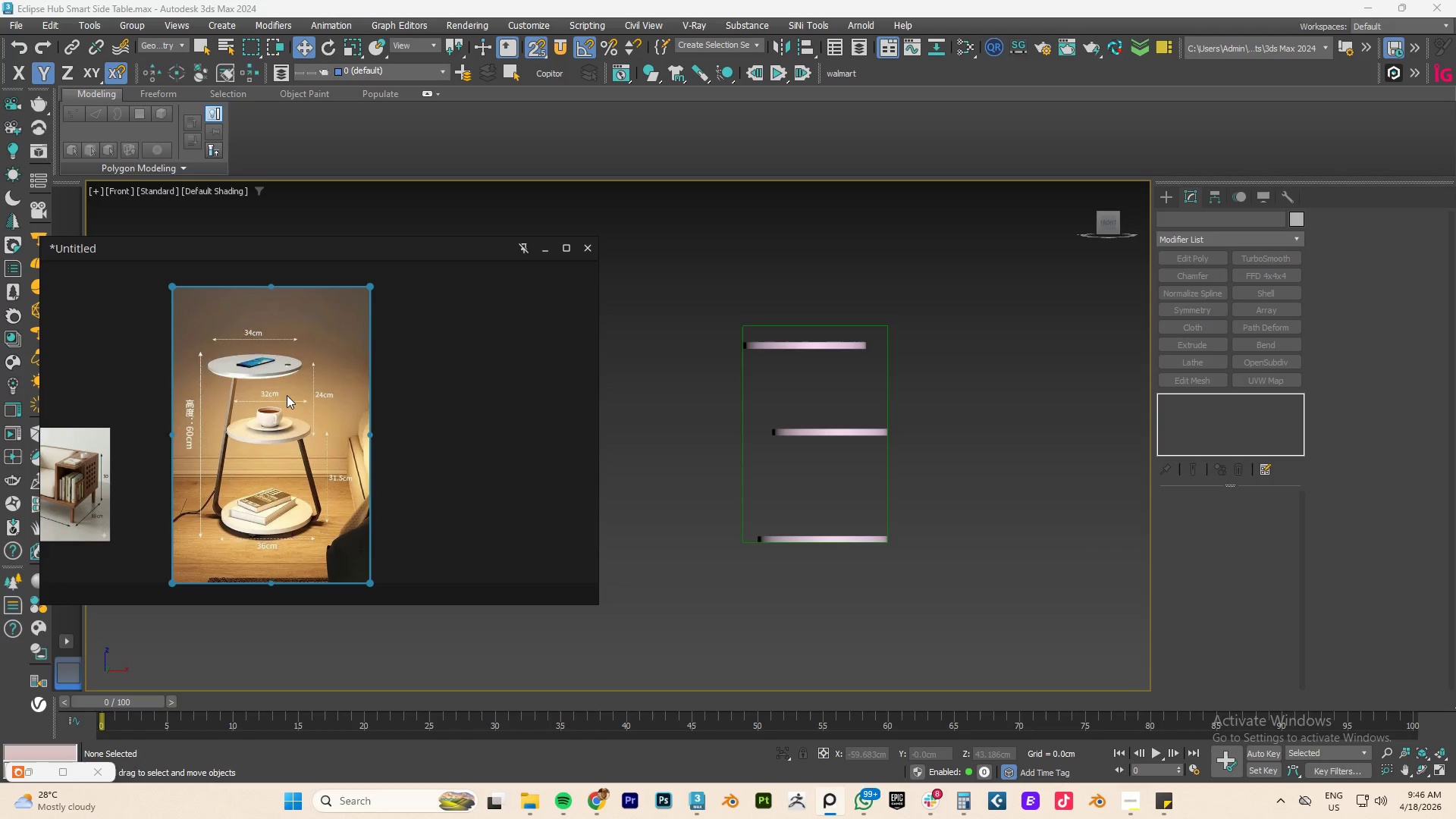 
scroll: coordinate [275, 359], scroll_direction: up, amount: 1.0
 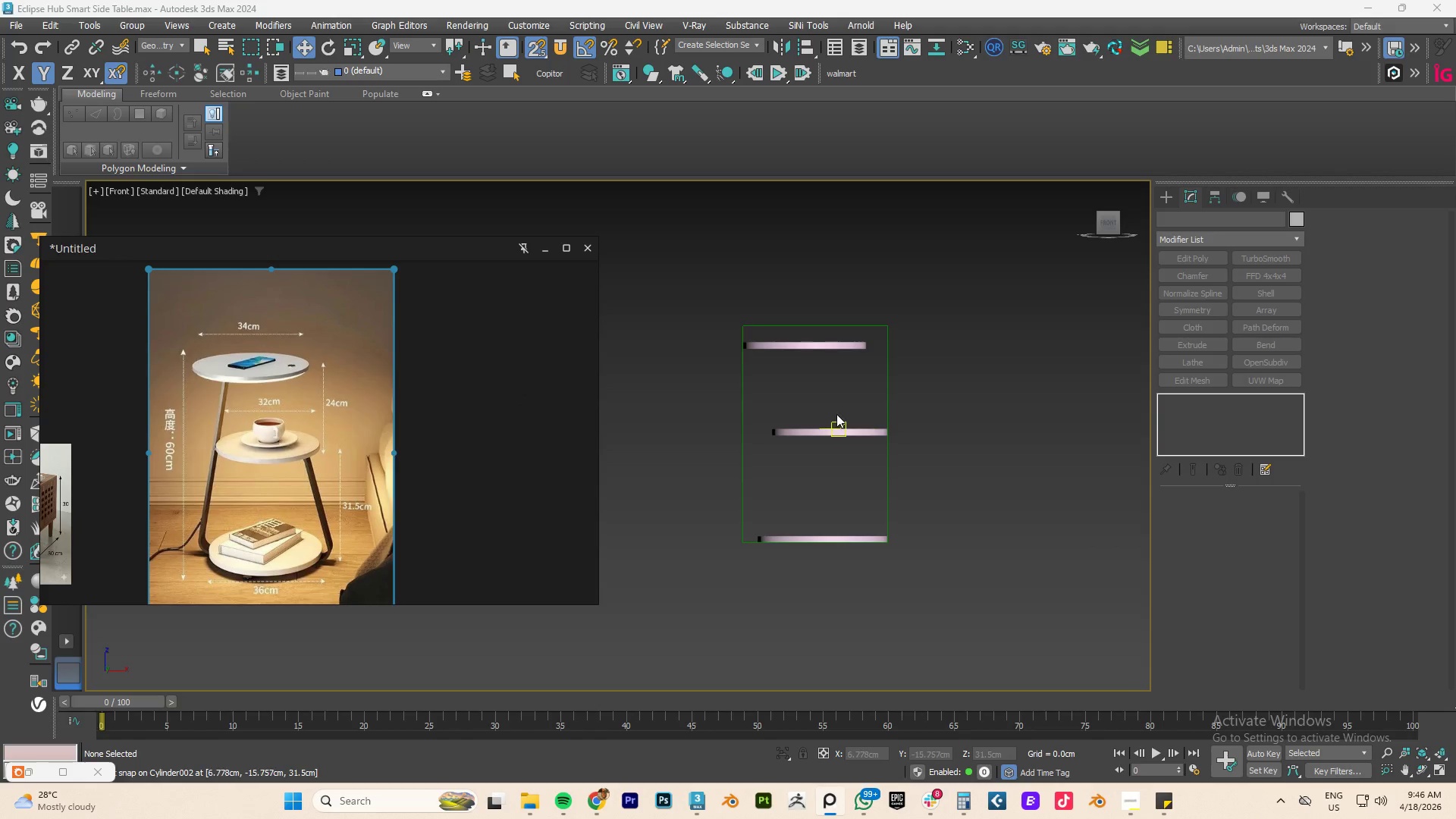 
wait(6.68)
 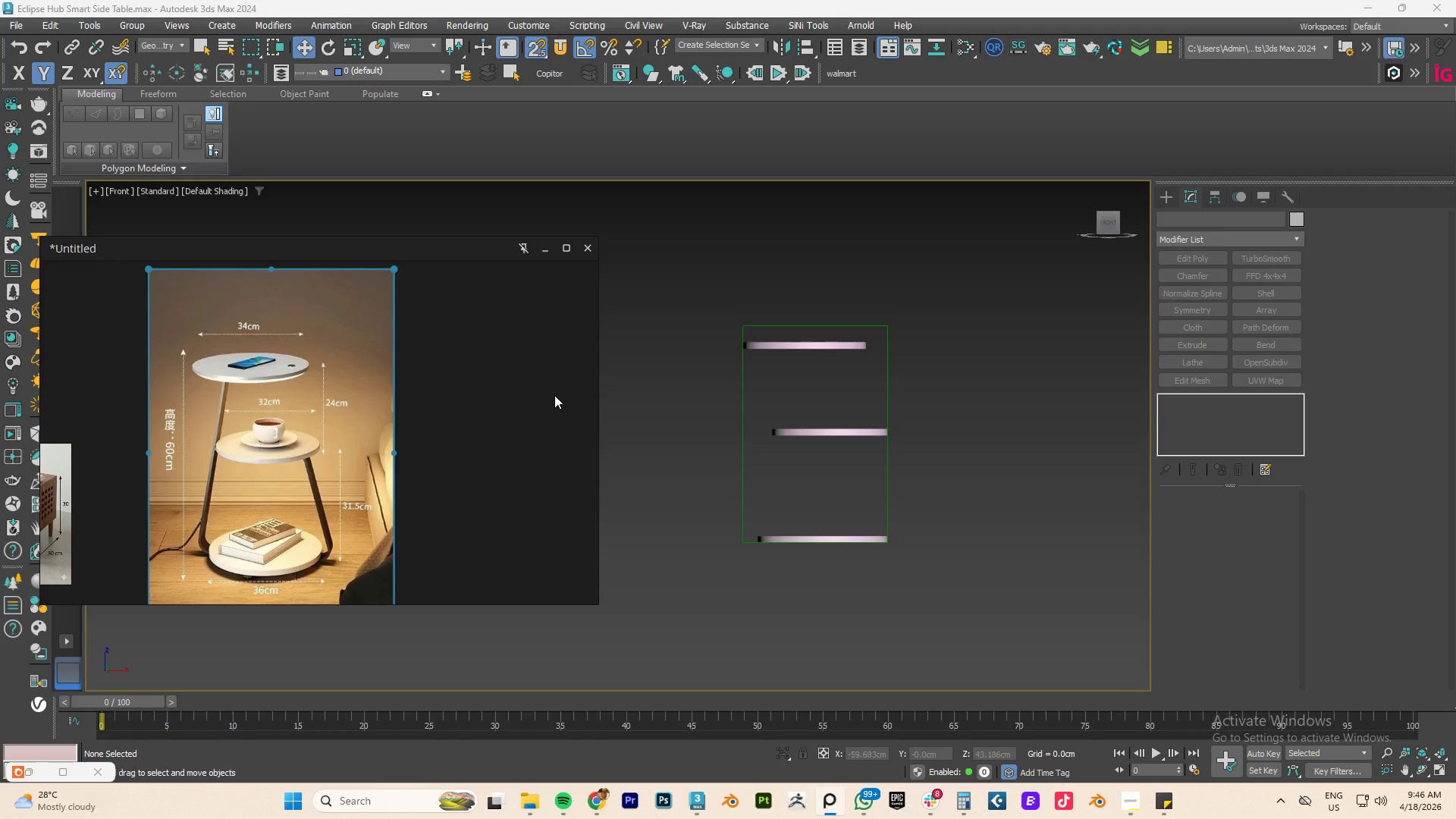 
scroll: coordinate [264, 453], scroll_direction: up, amount: 1.0
 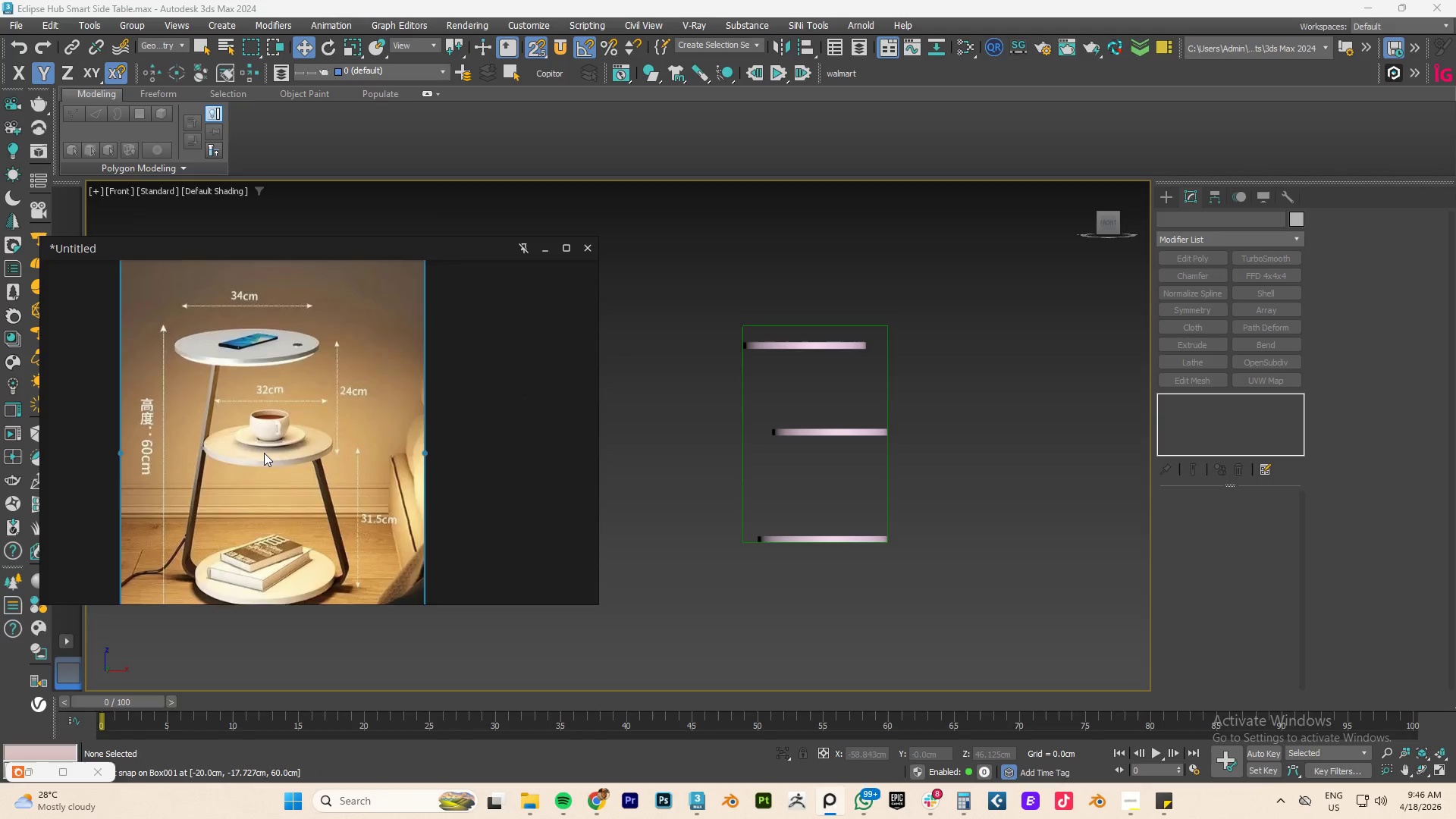 
scroll: coordinate [264, 453], scroll_direction: down, amount: 1.0
 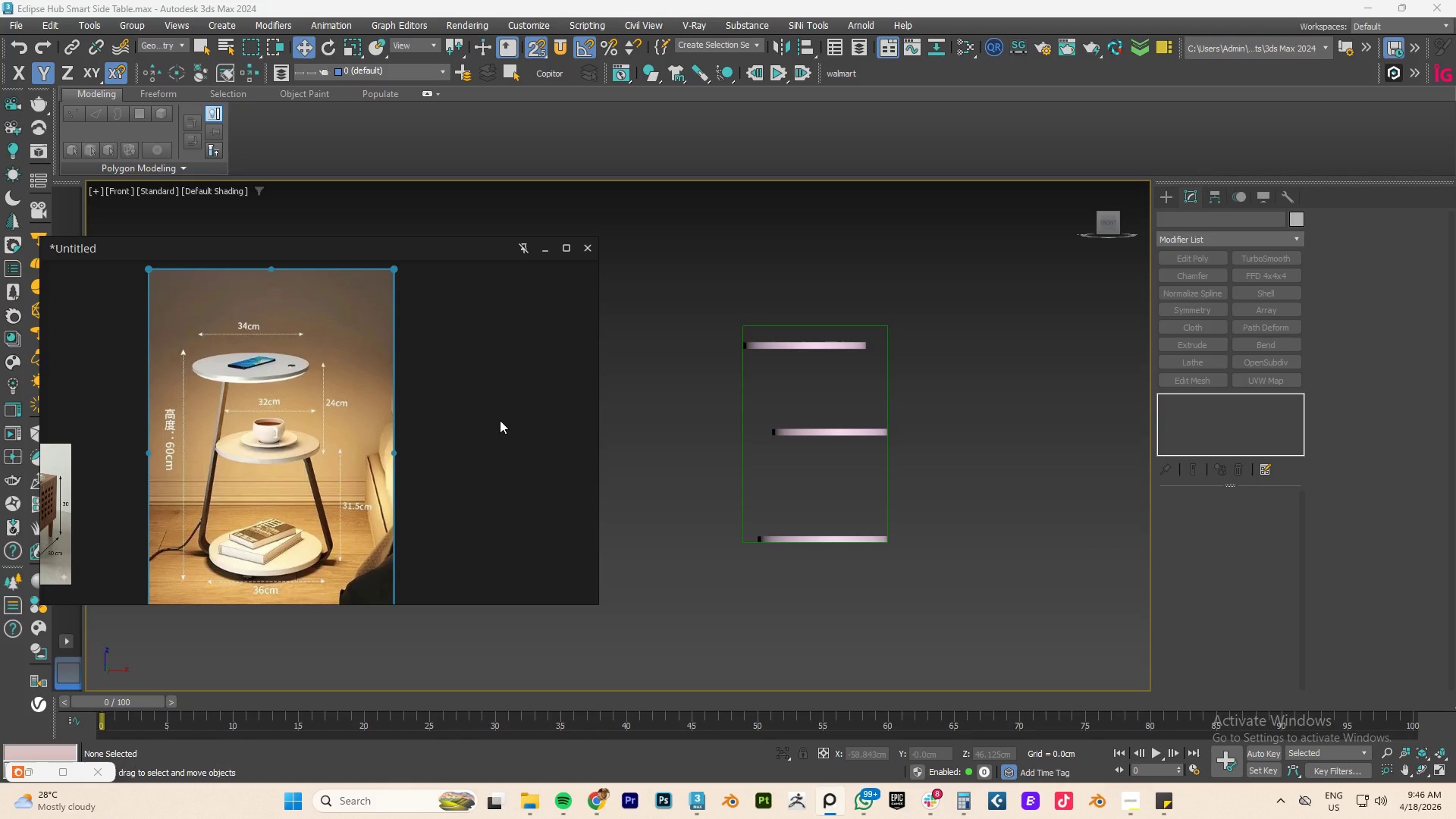 
key(ScrollLock)
 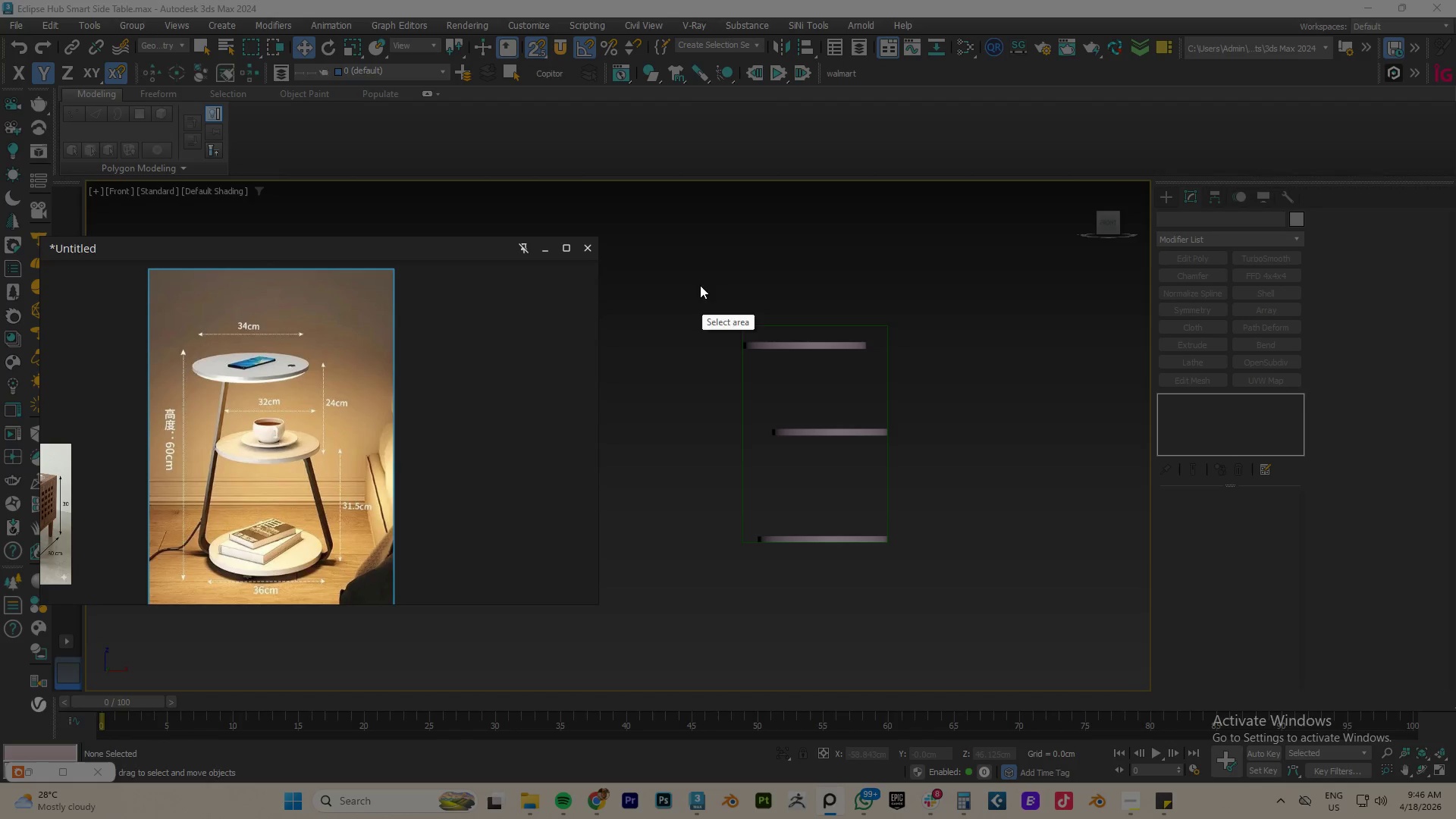 
left_click_drag(start_coordinate=[699, 257], to_coordinate=[939, 601])
 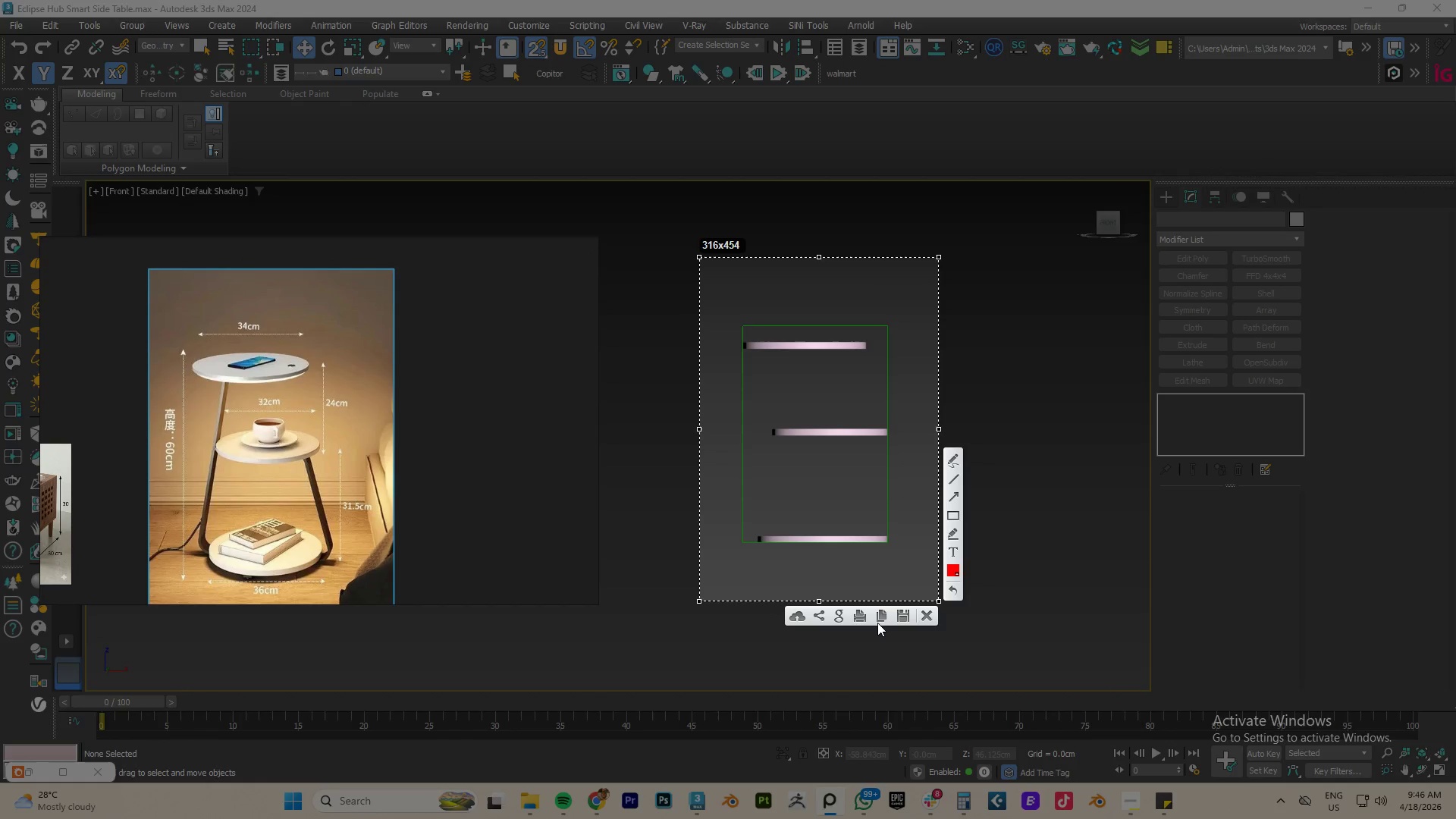 
left_click([877, 615])
 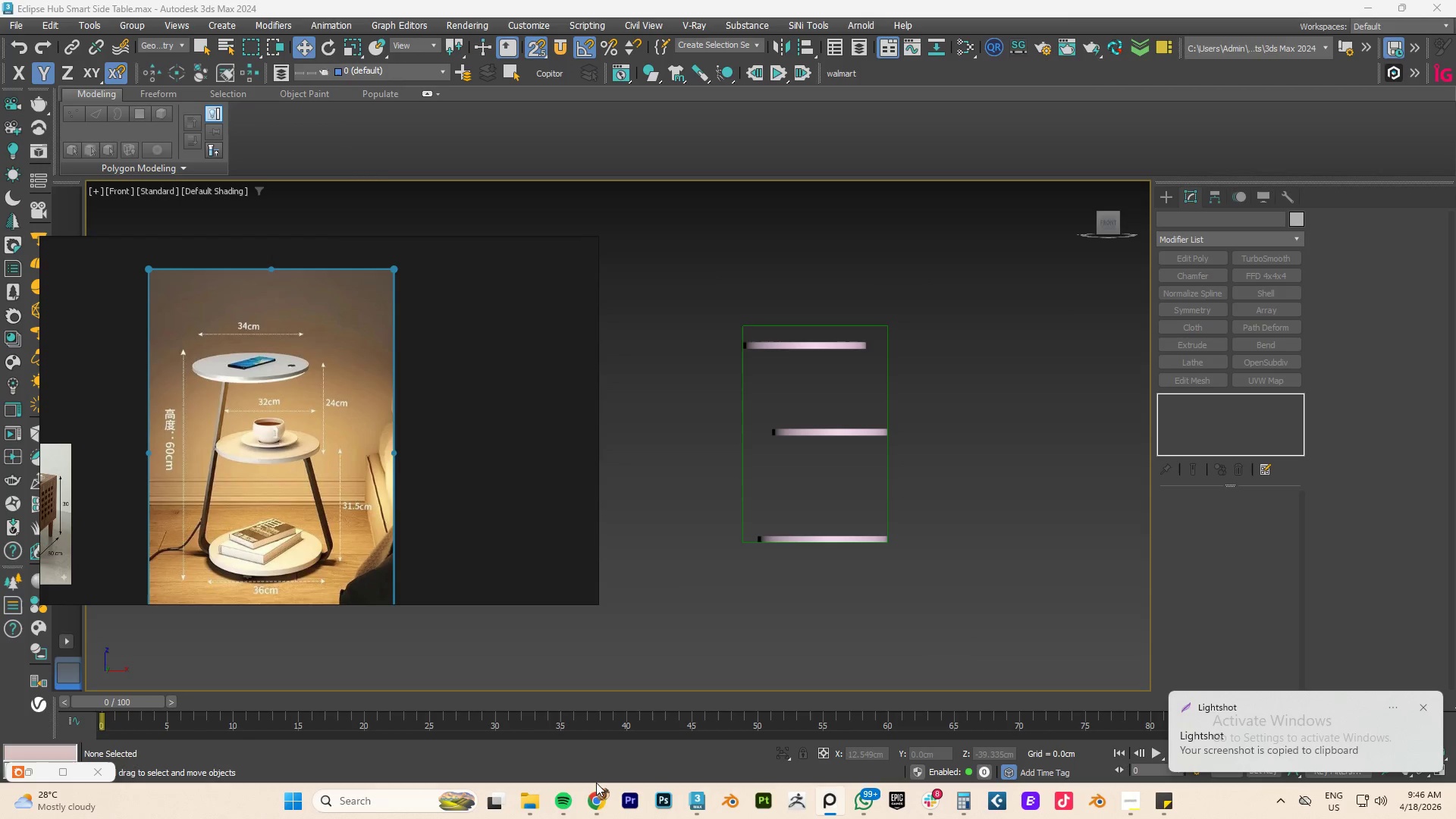 
mouse_move([548, 801])
 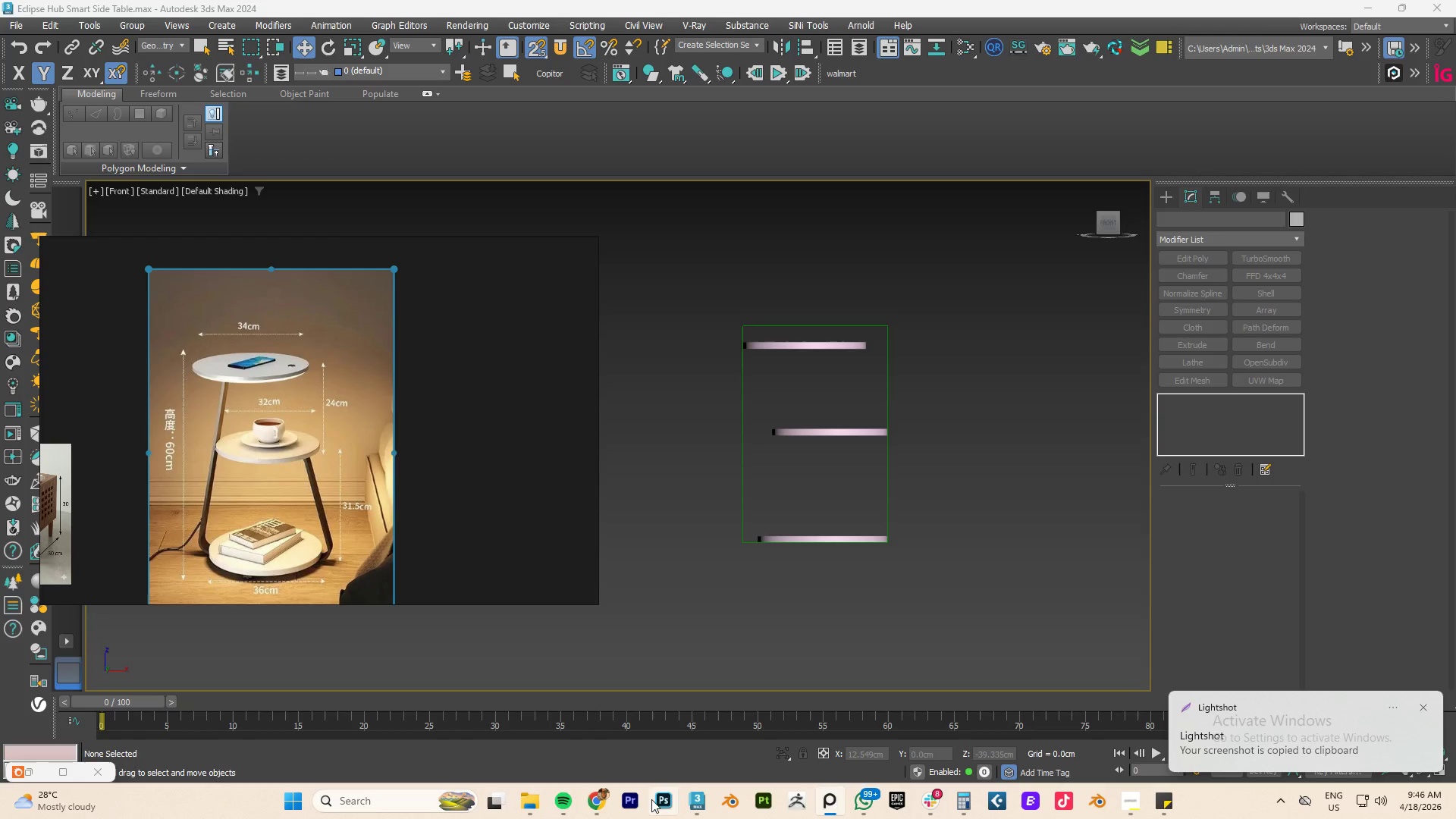 
left_click([825, 805])
 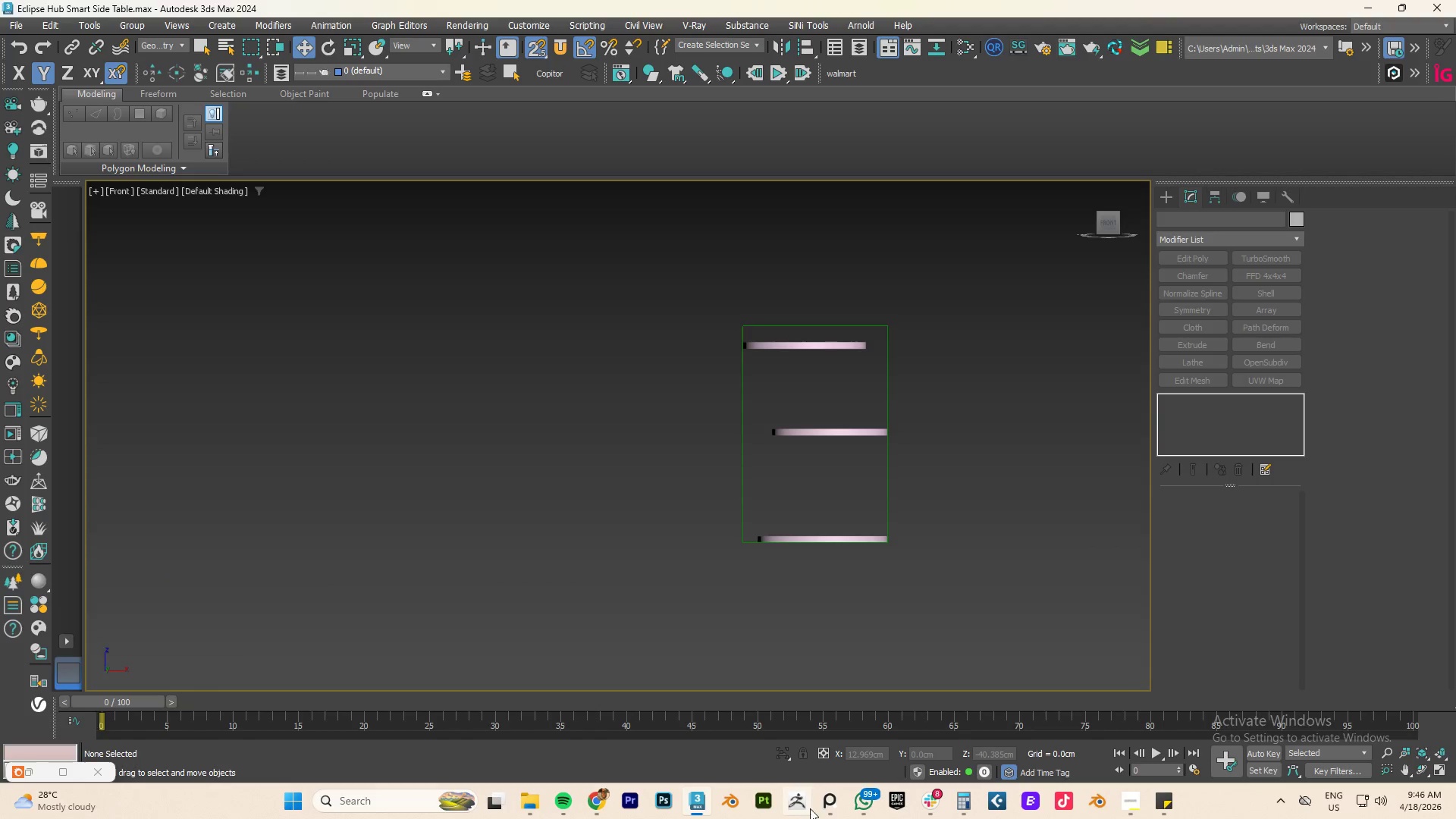 
left_click([821, 798])
 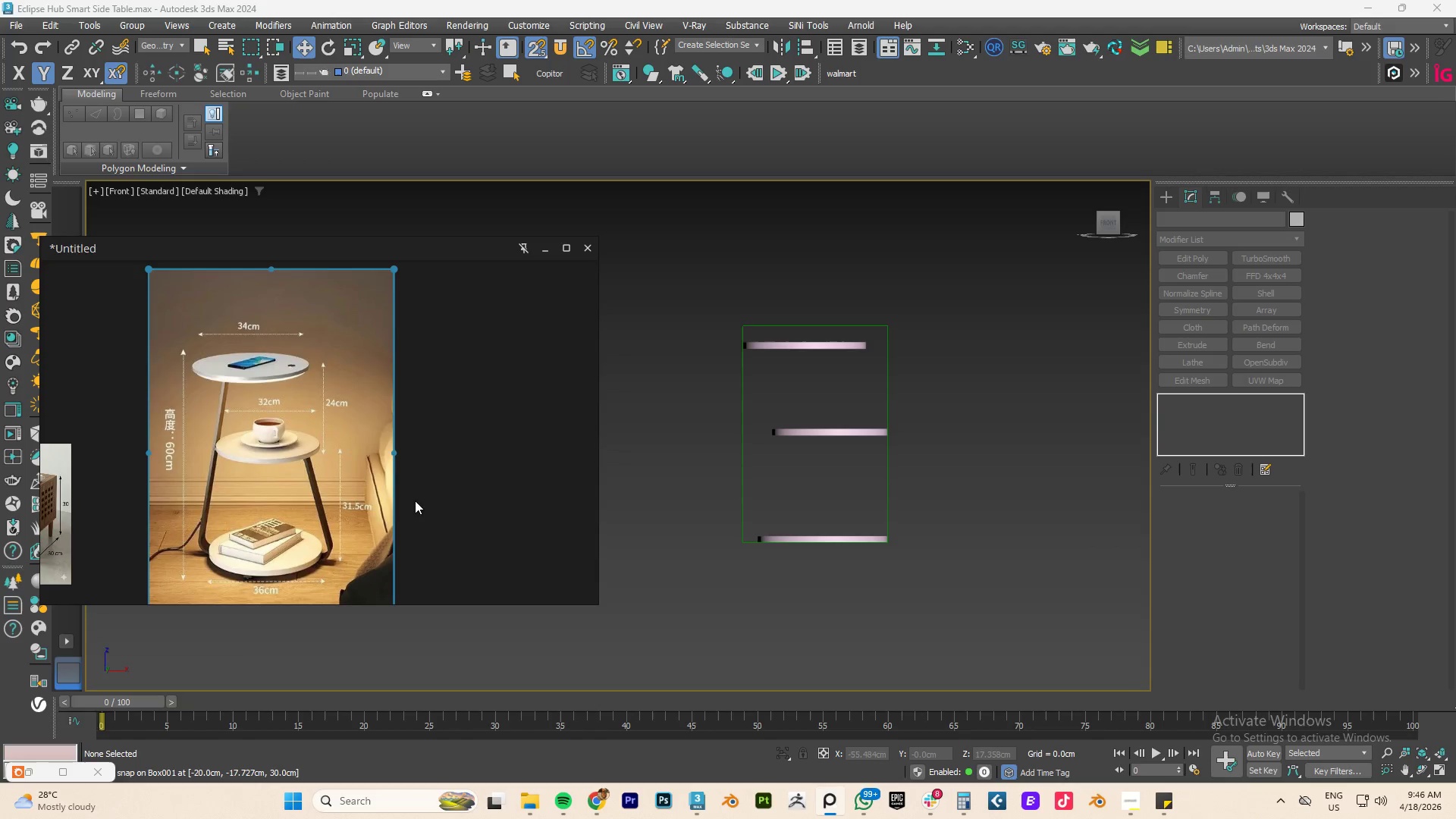 
scroll: coordinate [327, 465], scroll_direction: down, amount: 8.0
 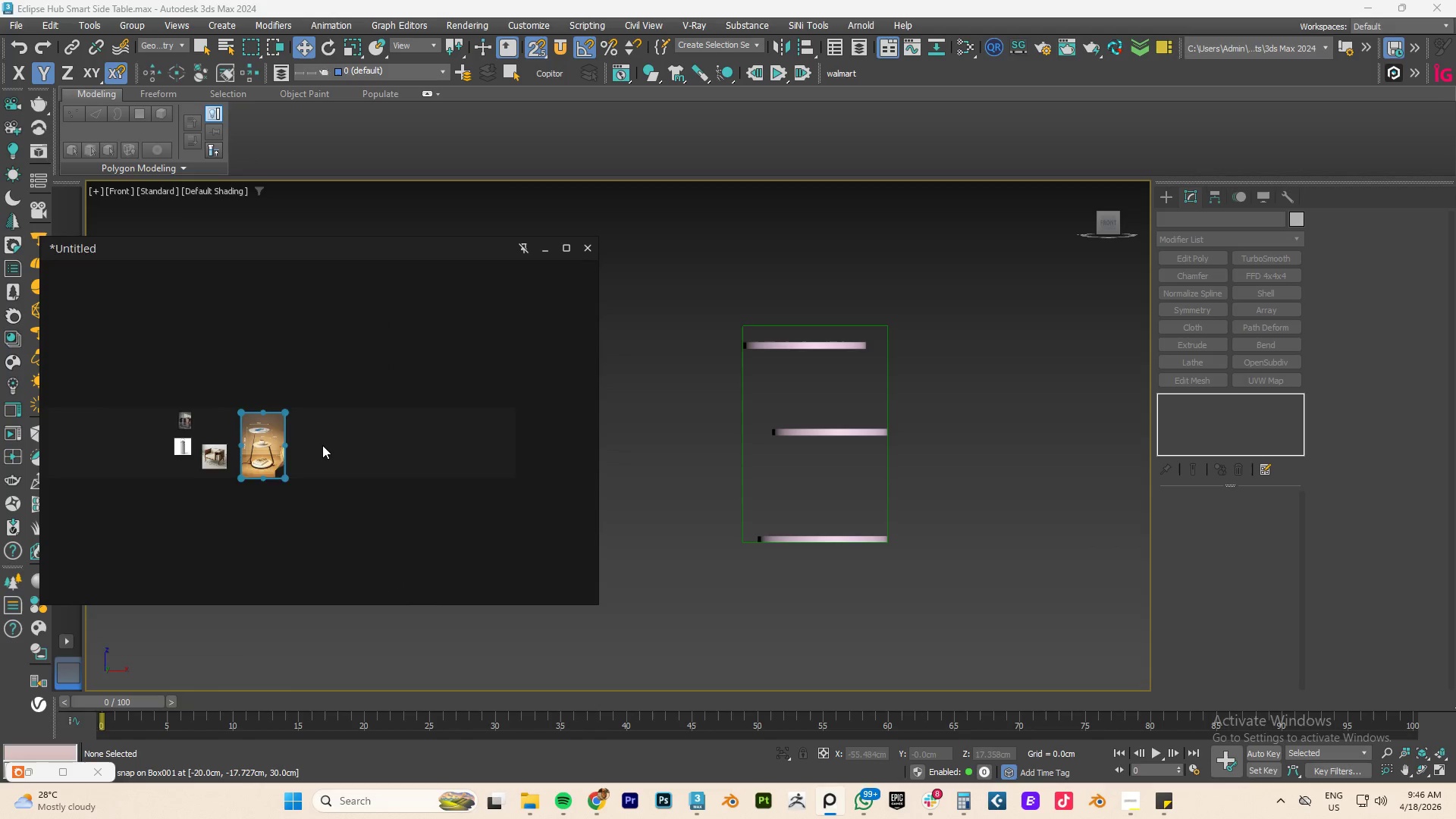 
left_click([322, 445])
 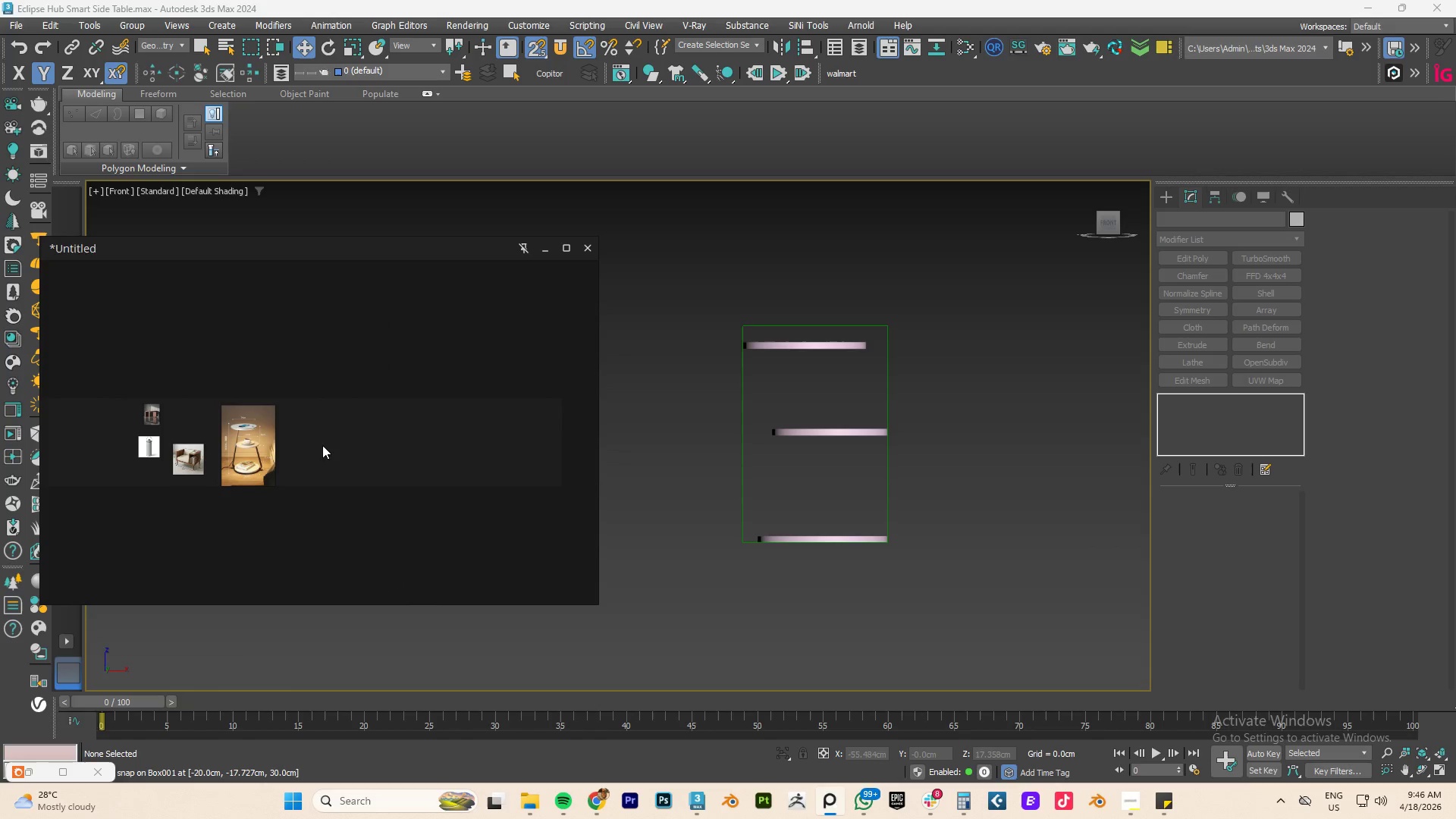 
key(Control+V)
 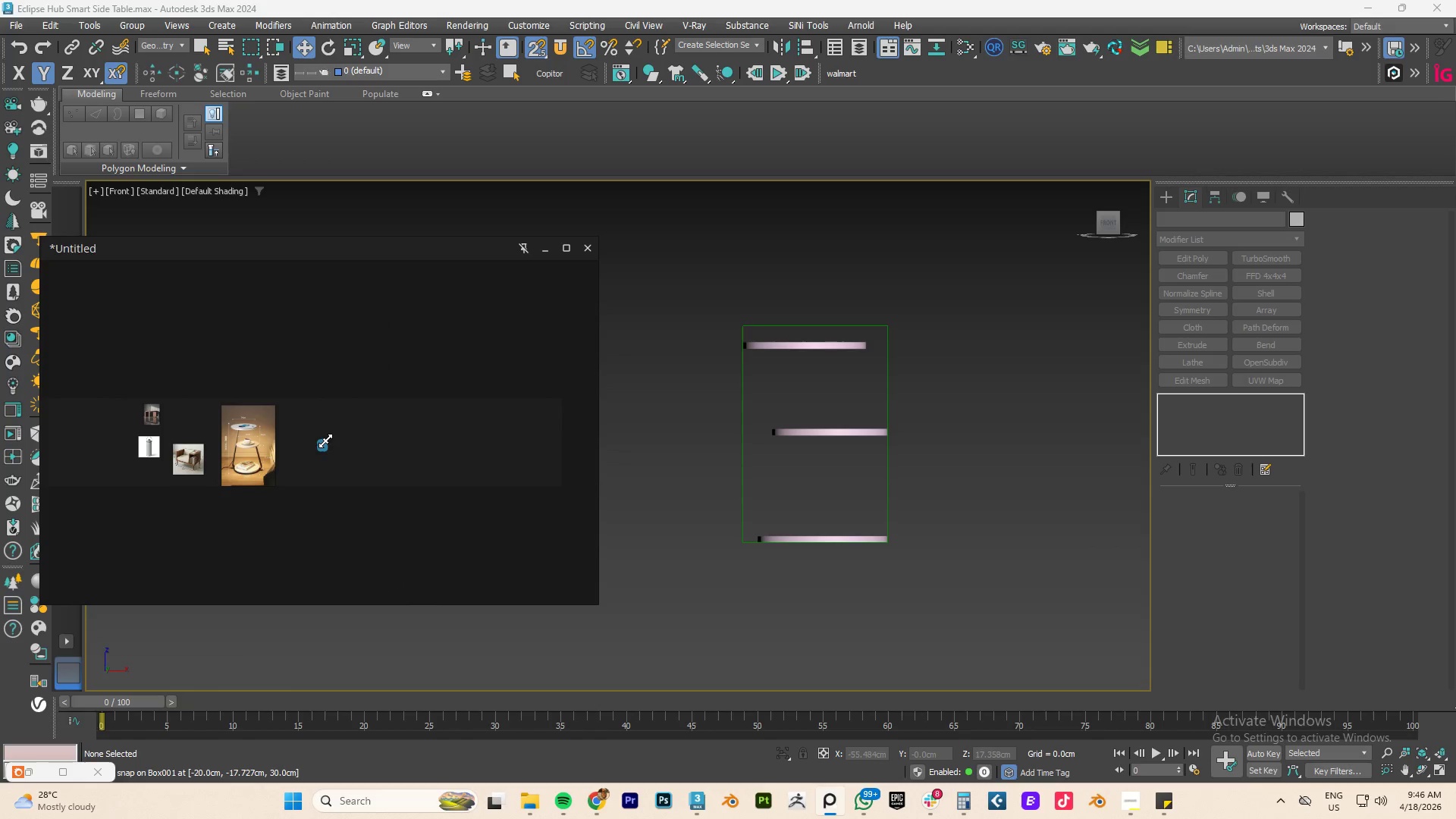 
scroll: coordinate [322, 445], scroll_direction: up, amount: 1.0
 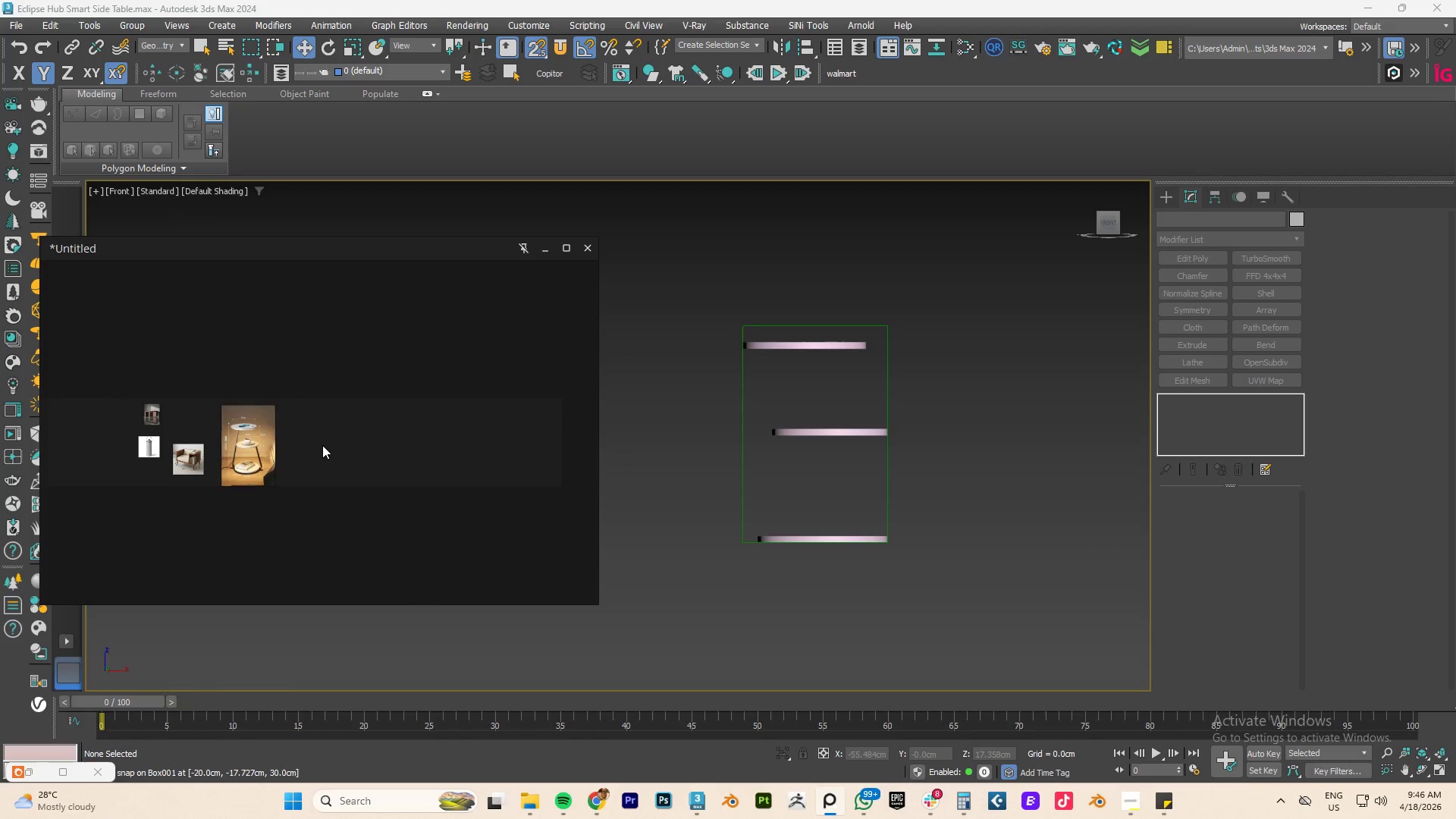 
left_click_drag(start_coordinate=[326, 441], to_coordinate=[422, 303])
 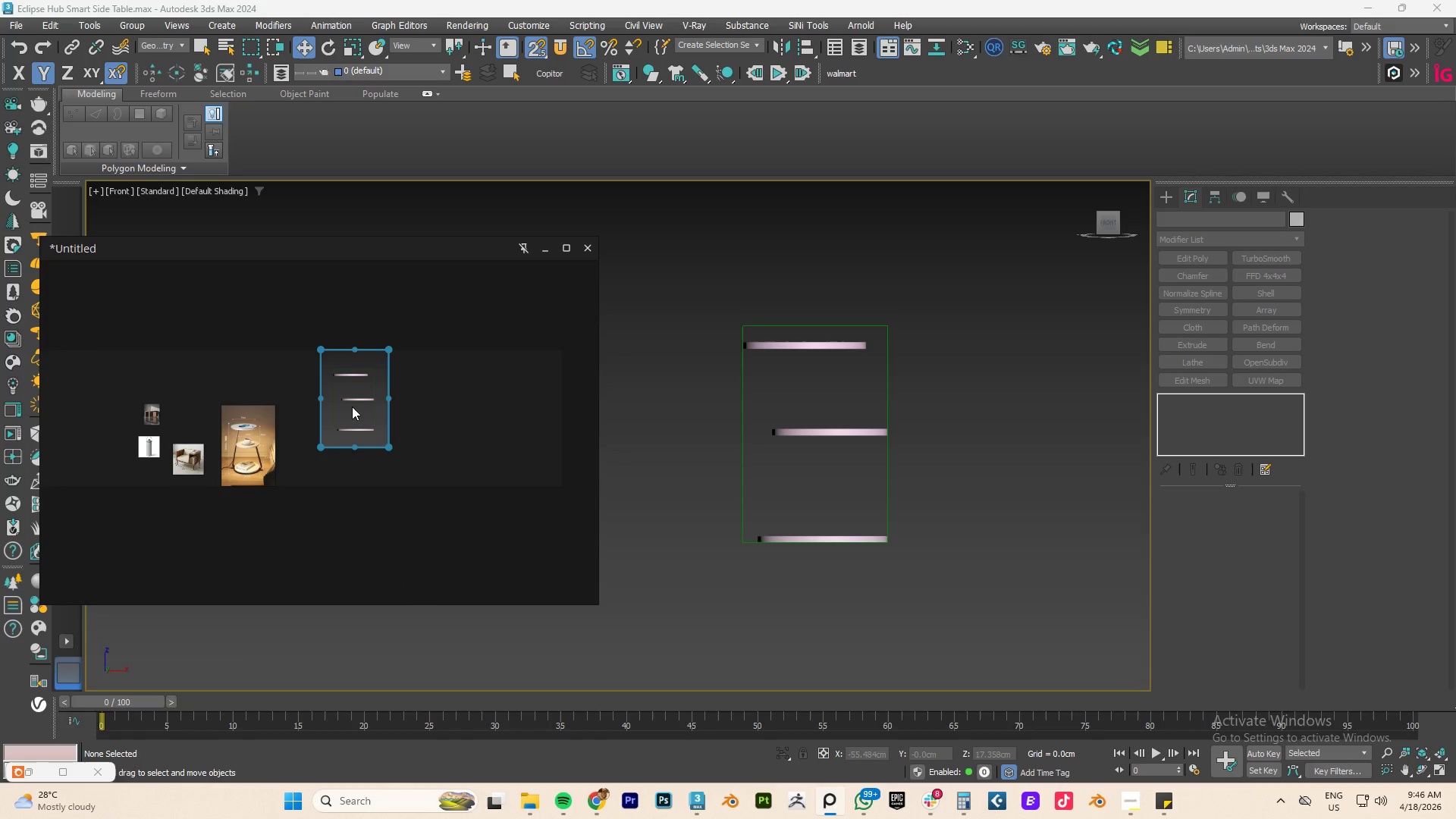 
left_click_drag(start_coordinate=[352, 403], to_coordinate=[318, 444])
 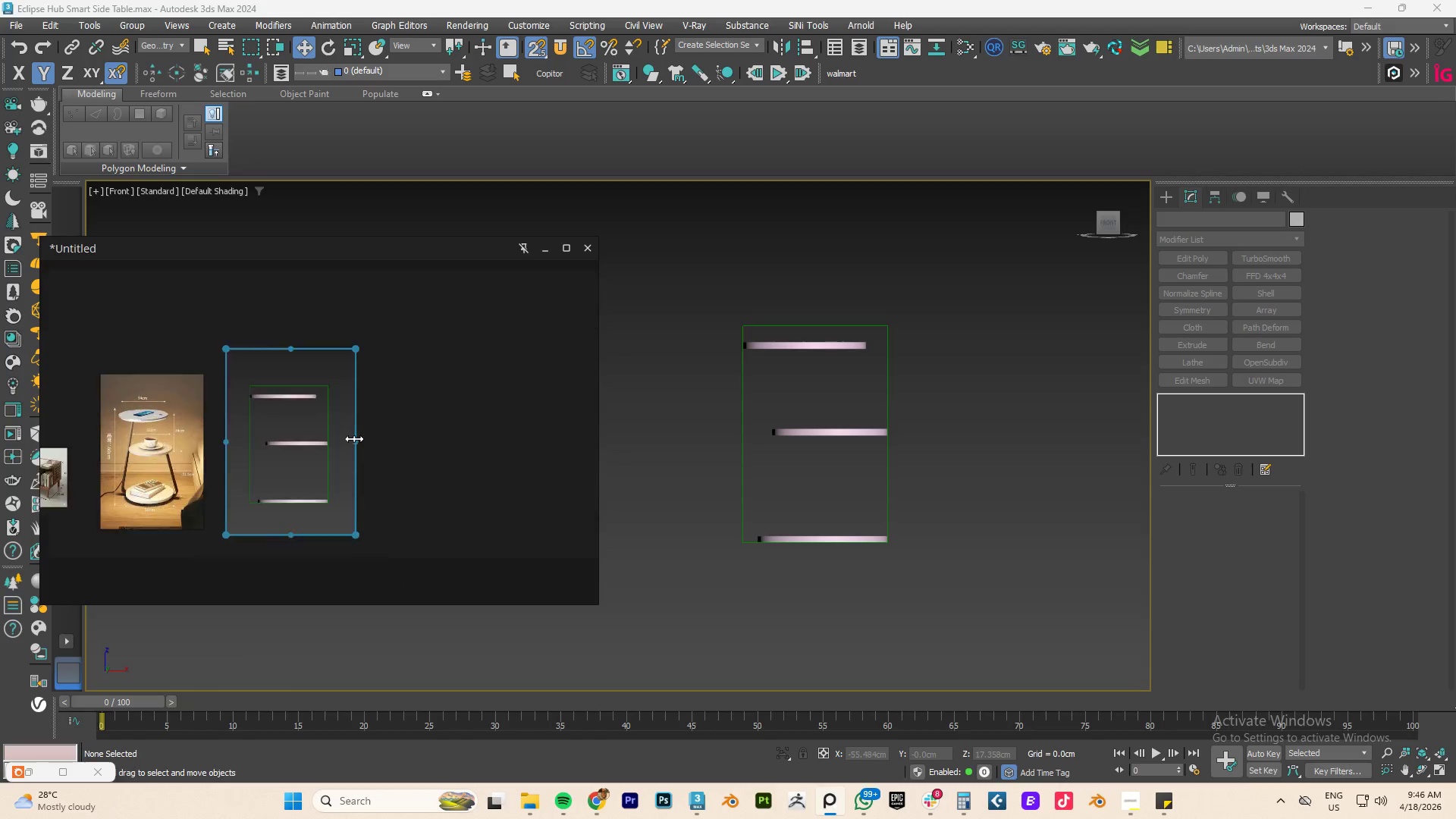 
left_click([475, 426])
 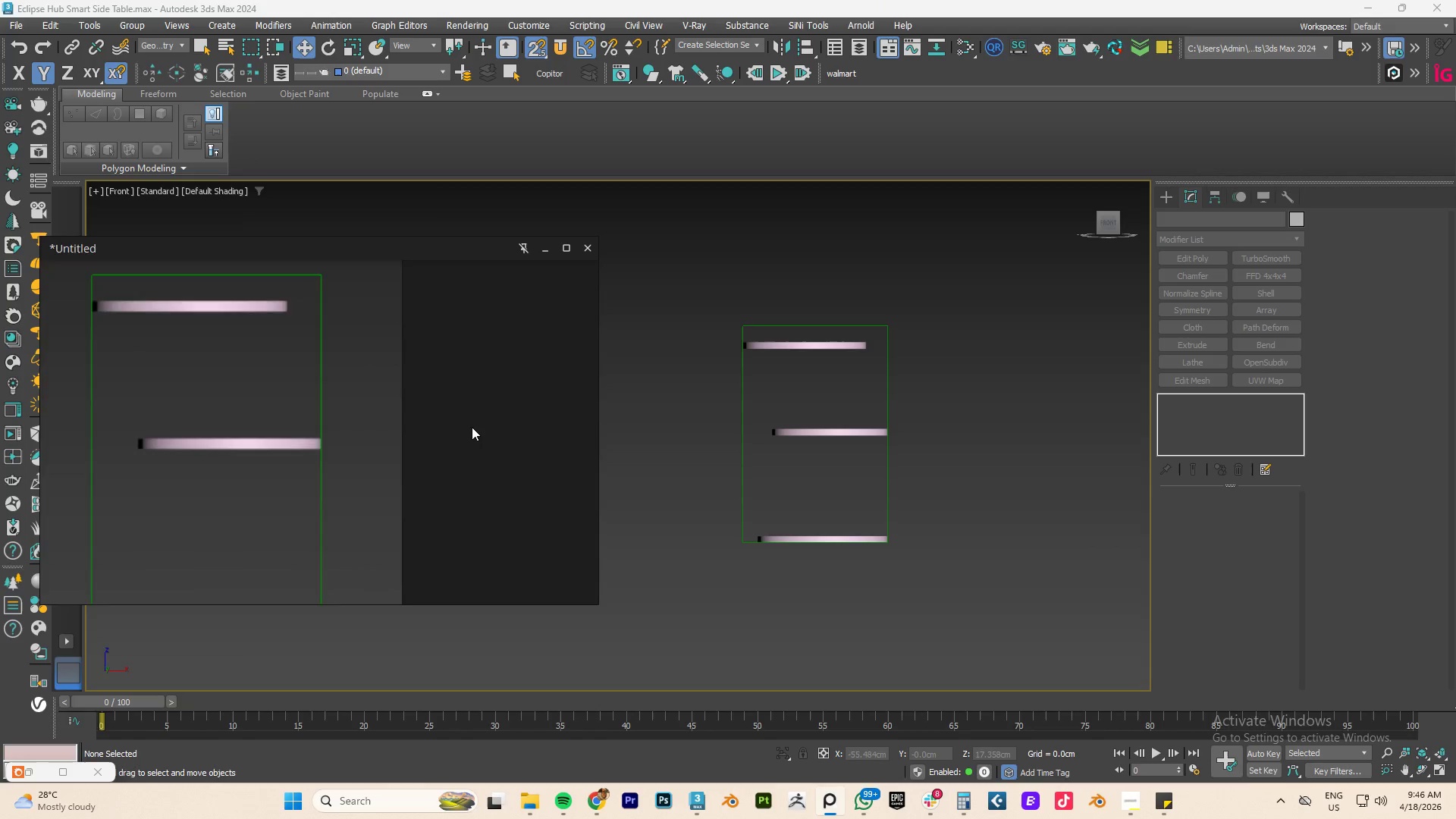 
scroll: coordinate [320, 444], scroll_direction: up, amount: 8.0
 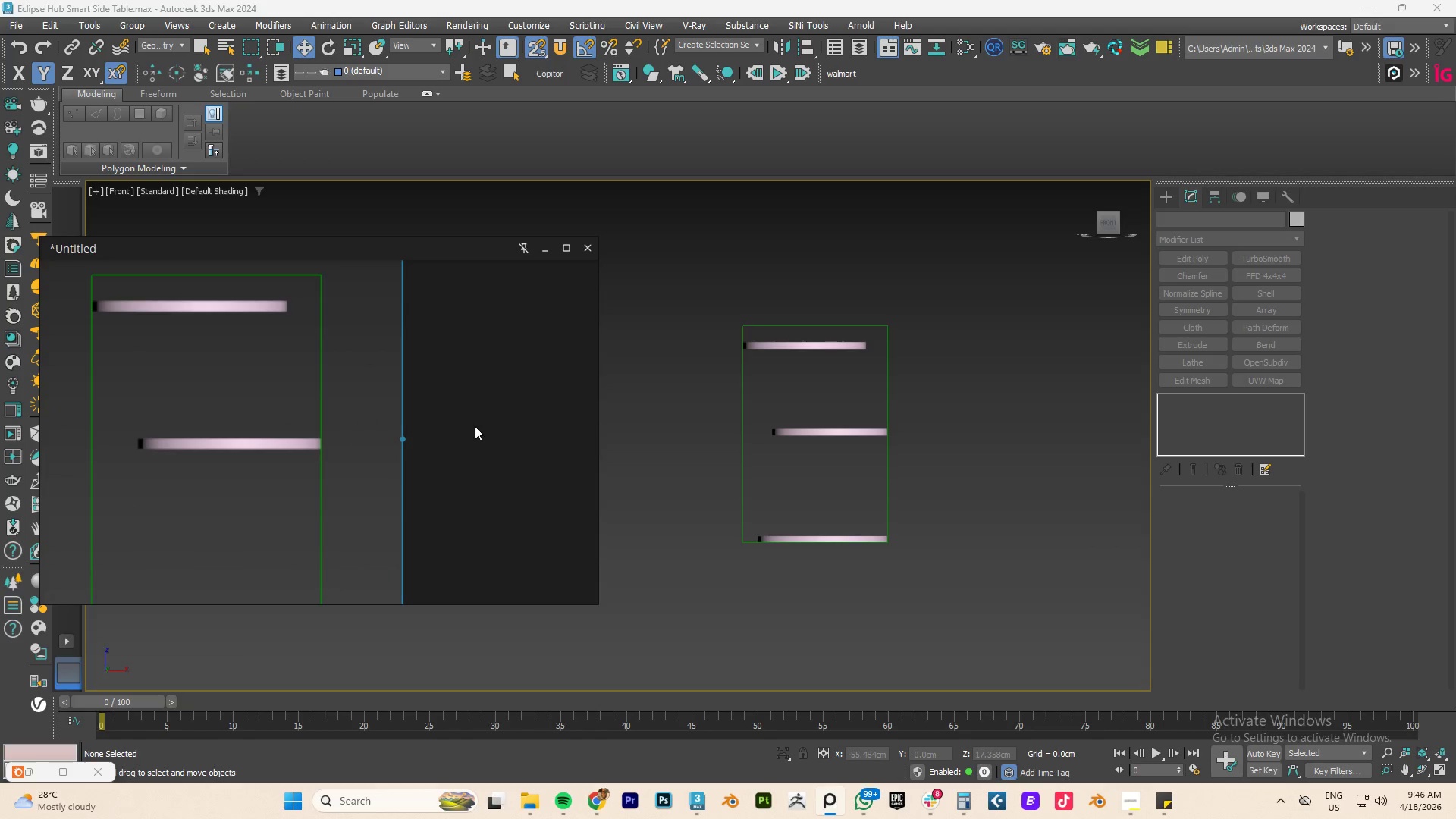 
scroll: coordinate [471, 428], scroll_direction: down, amount: 5.0
 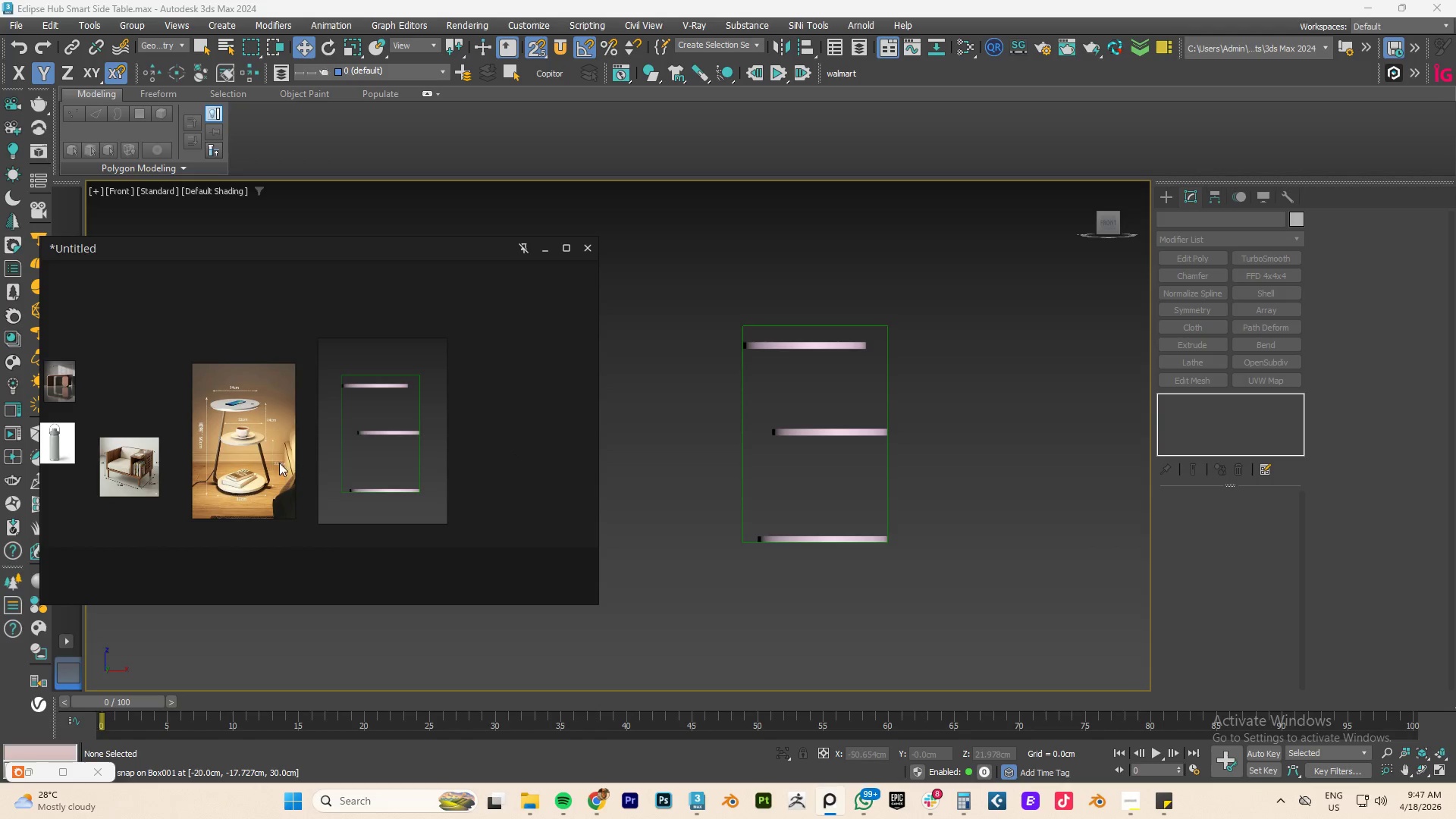 
double_click([274, 462])
 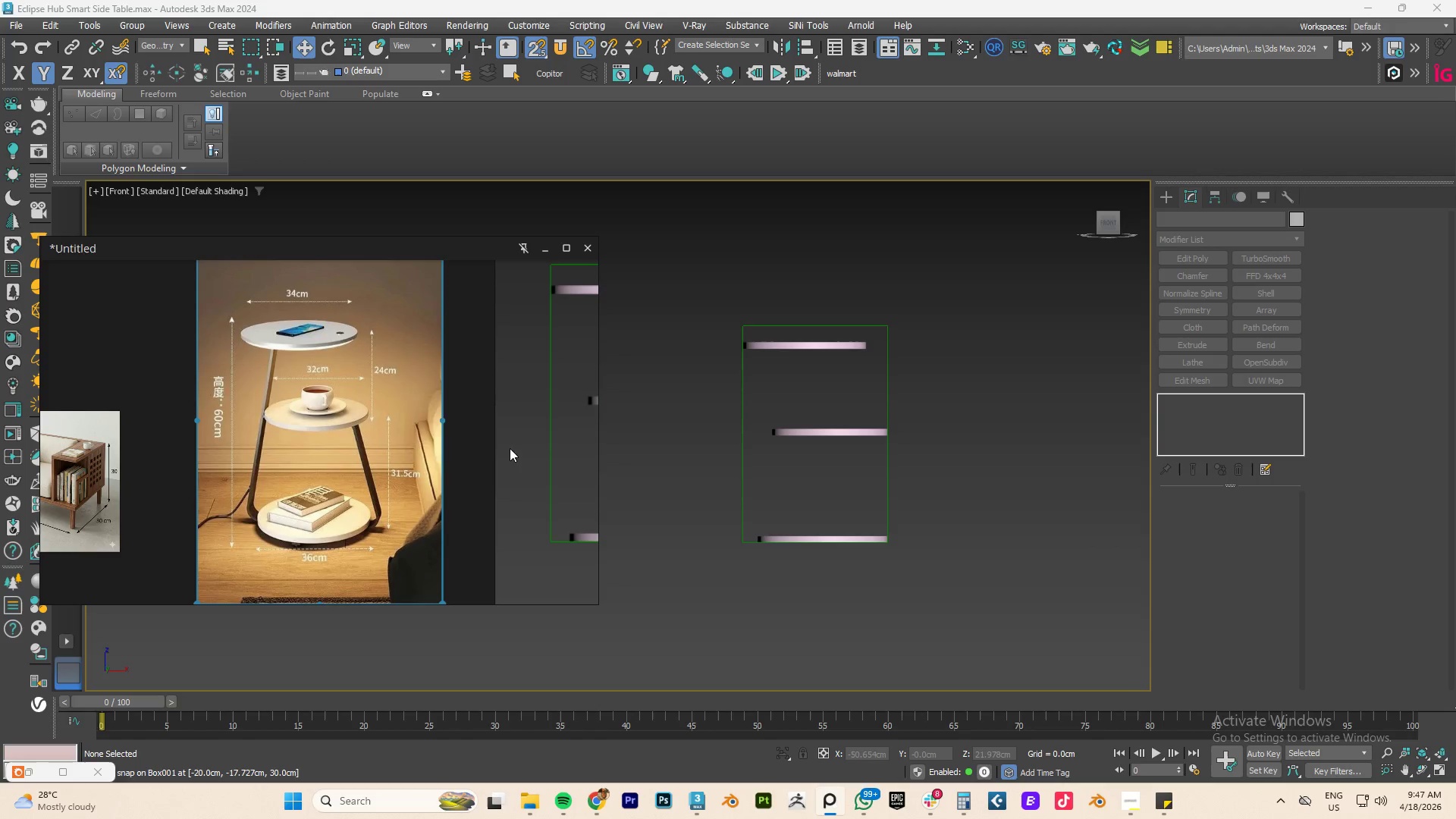 
left_click([303, 448])
 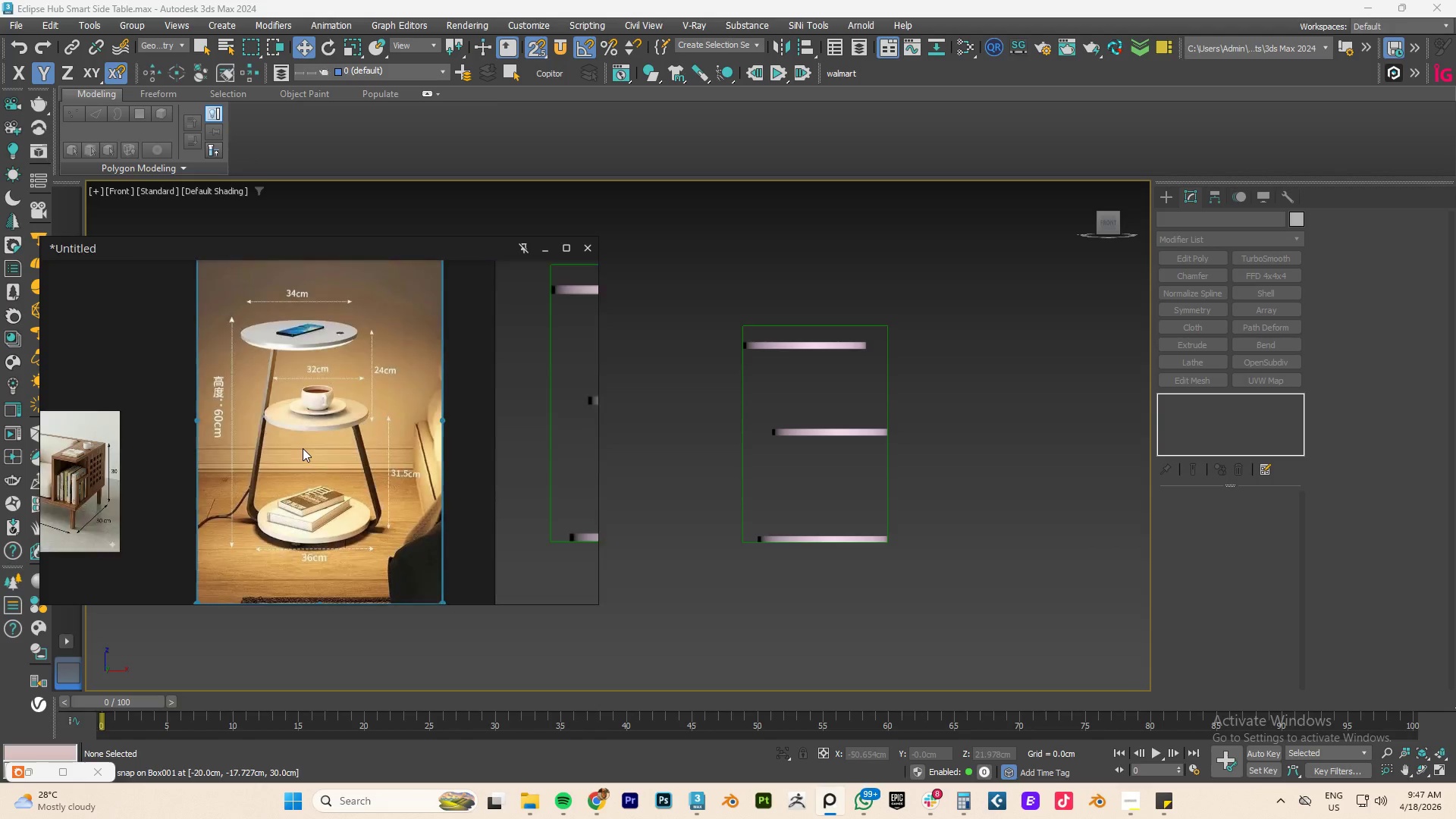 
scroll: coordinate [303, 448], scroll_direction: up, amount: 2.0
 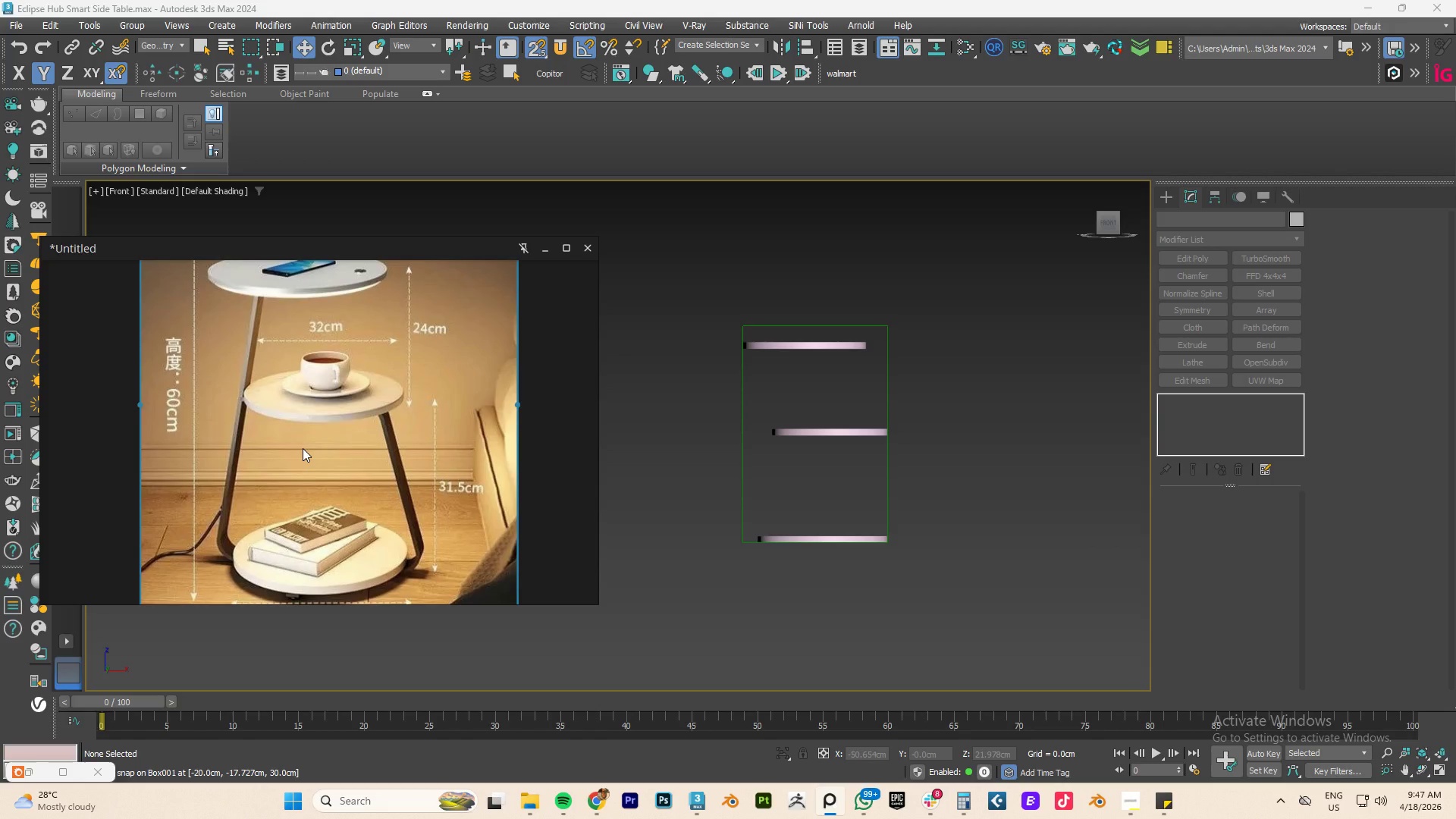 
double_click([303, 448])
 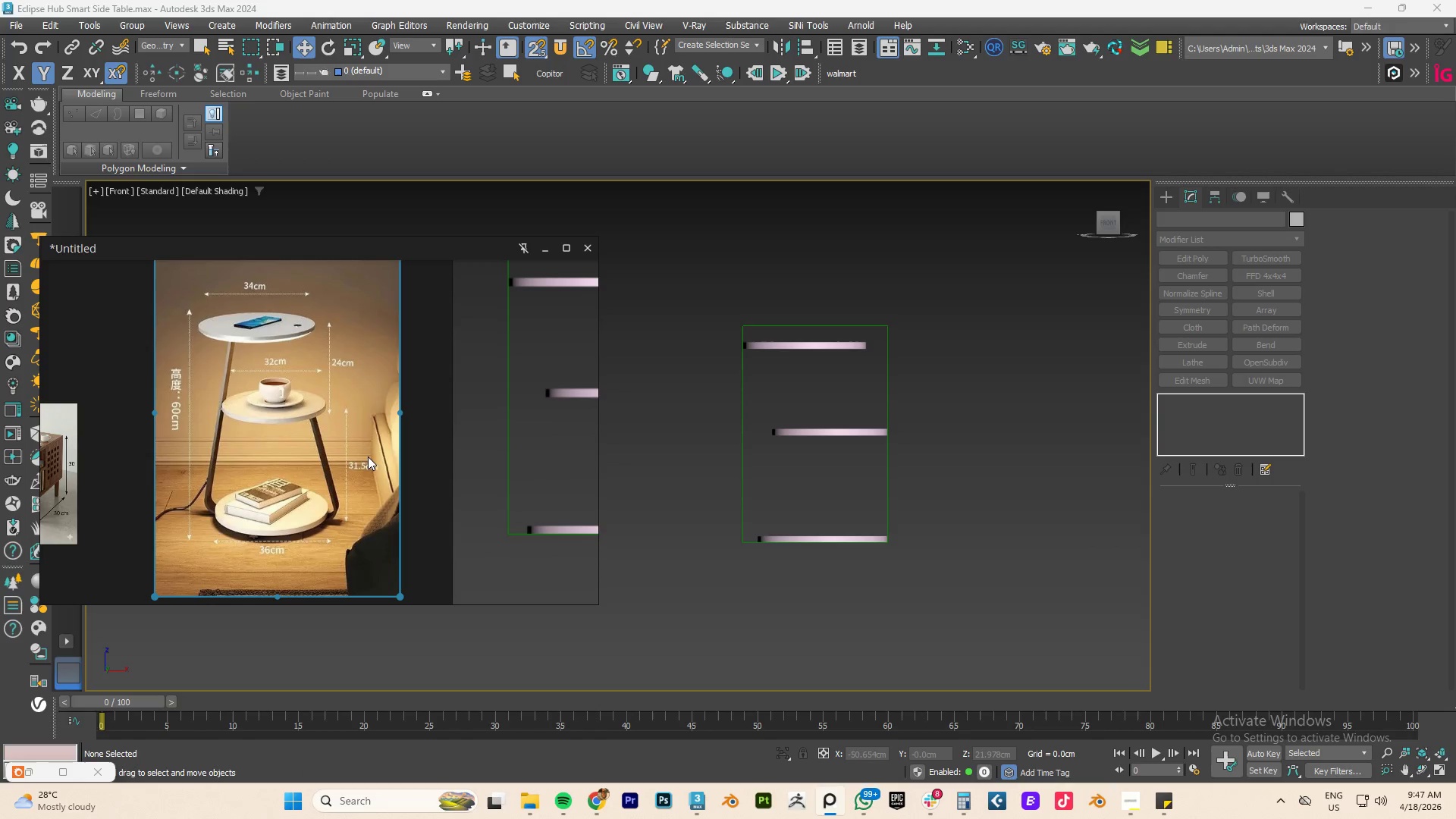 
scroll: coordinate [413, 456], scroll_direction: down, amount: 1.0
 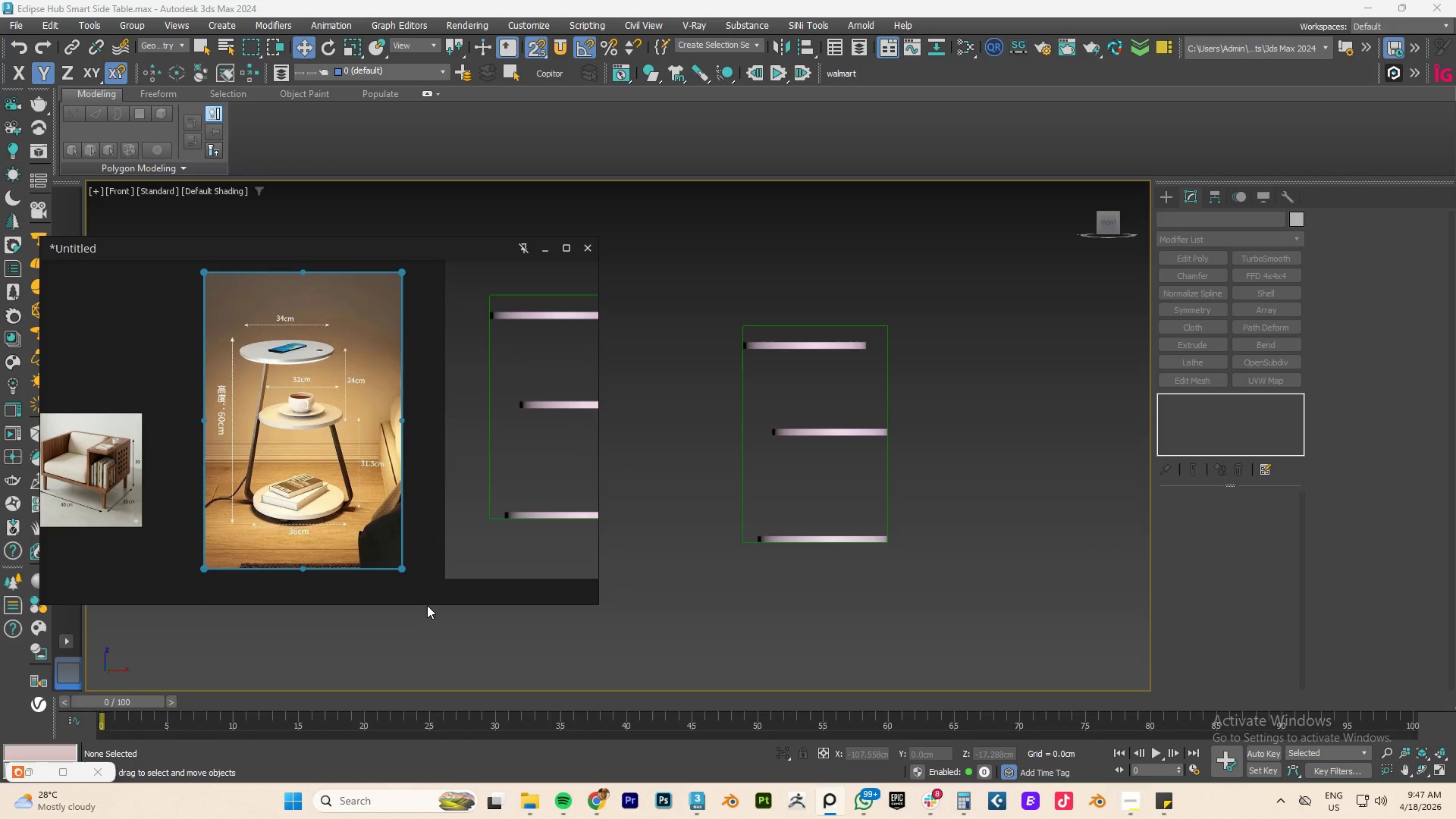 
left_click_drag(start_coordinate=[425, 601], to_coordinate=[422, 719])
 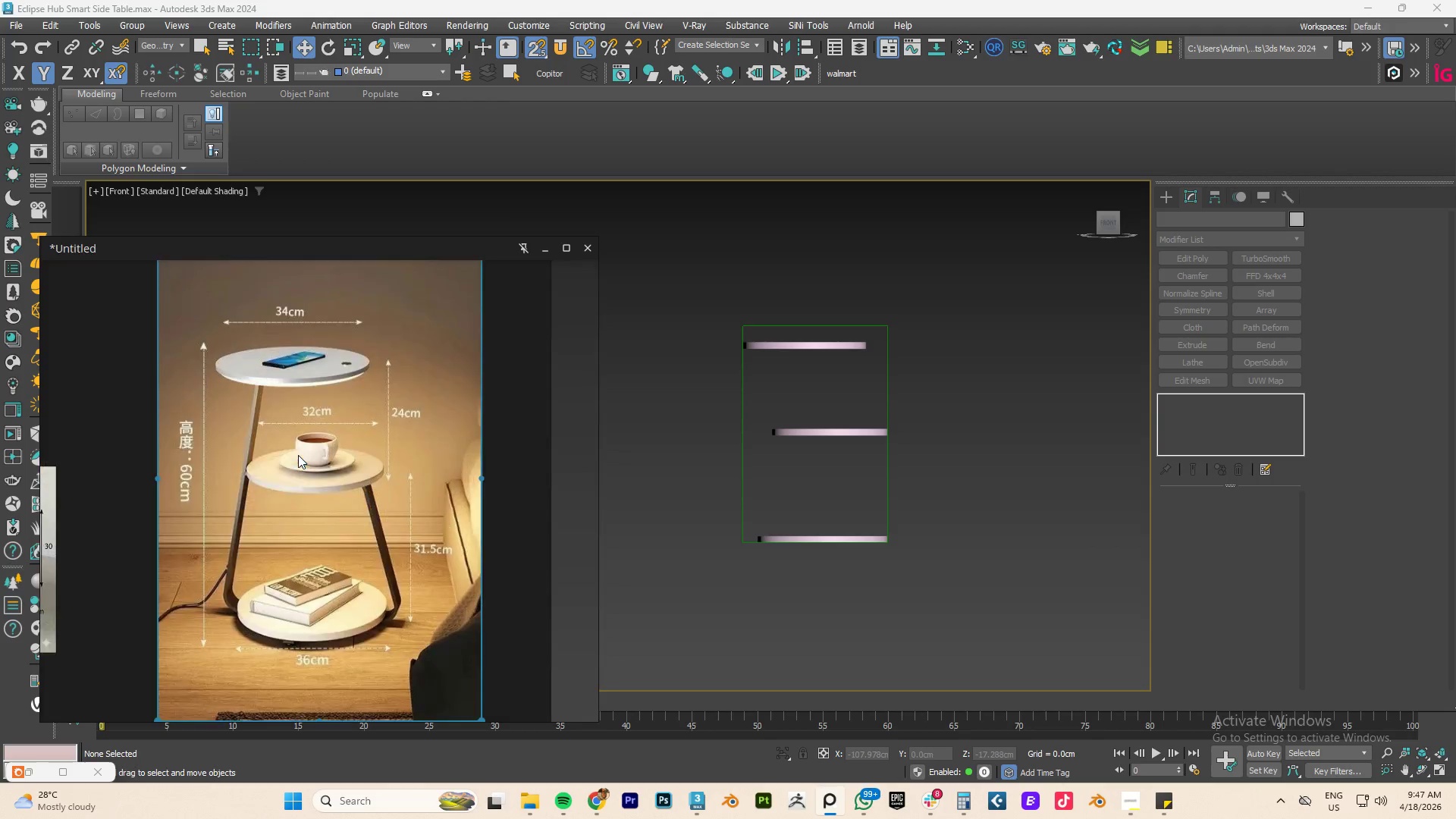 
double_click([298, 455])
 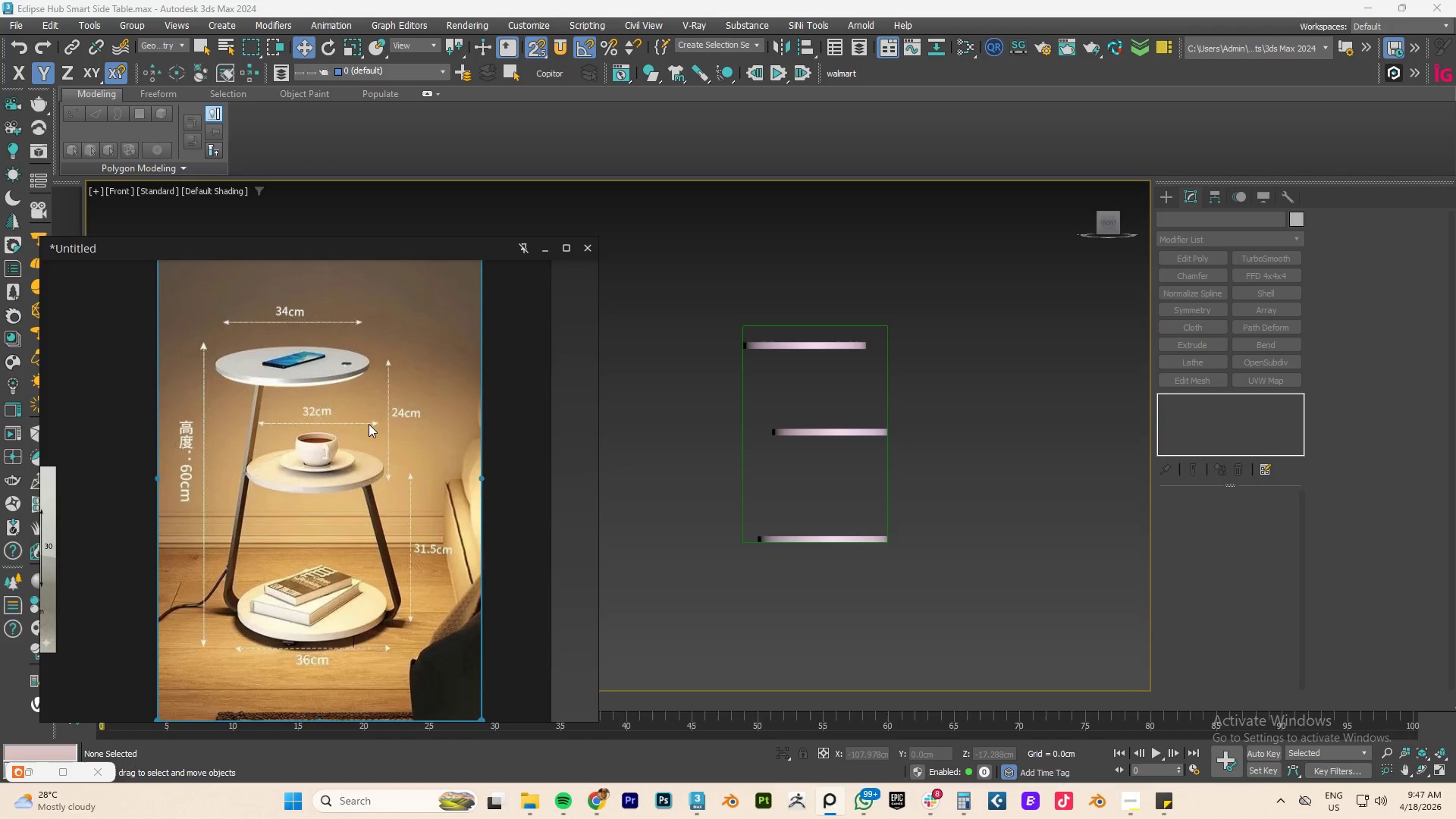 
scroll: coordinate [300, 424], scroll_direction: up, amount: 1.0
 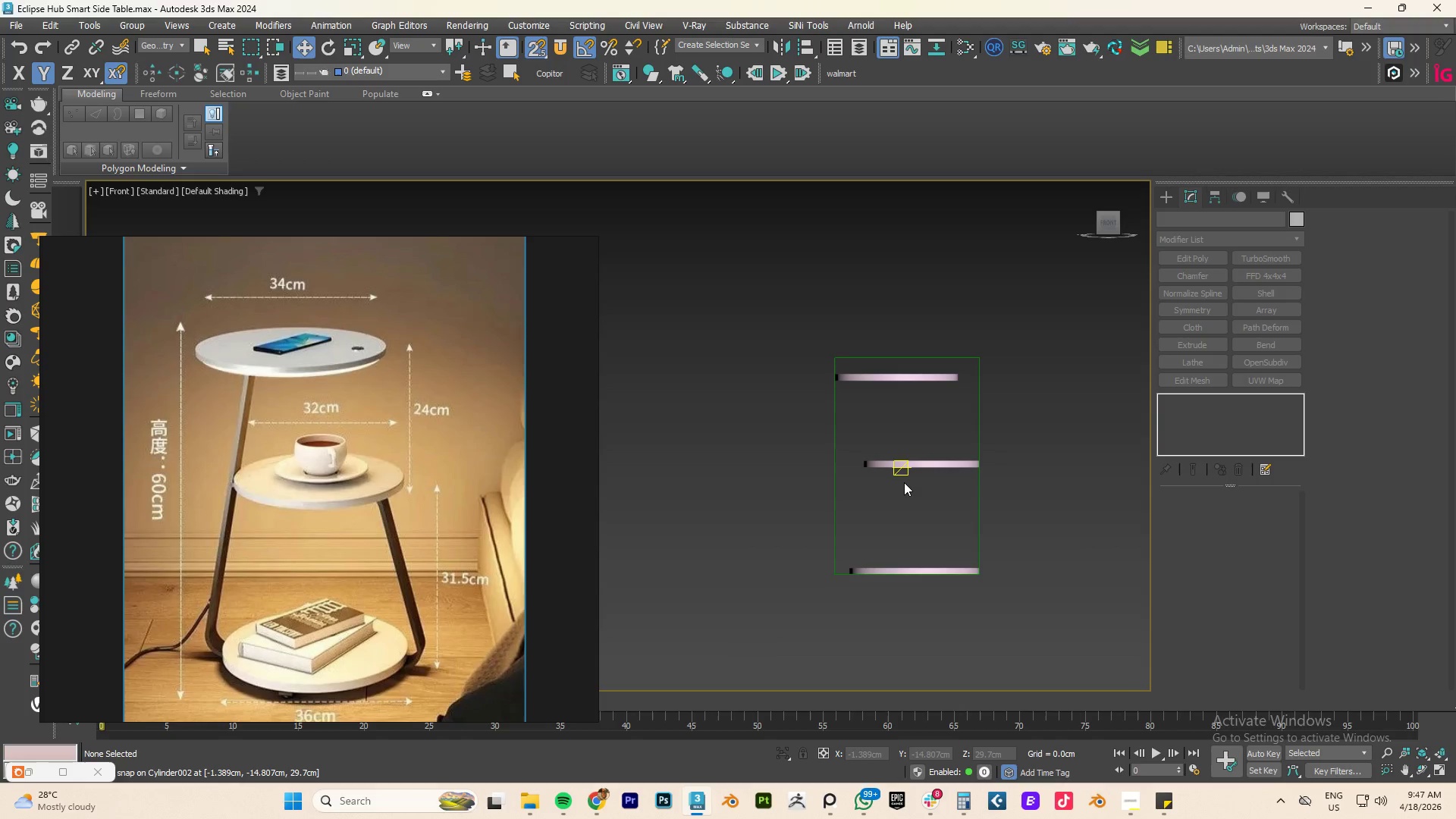 
scroll: coordinate [317, 570], scroll_direction: down, amount: 3.0
 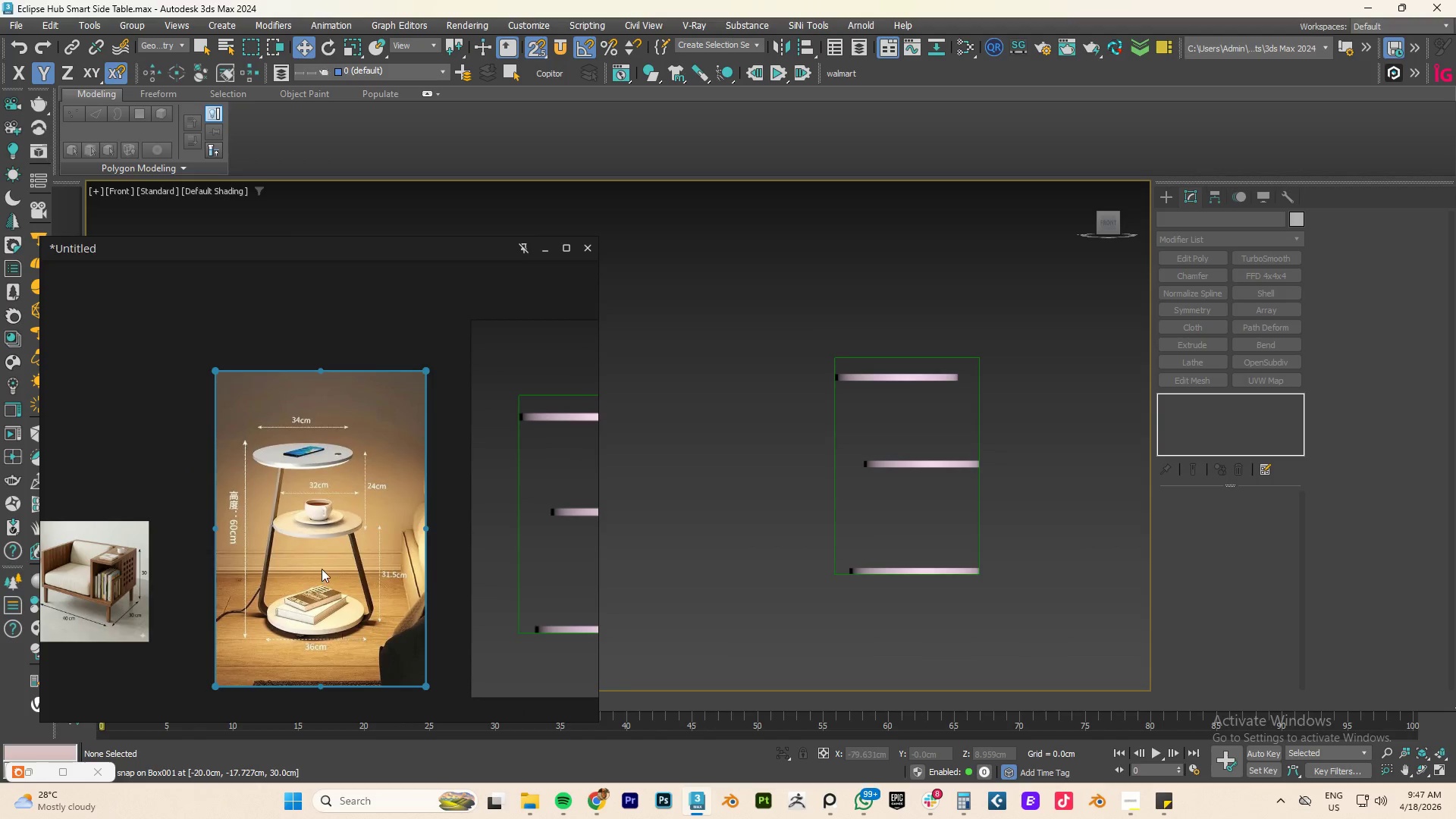 
scroll: coordinate [942, 557], scroll_direction: up, amount: 5.0
 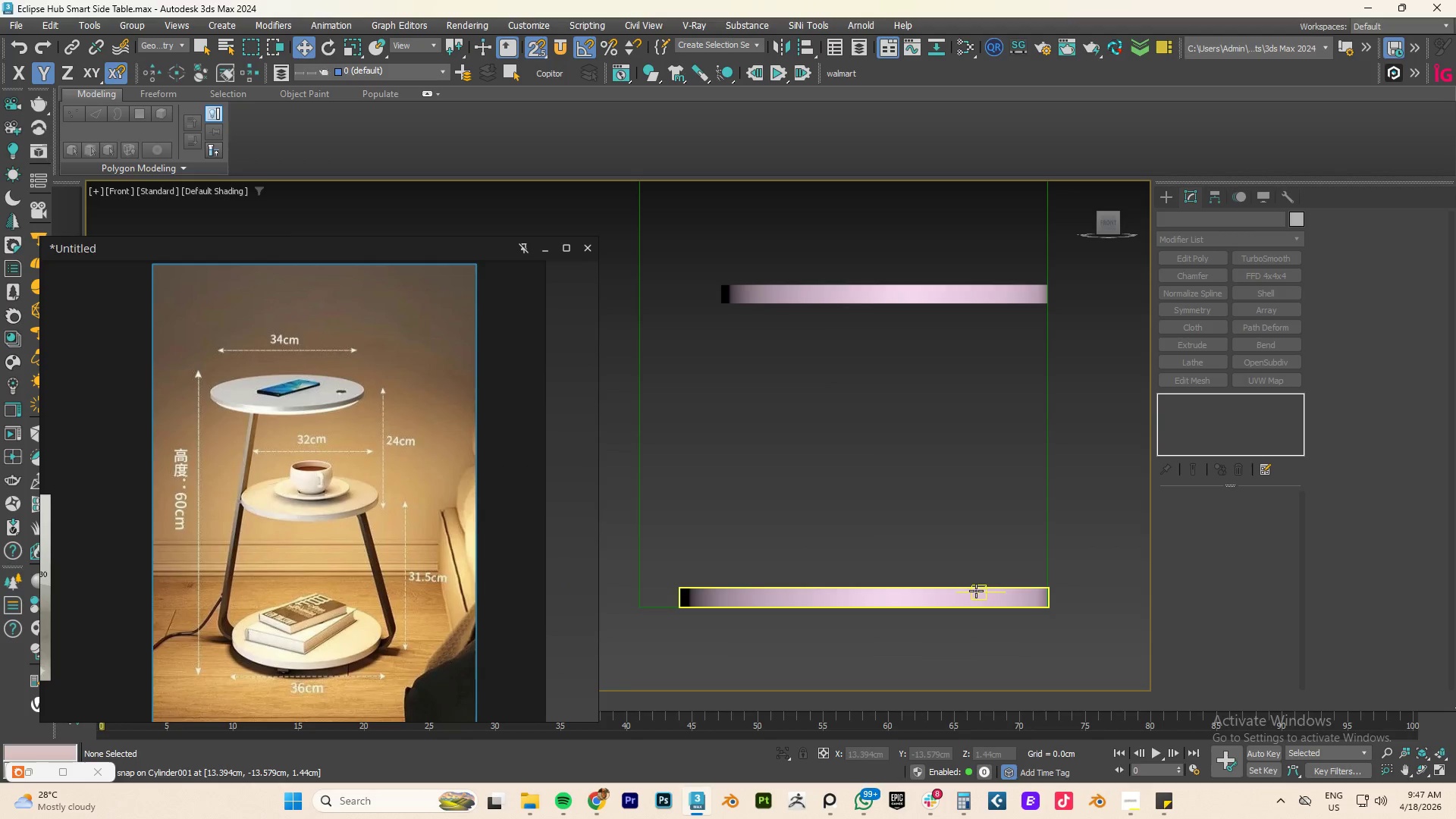 
left_click([979, 591])
 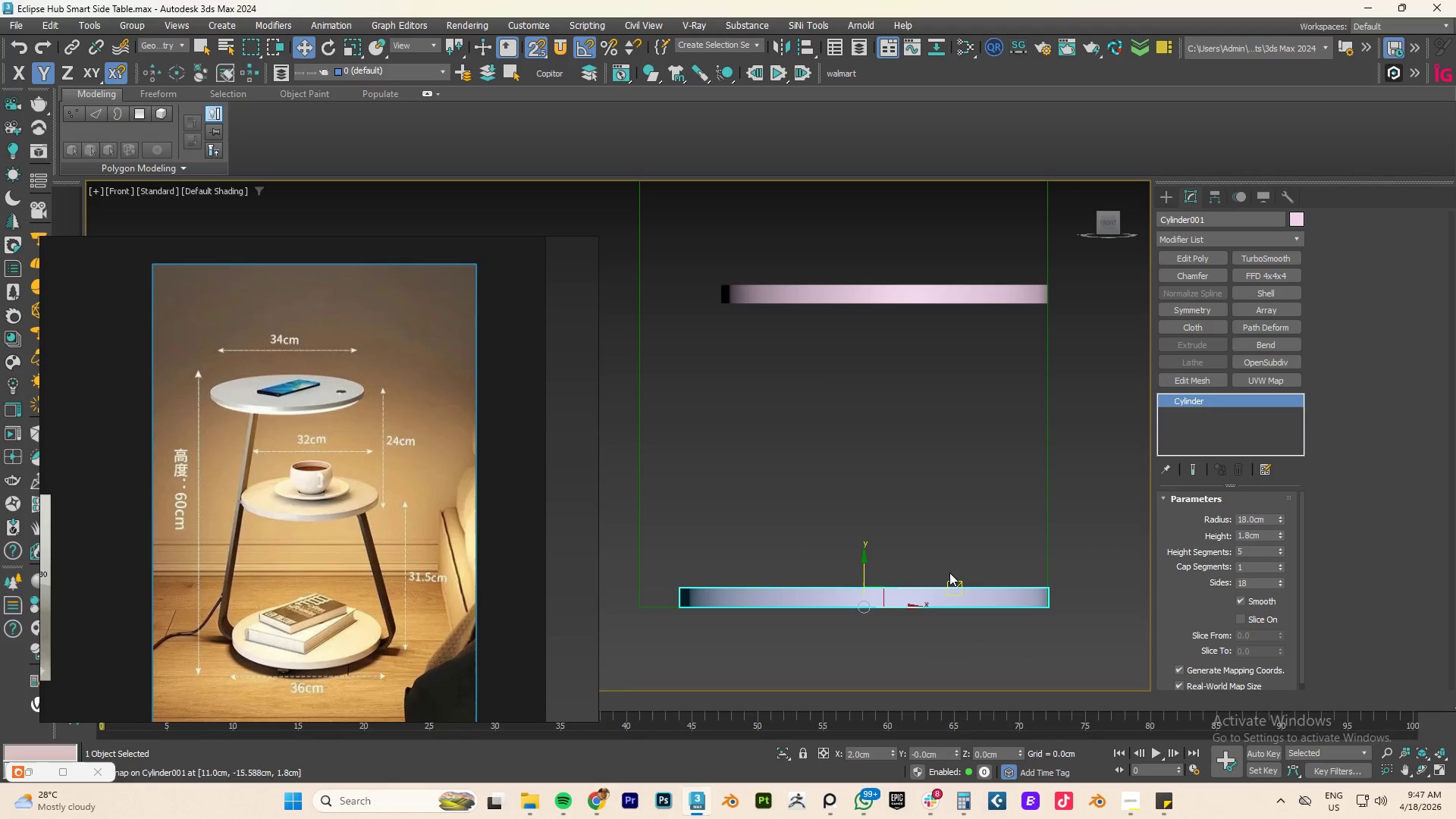 
key(S)
 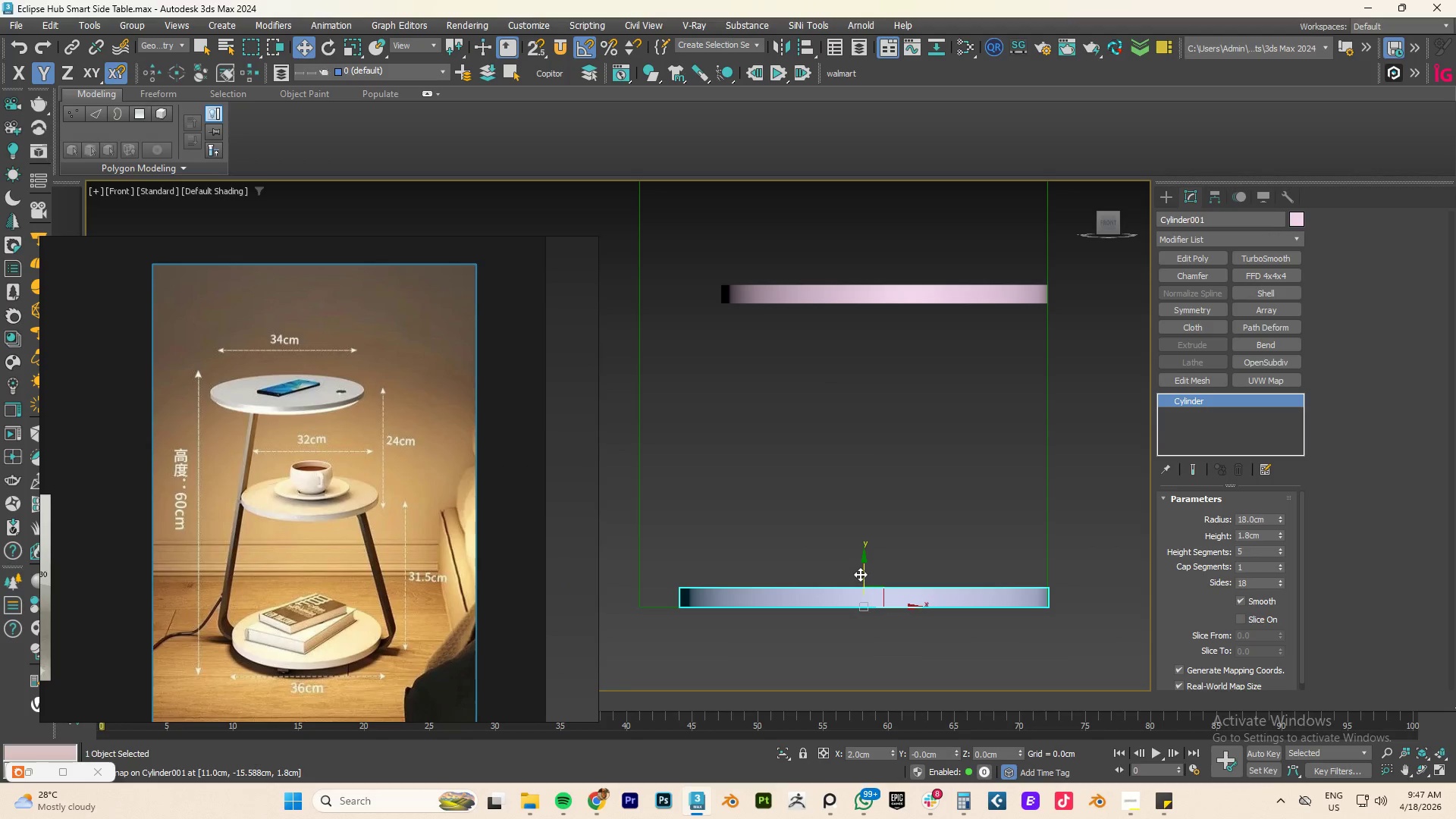 
hold_key(key=ShiftLeft, duration=1.69)
left_click_drag(start_coordinate=[860, 574], to_coordinate=[861, 547])
 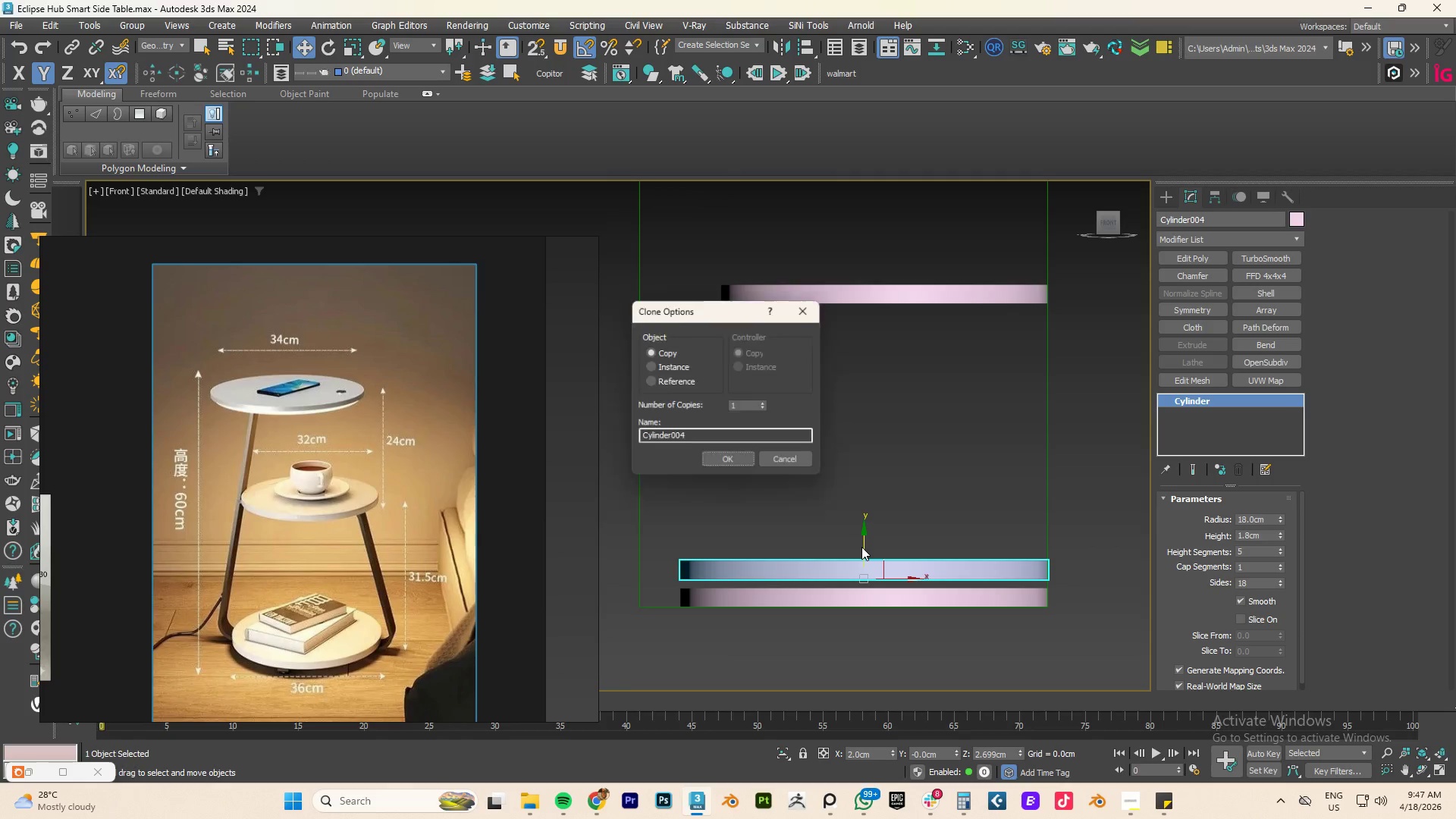 
key(Control+Z)
 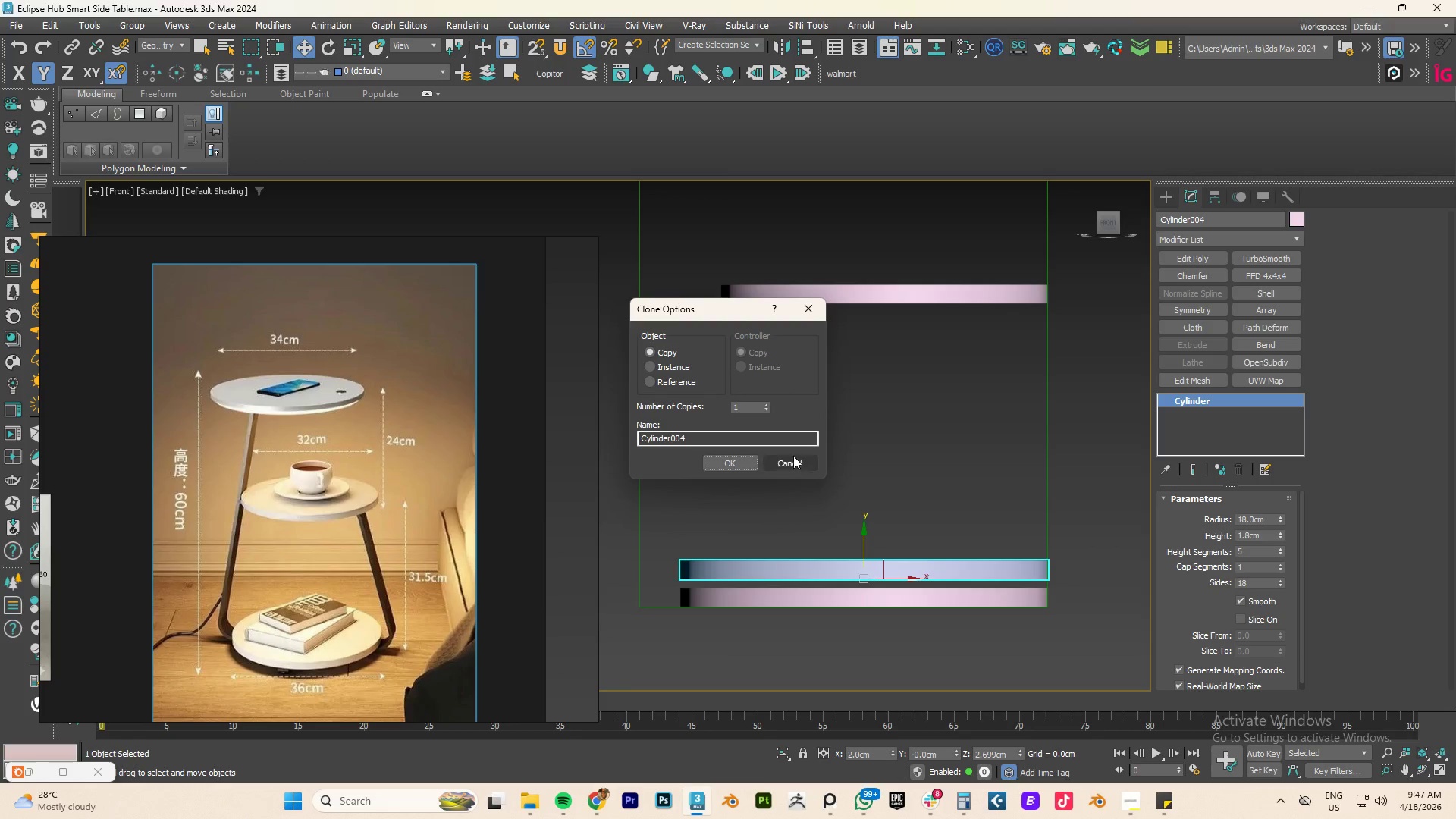 
left_click([791, 460])
 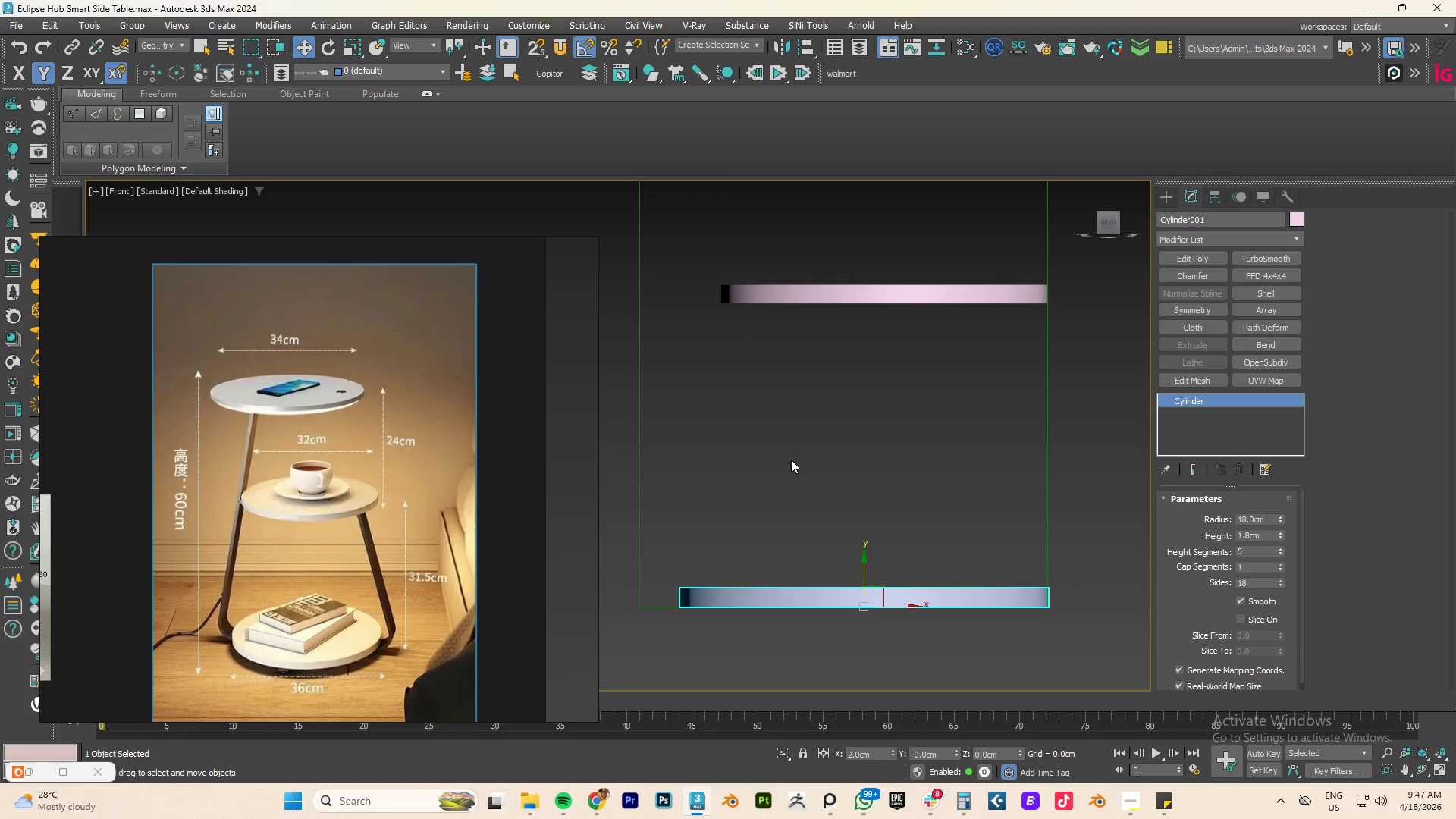 
key(S)
 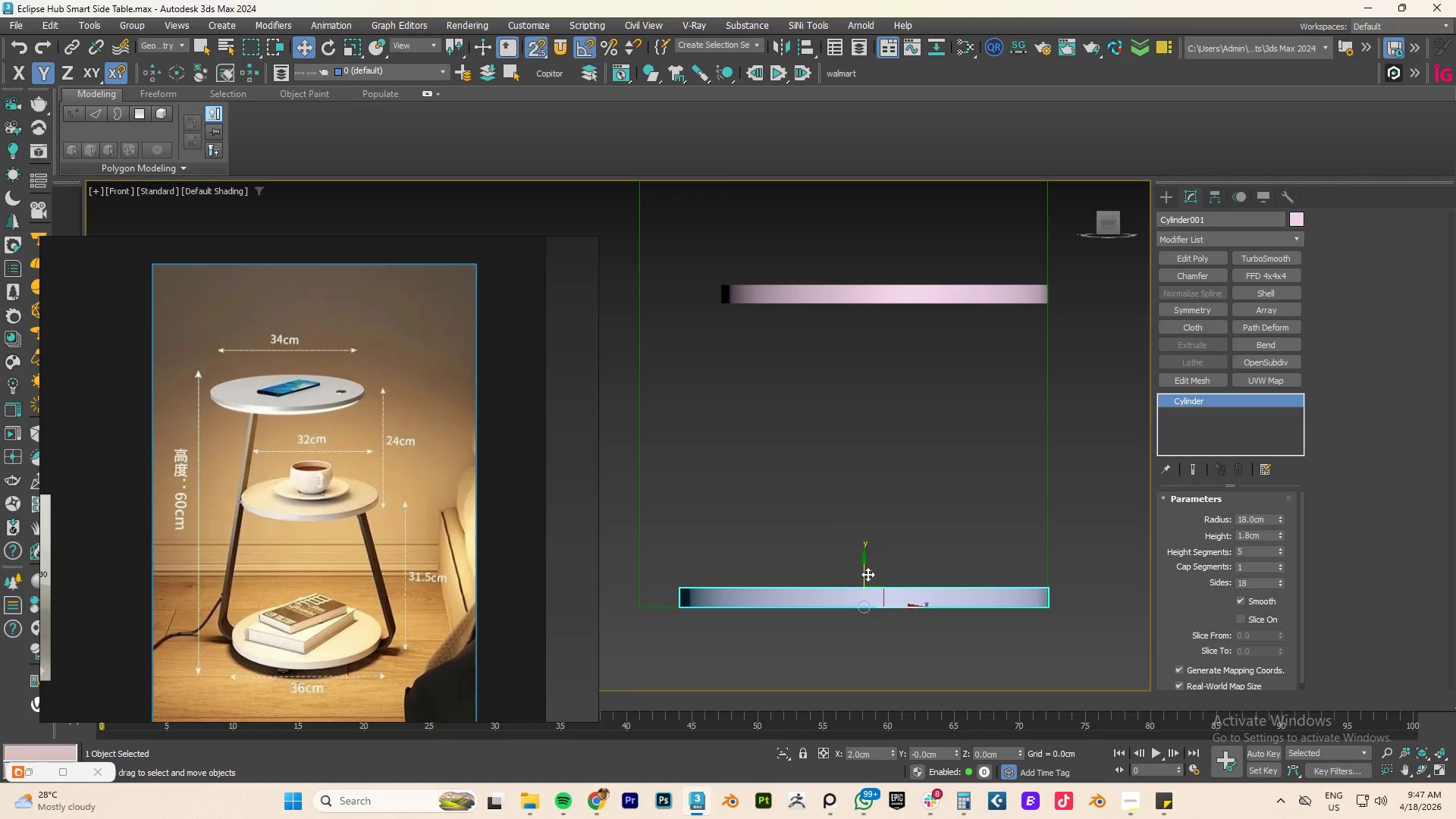 
hold_key(key=ShiftLeft, duration=1.55)
left_click_drag(start_coordinate=[864, 579], to_coordinate=[858, 583])
 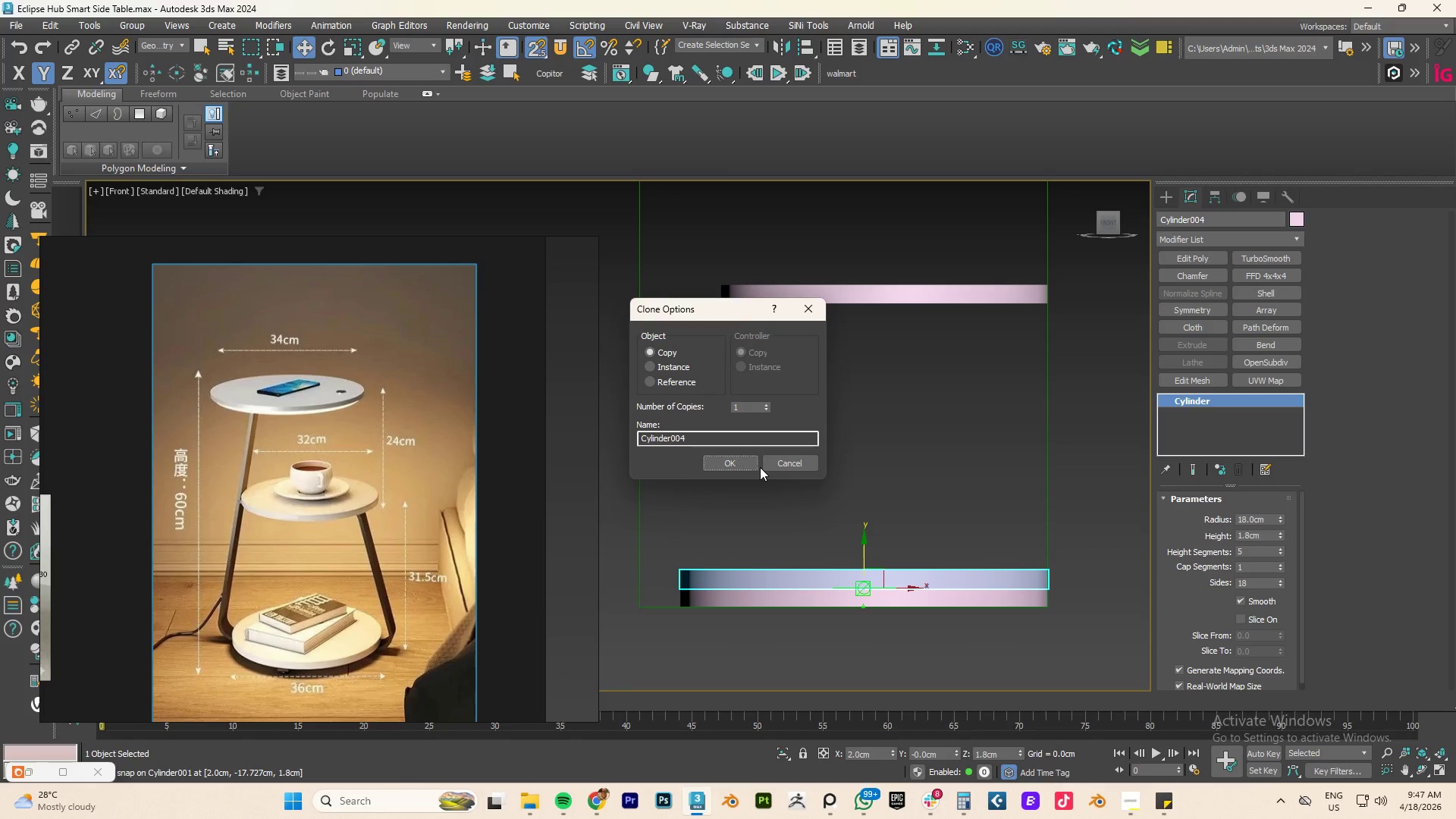 
left_click([742, 465])
 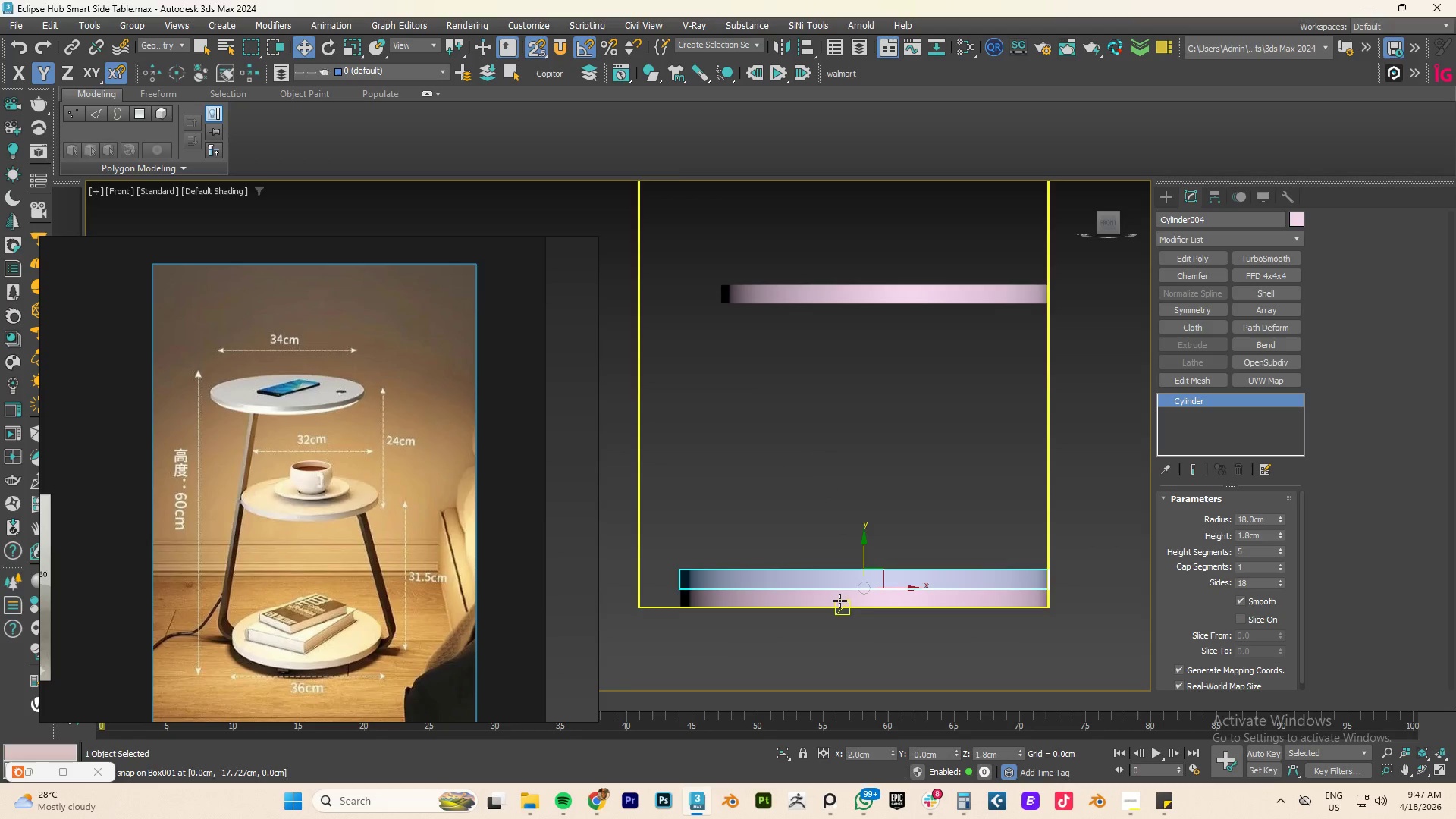 
left_click([838, 601])
 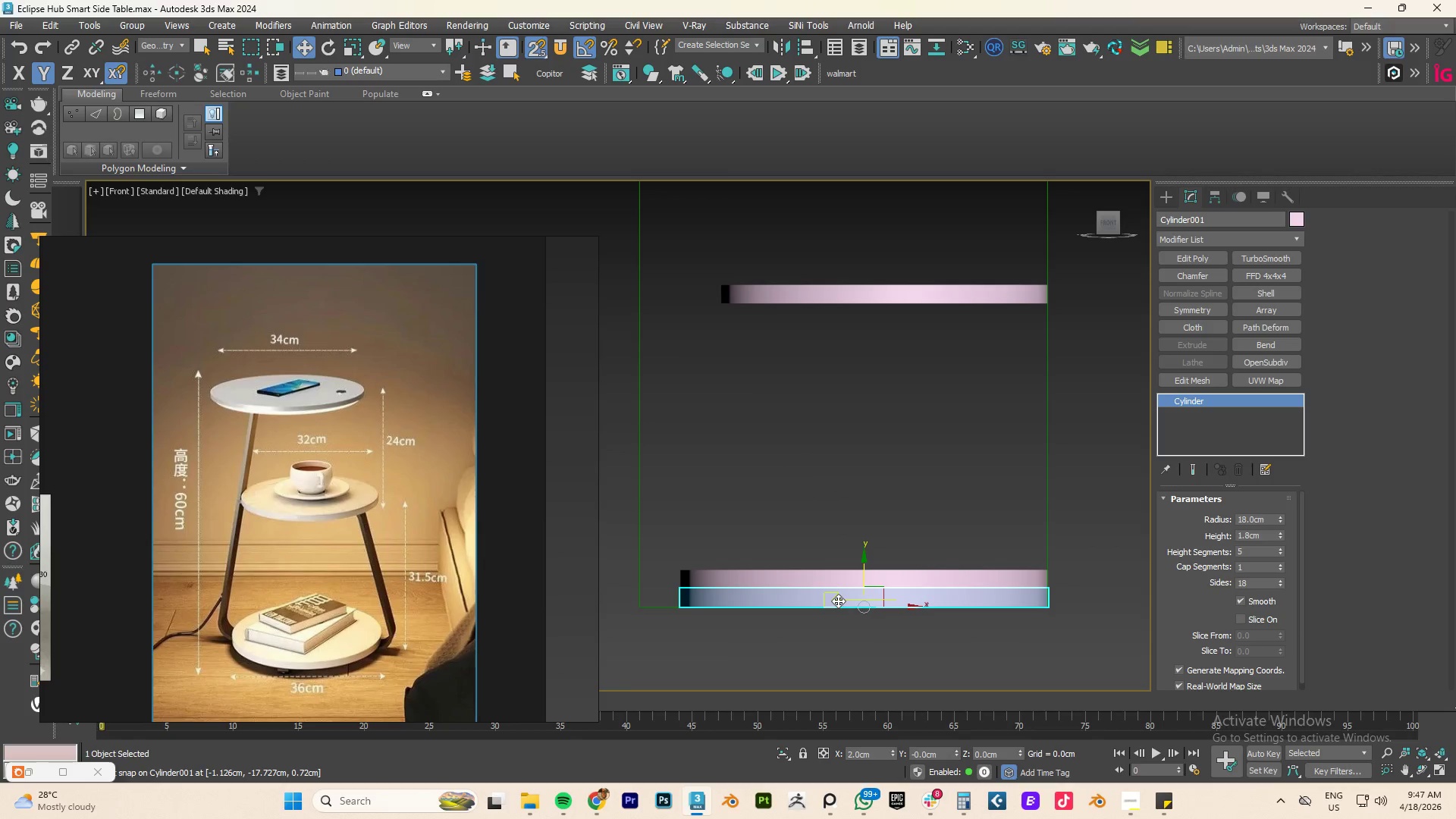 
key(Delete)
 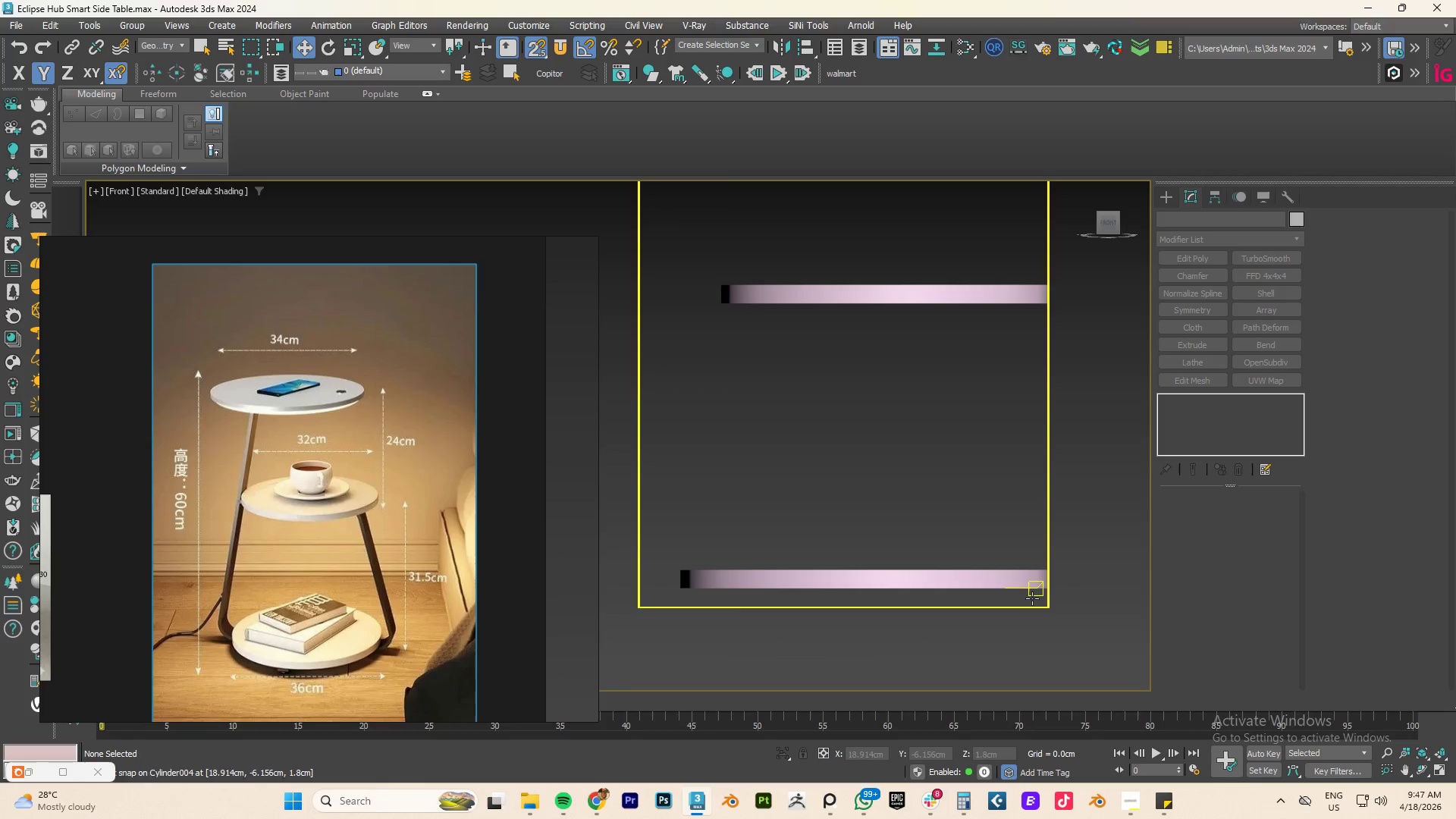 
wait(5.39)
 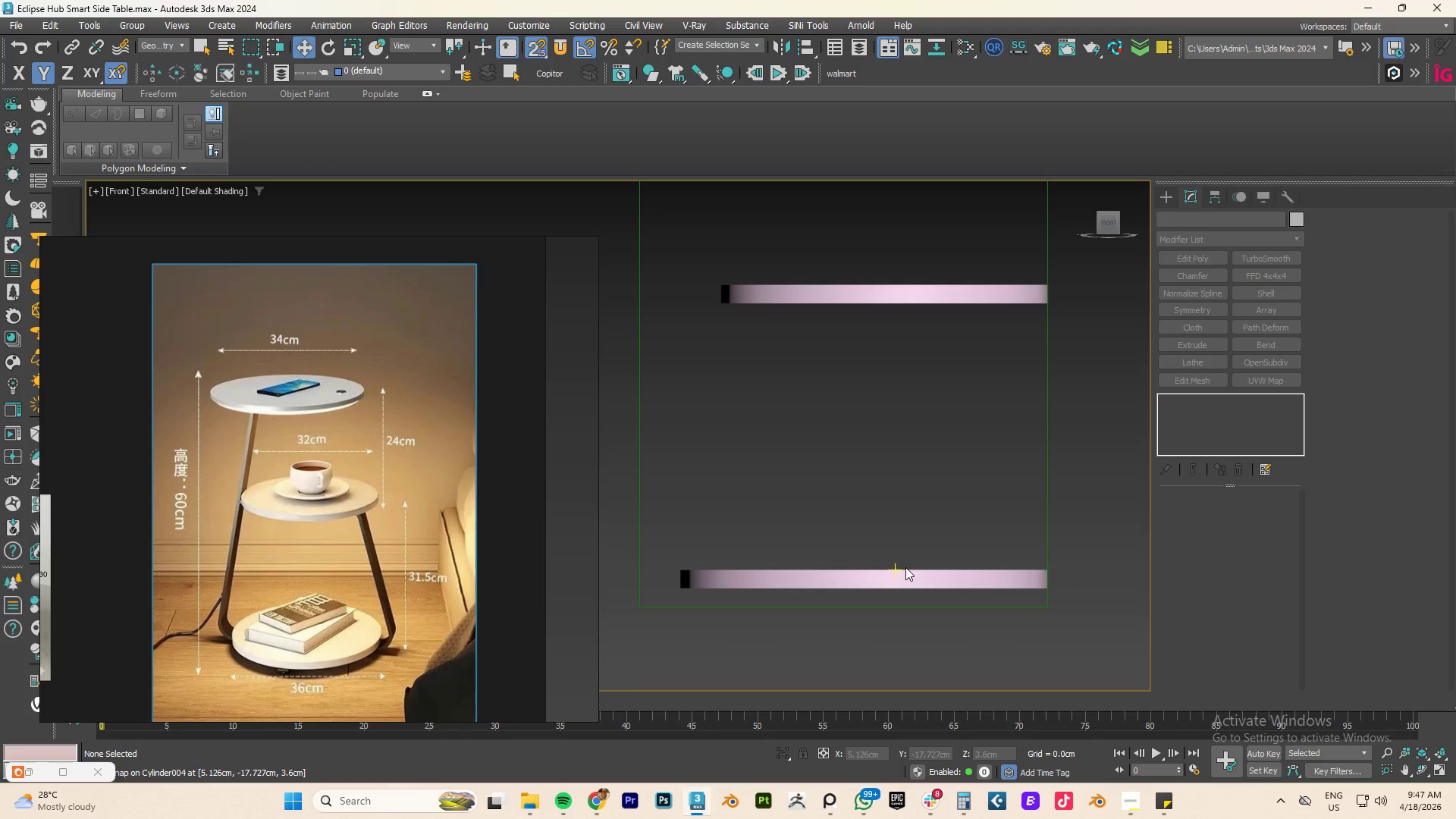 
scroll: coordinate [379, 644], scroll_direction: up, amount: 5.0
 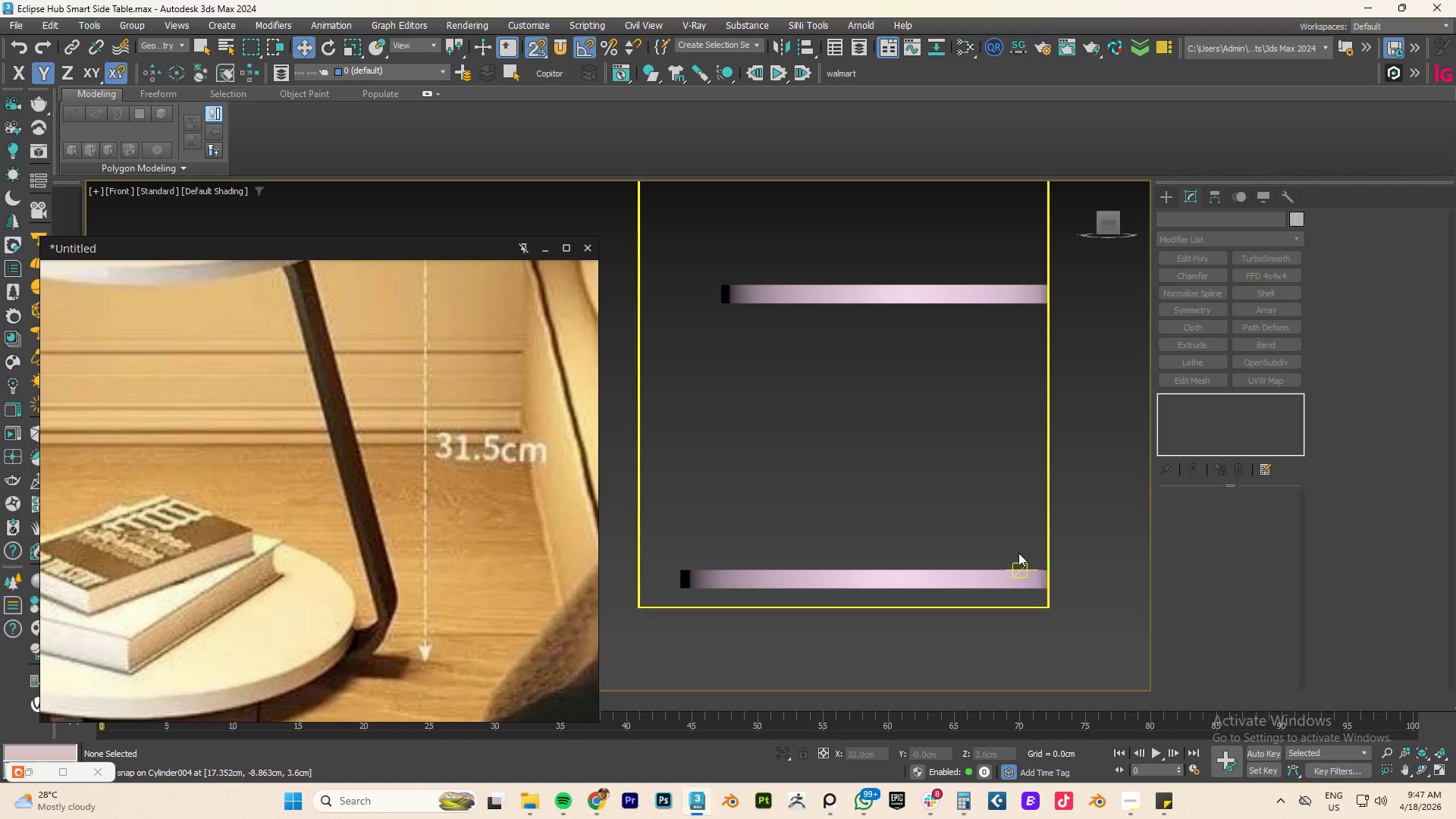 
scroll: coordinate [410, 524], scroll_direction: down, amount: 14.0
 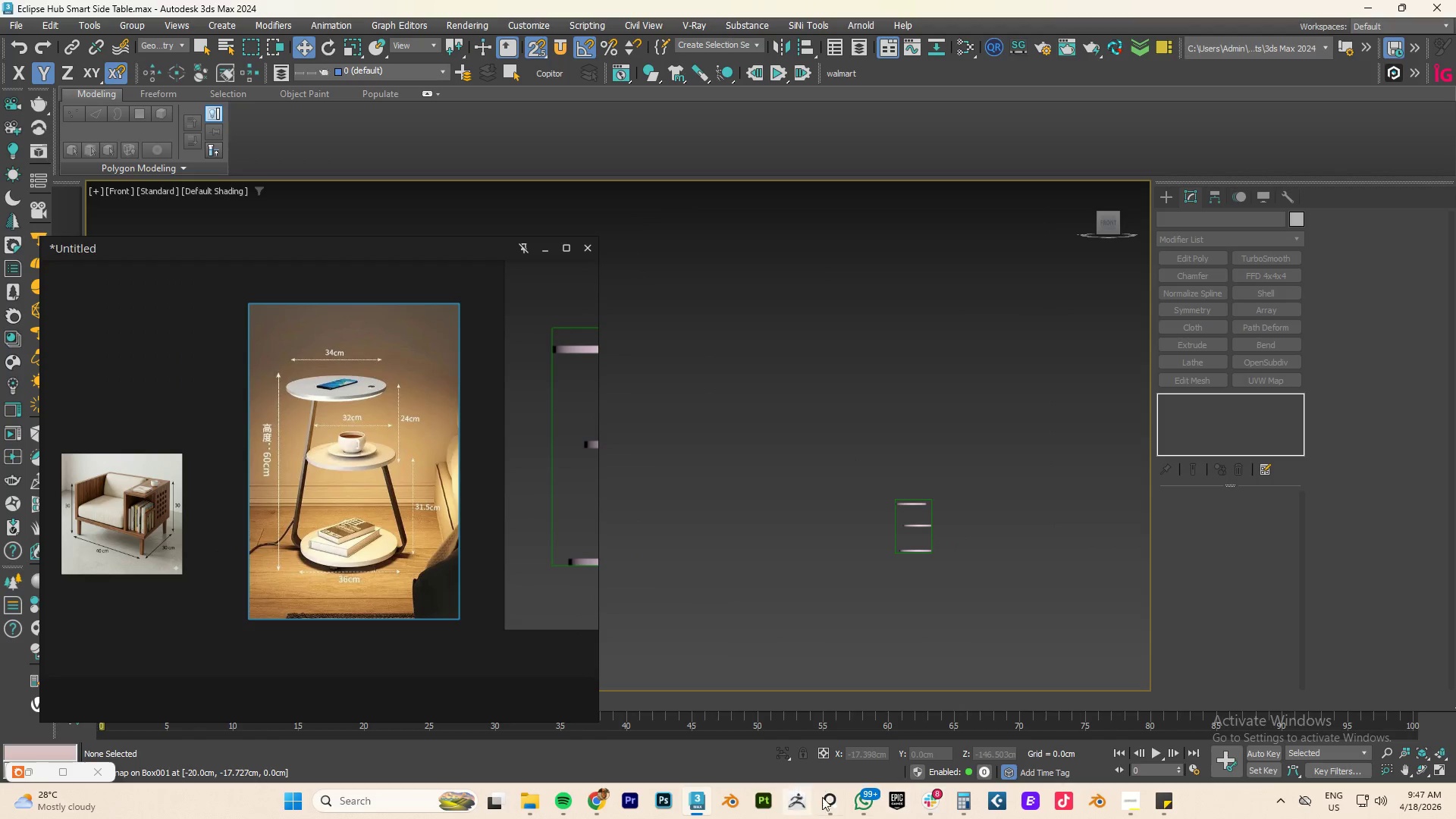 
right_click([419, 537])
 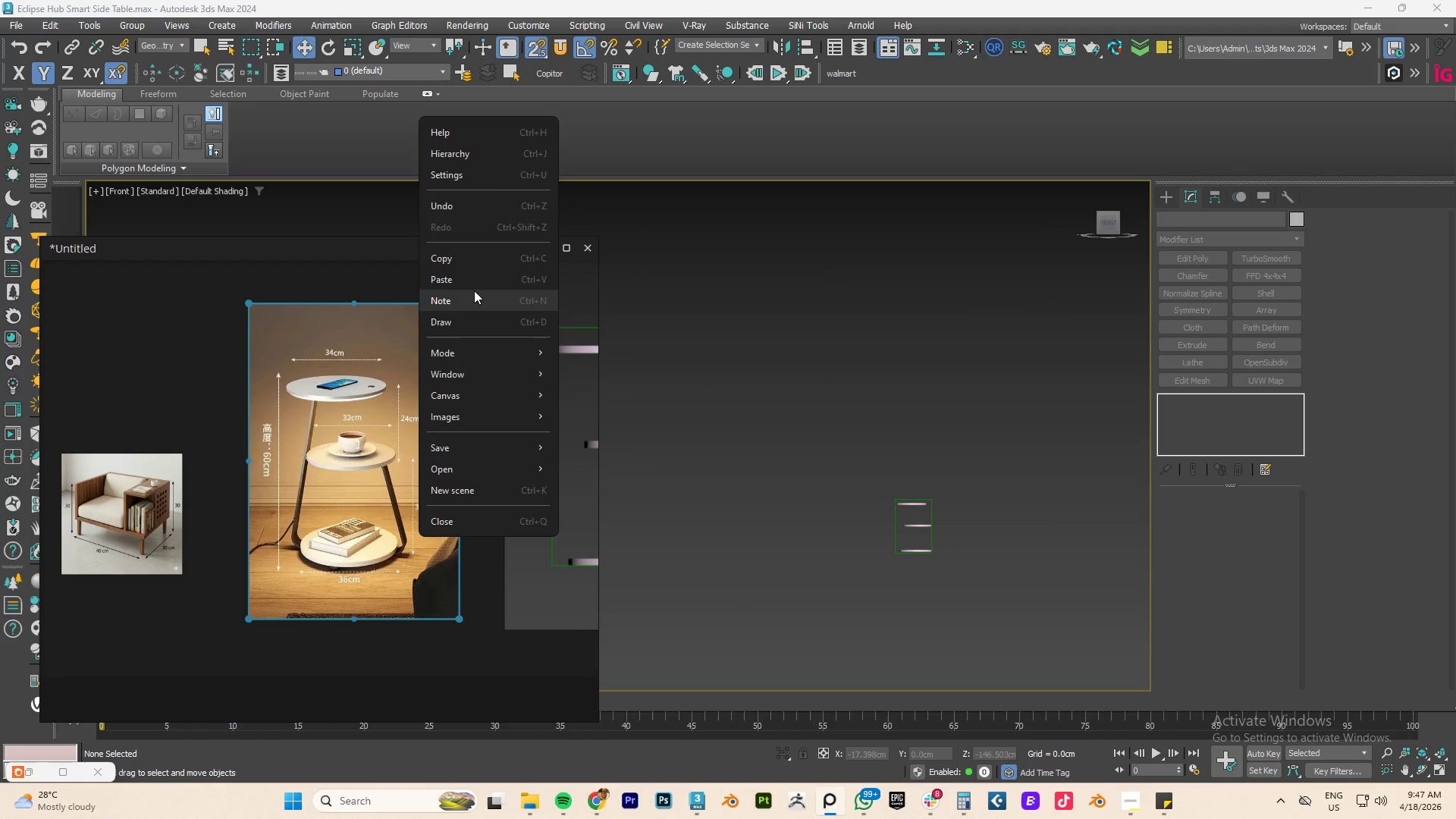 
left_click([466, 266])
 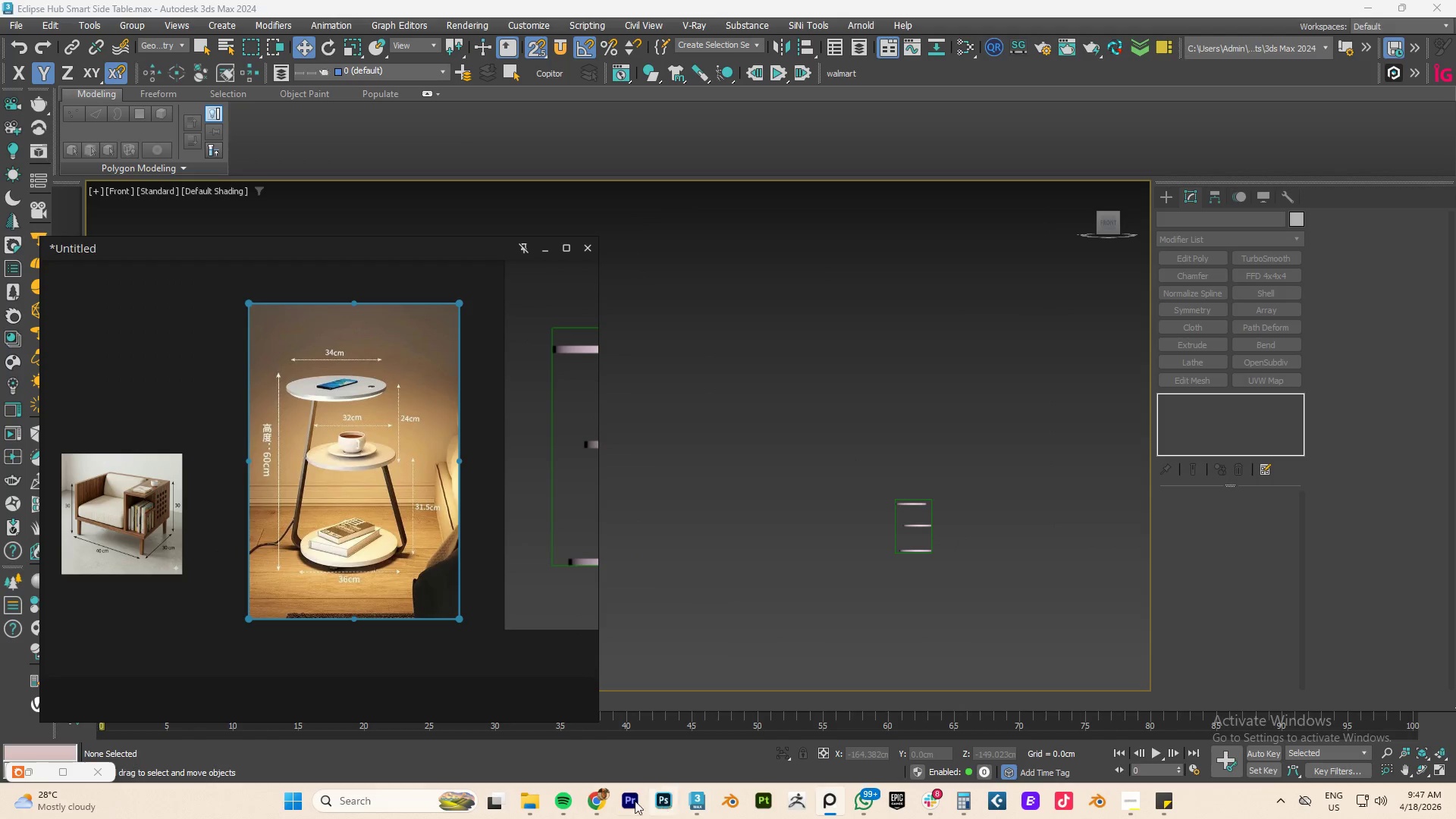 
left_click([601, 800])
 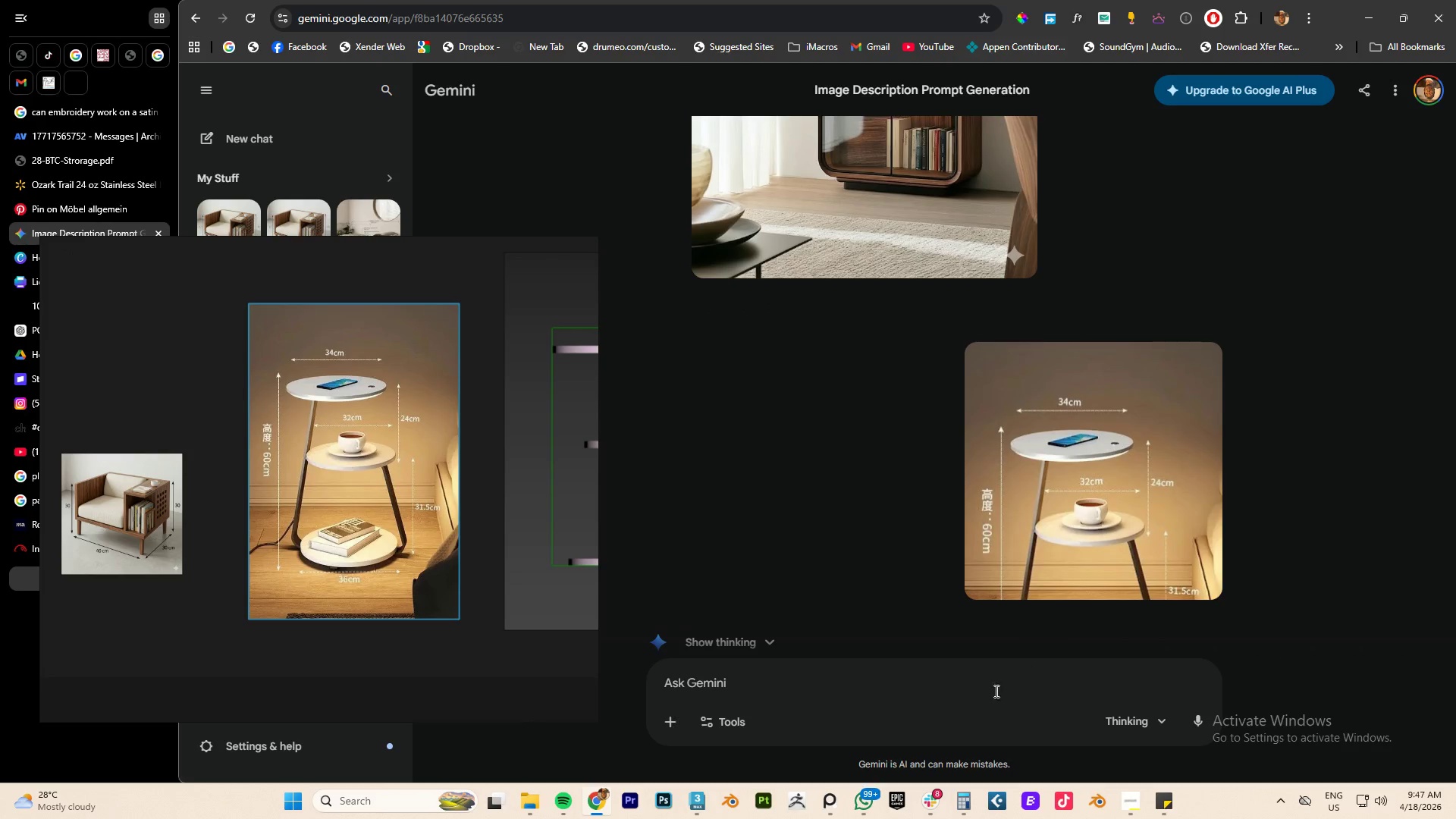 
left_click([743, 682])
 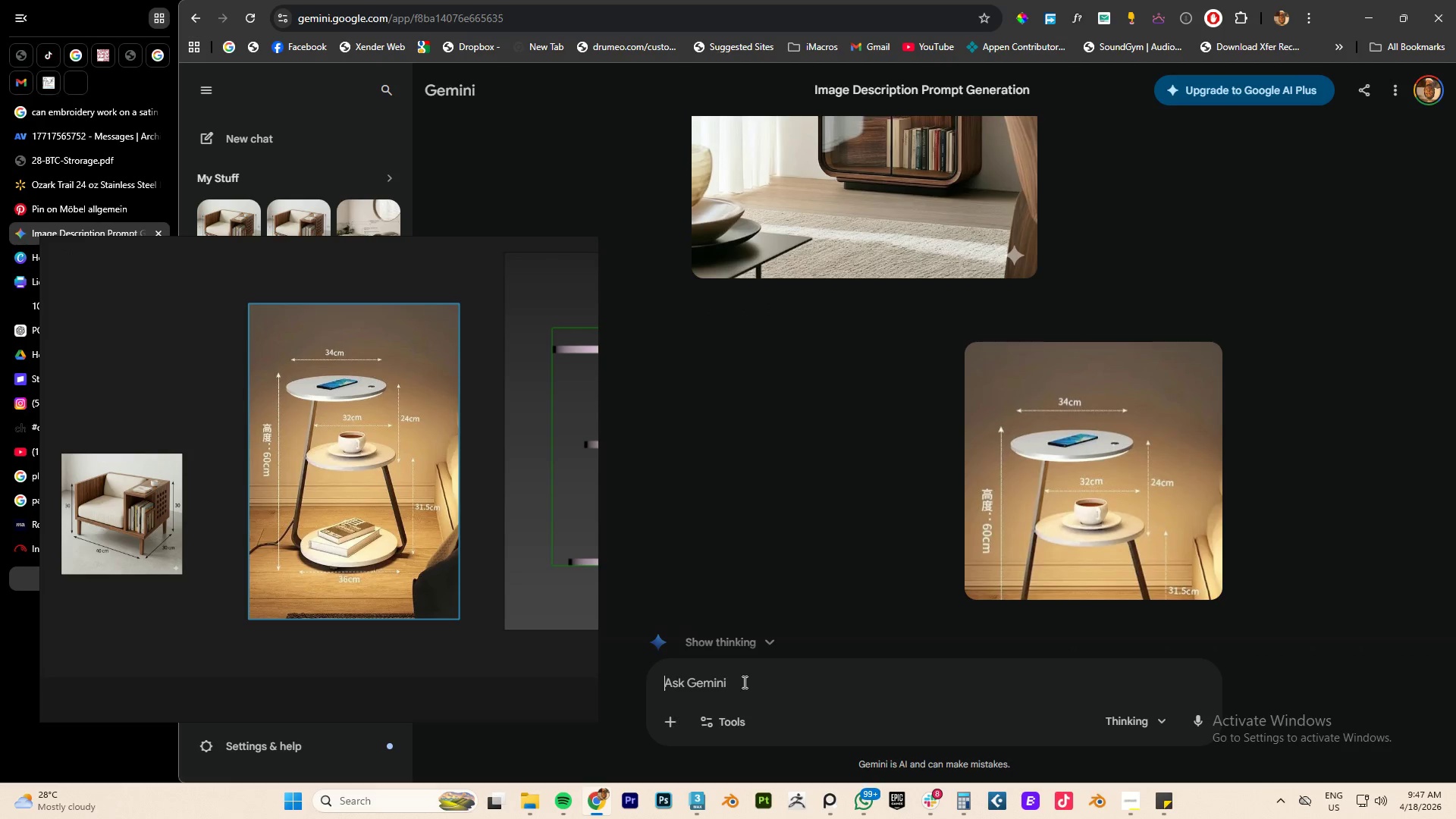 
key(Control+V)
 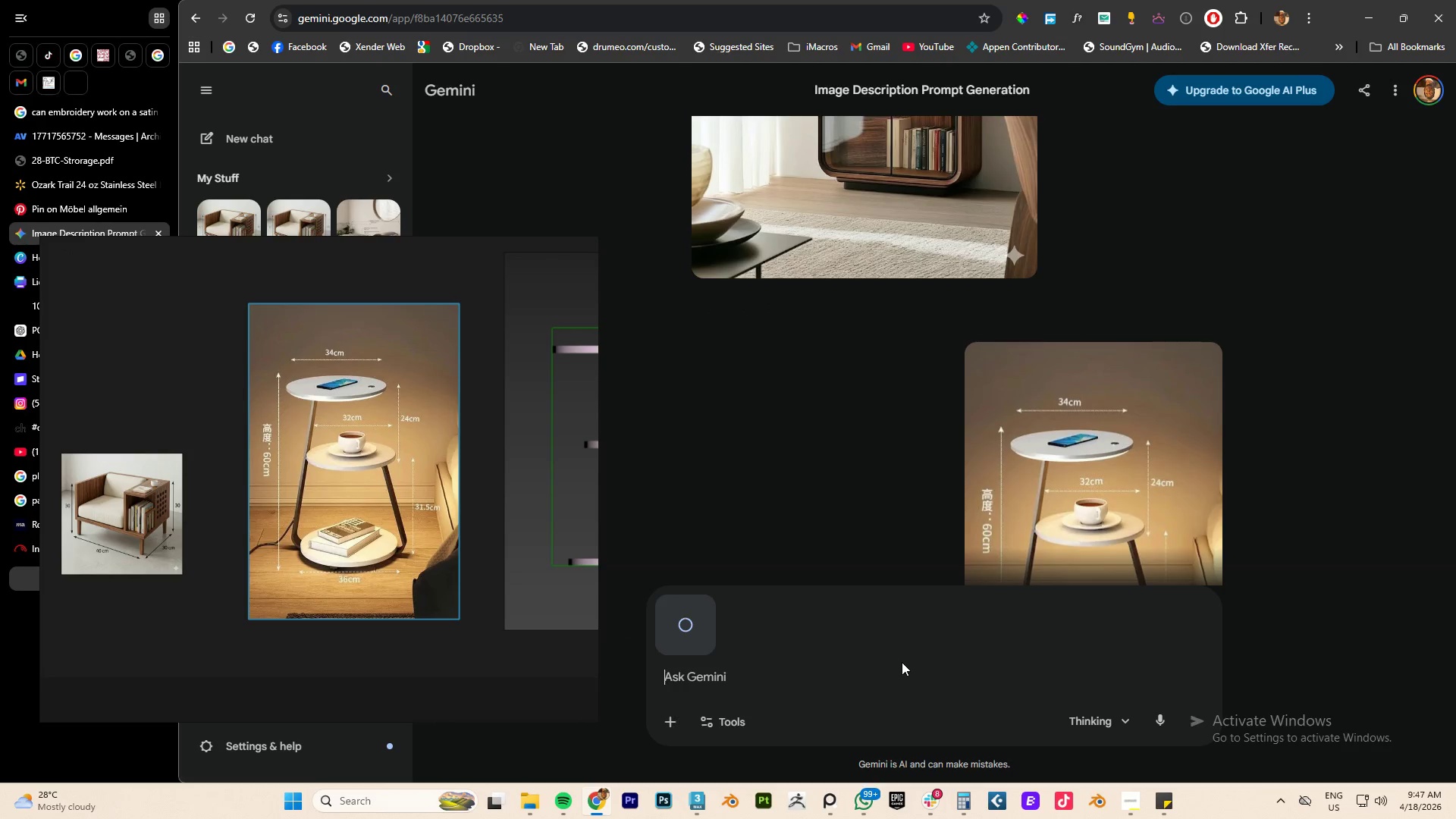 
type(Generate orthographic views)
 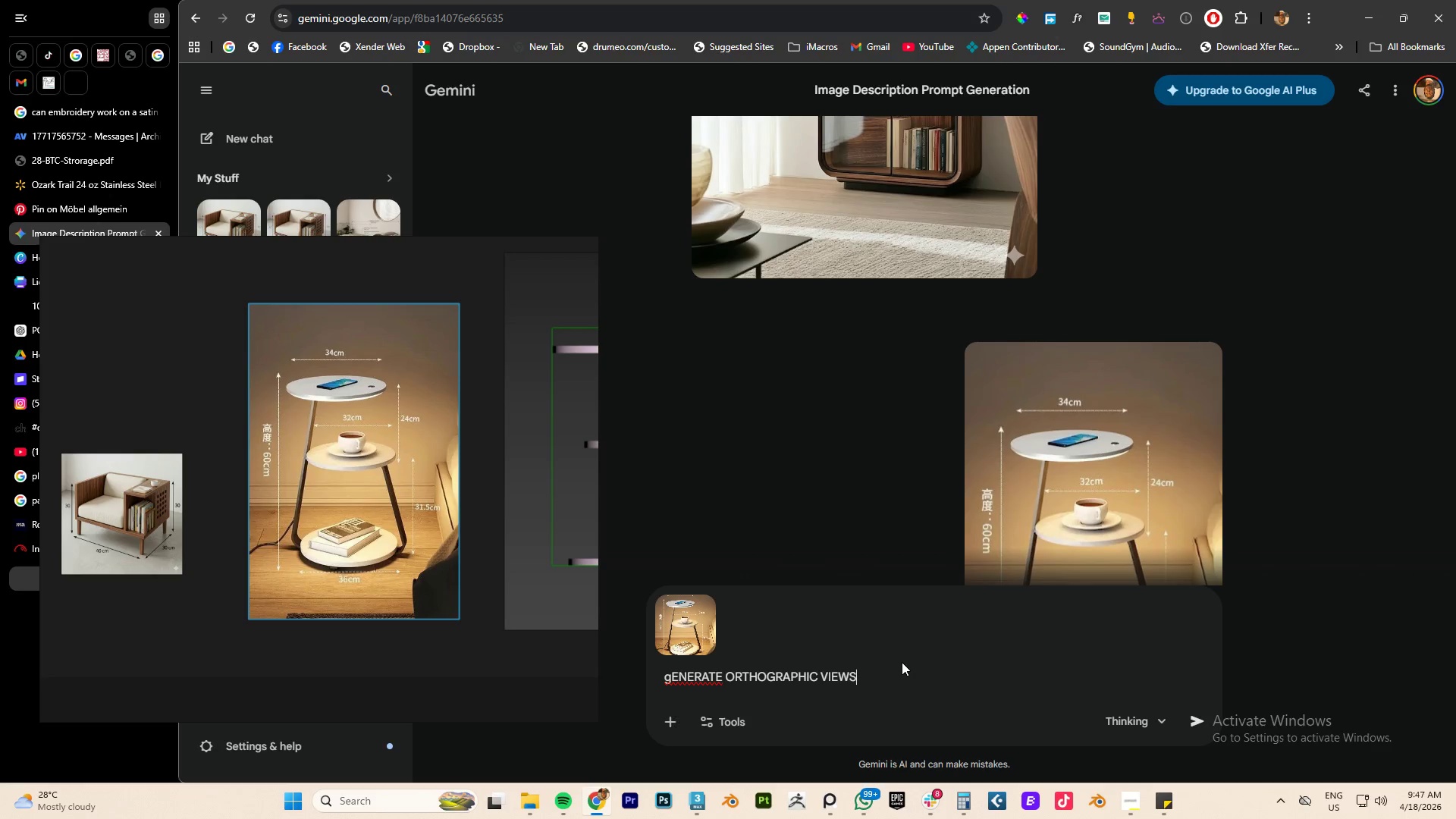 
key(Enter)
 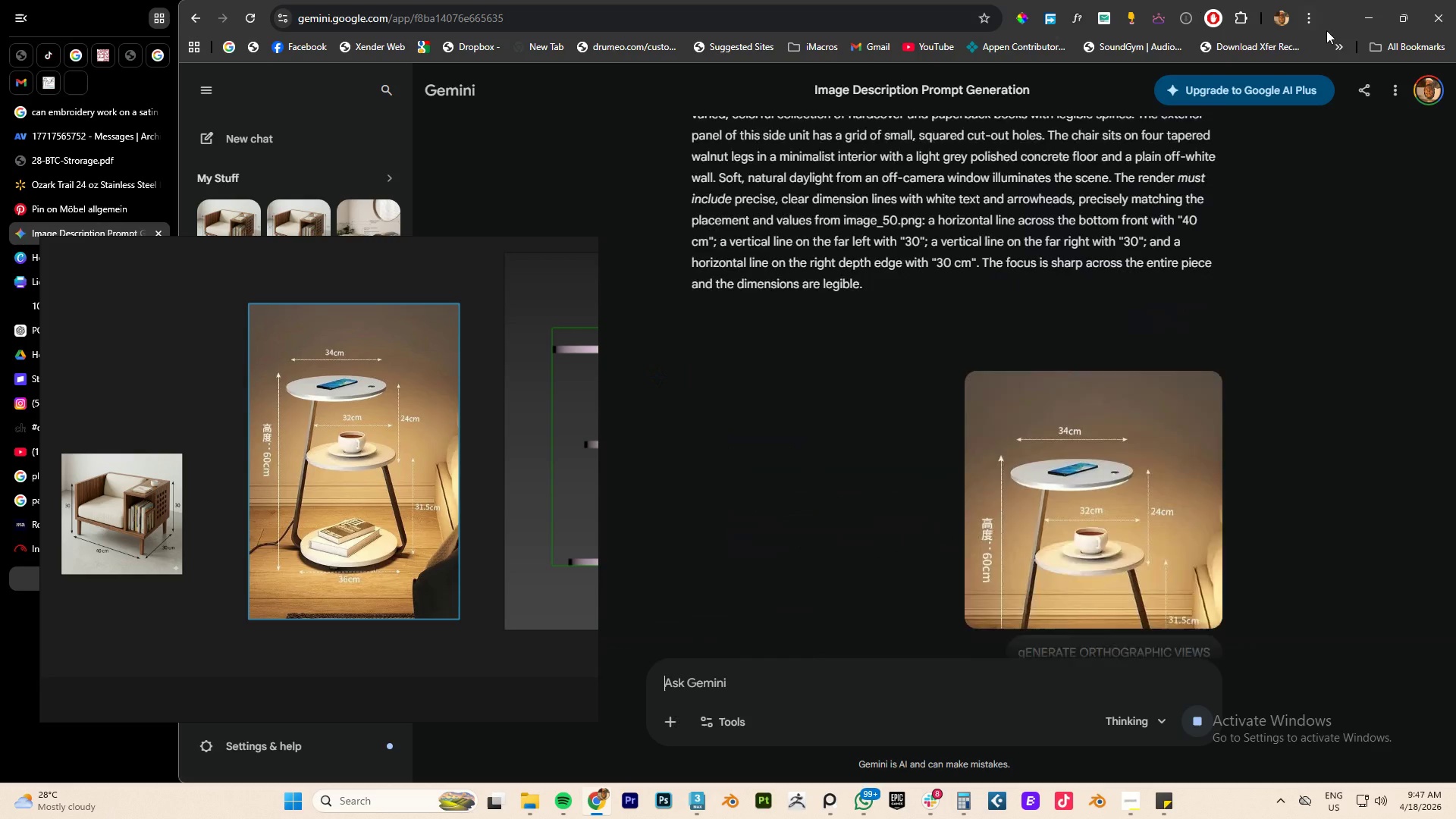 
left_click([1362, 9])
 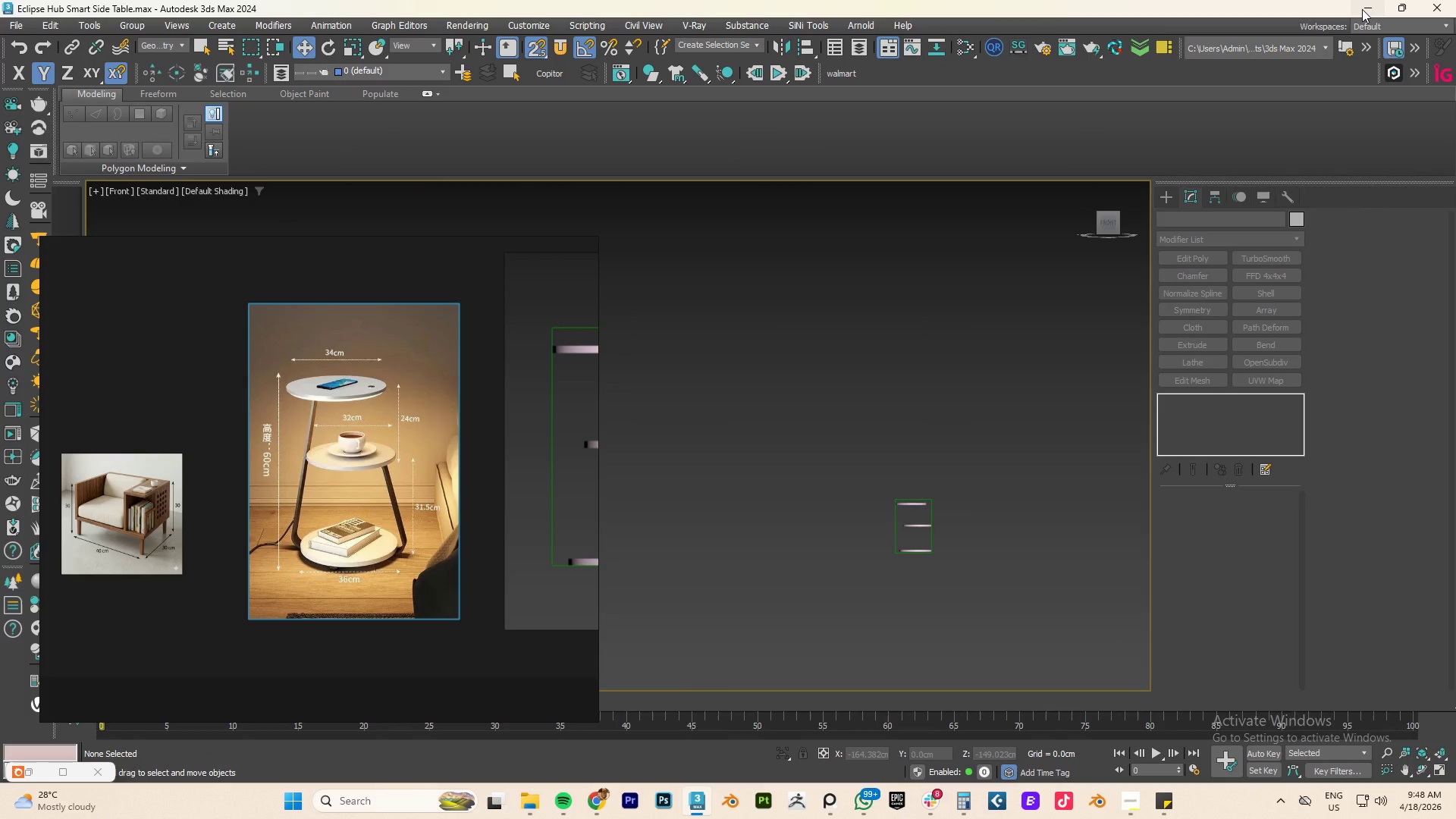 
wait(64.69)
 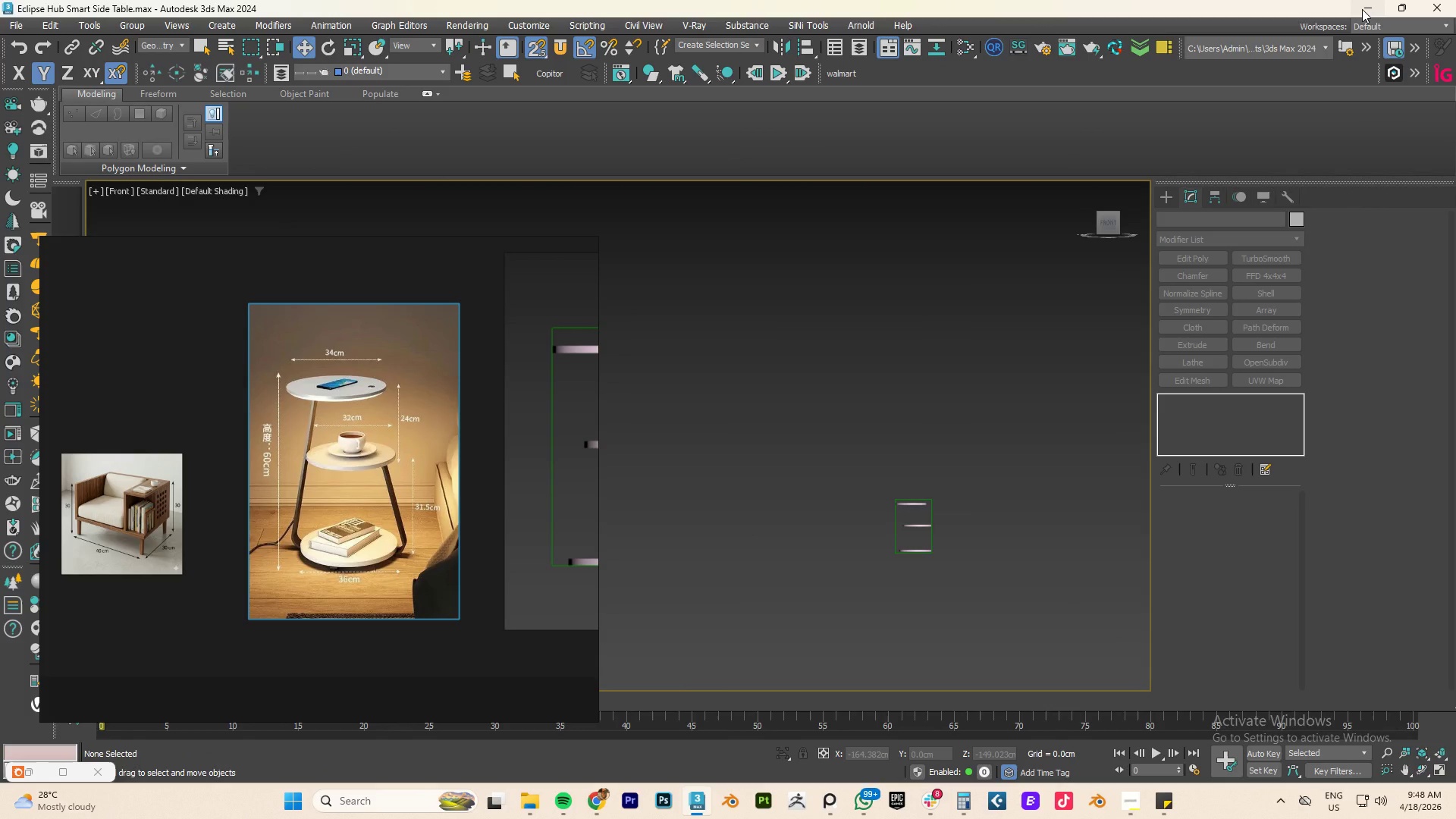 
scroll: coordinate [929, 534], scroll_direction: up, amount: 4.0
 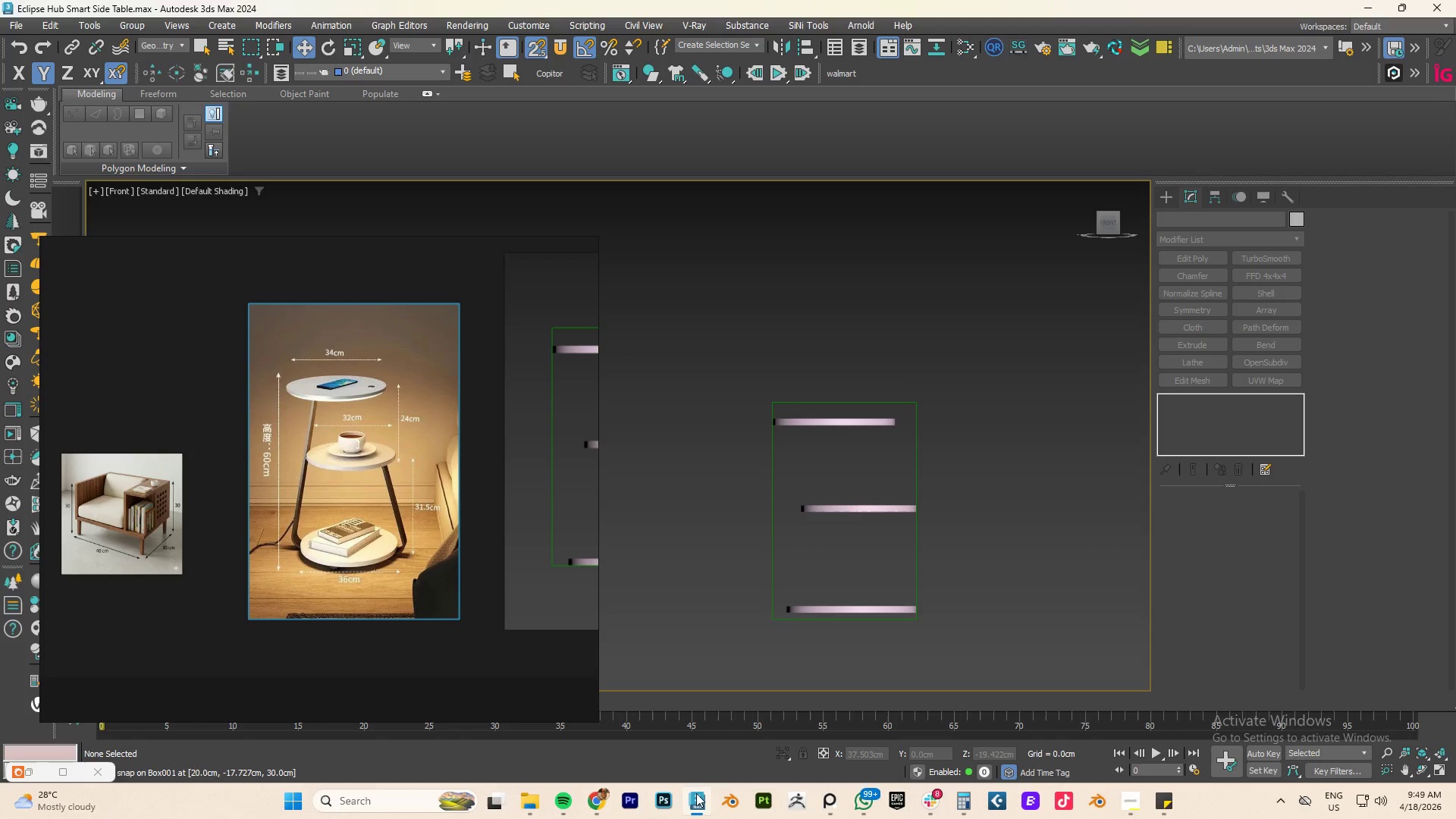 
left_click([601, 804])
 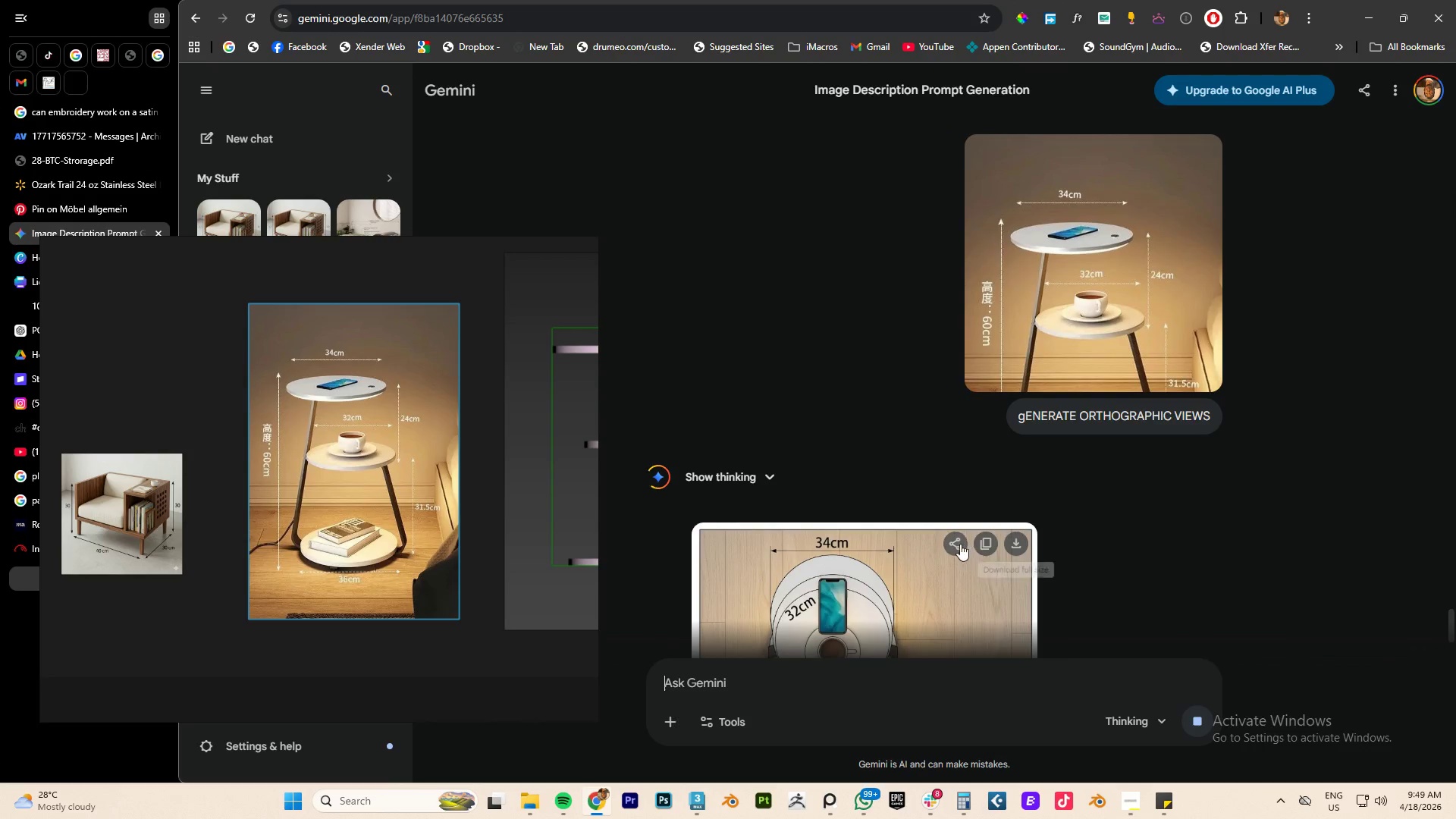 
scroll: coordinate [919, 516], scroll_direction: down, amount: 15.0
 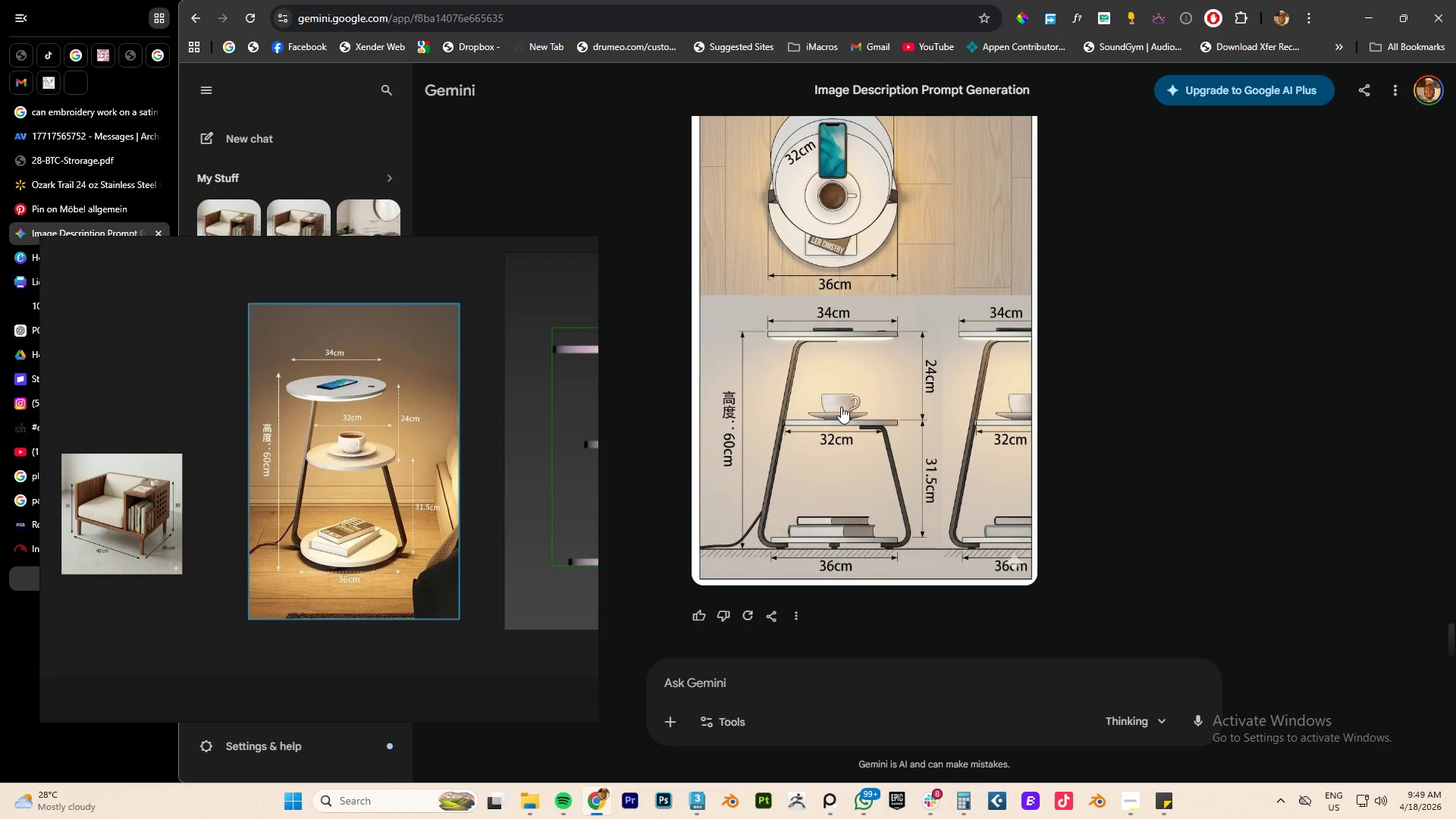 
wait(7.24)
 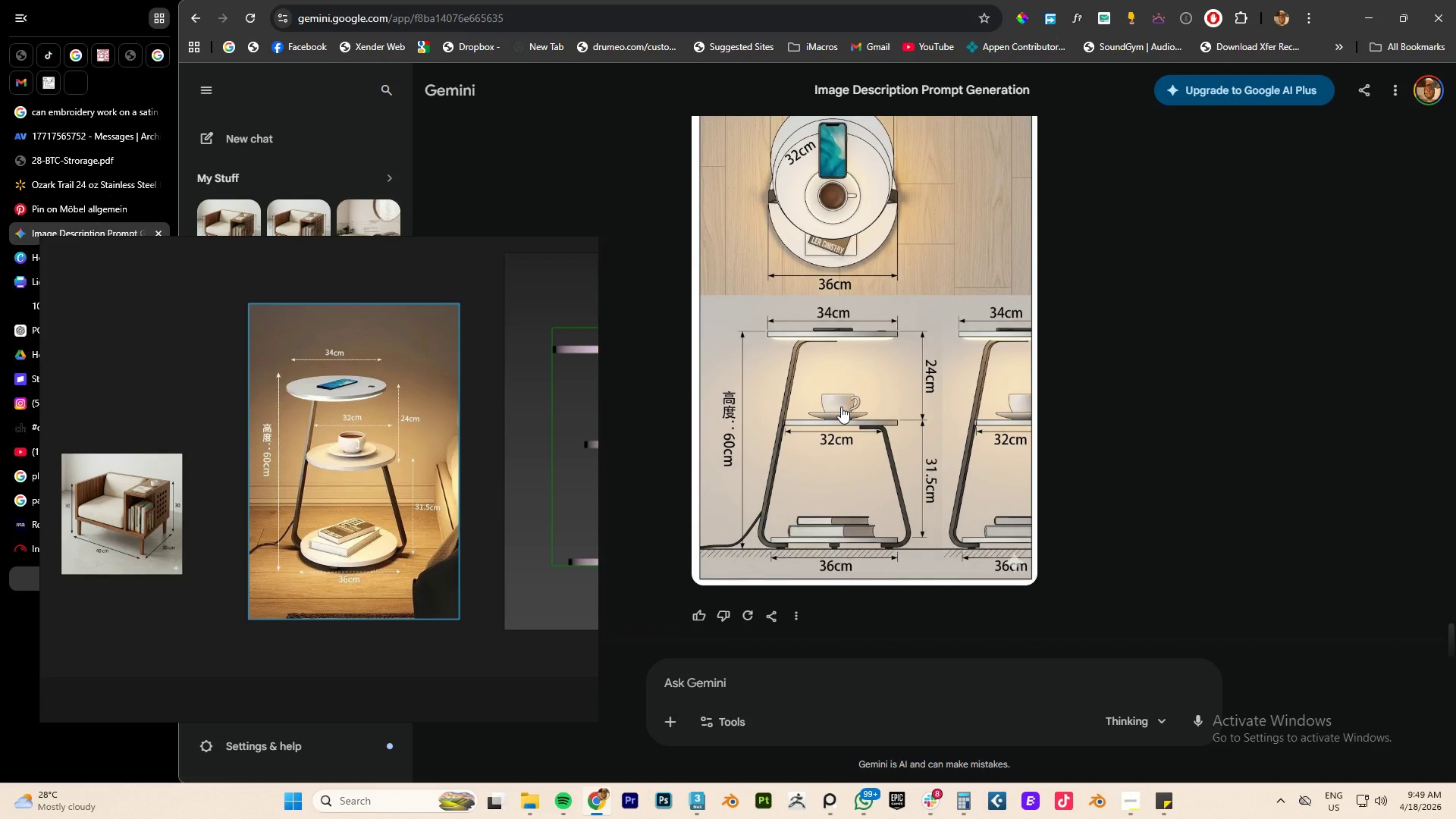 
left_click([851, 352])
 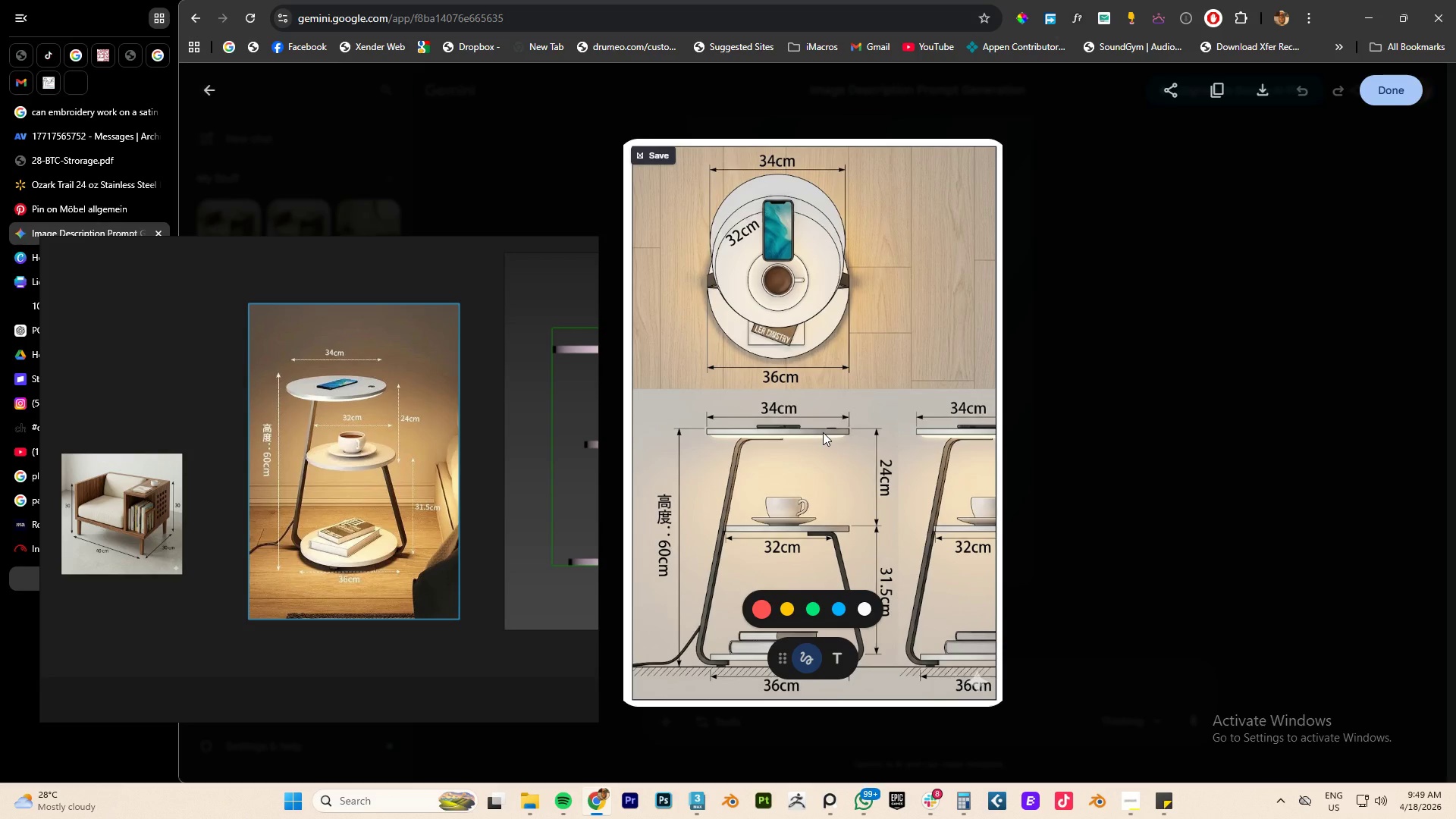 
right_click([823, 432])
 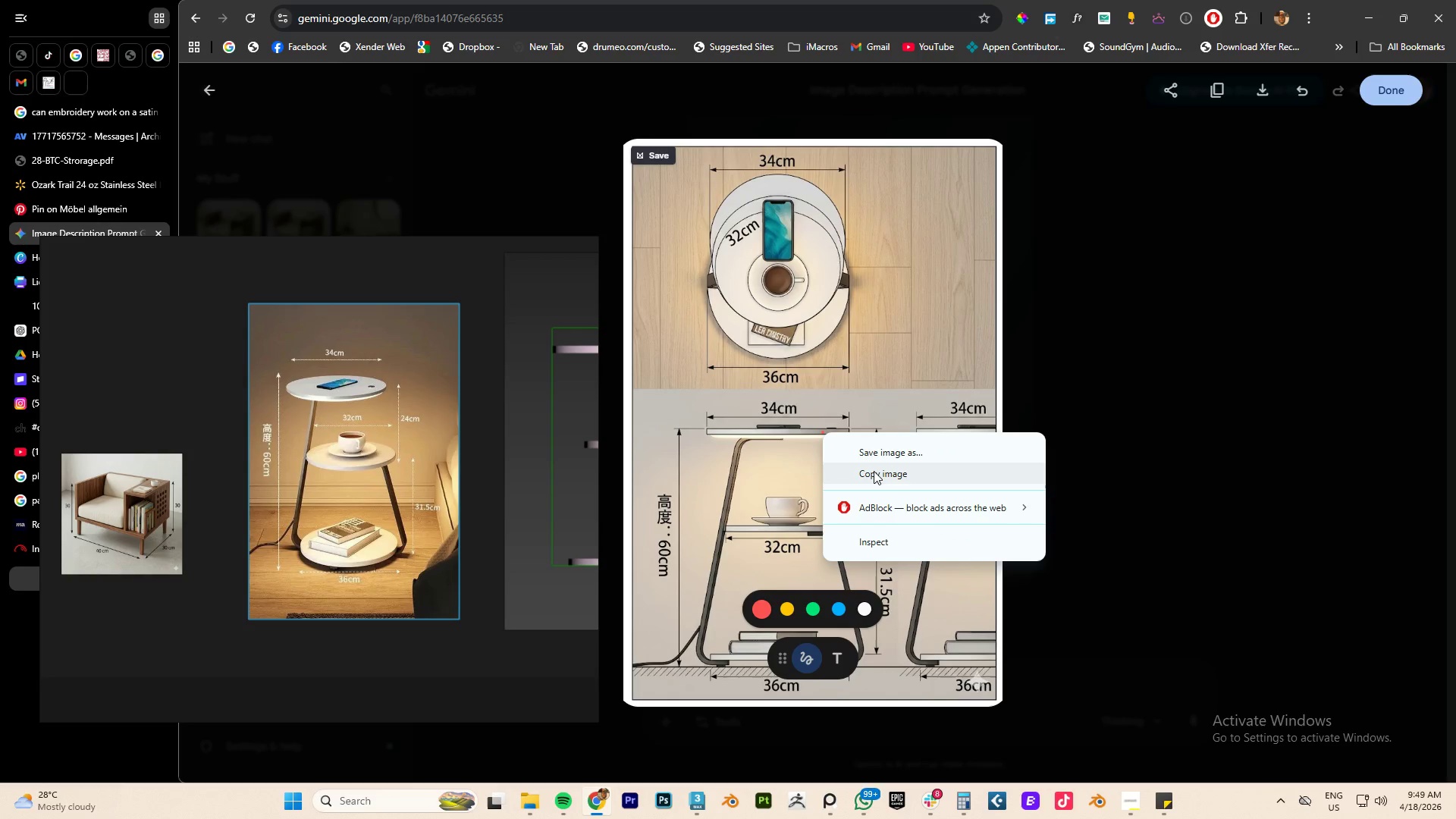 
left_click([874, 471])
 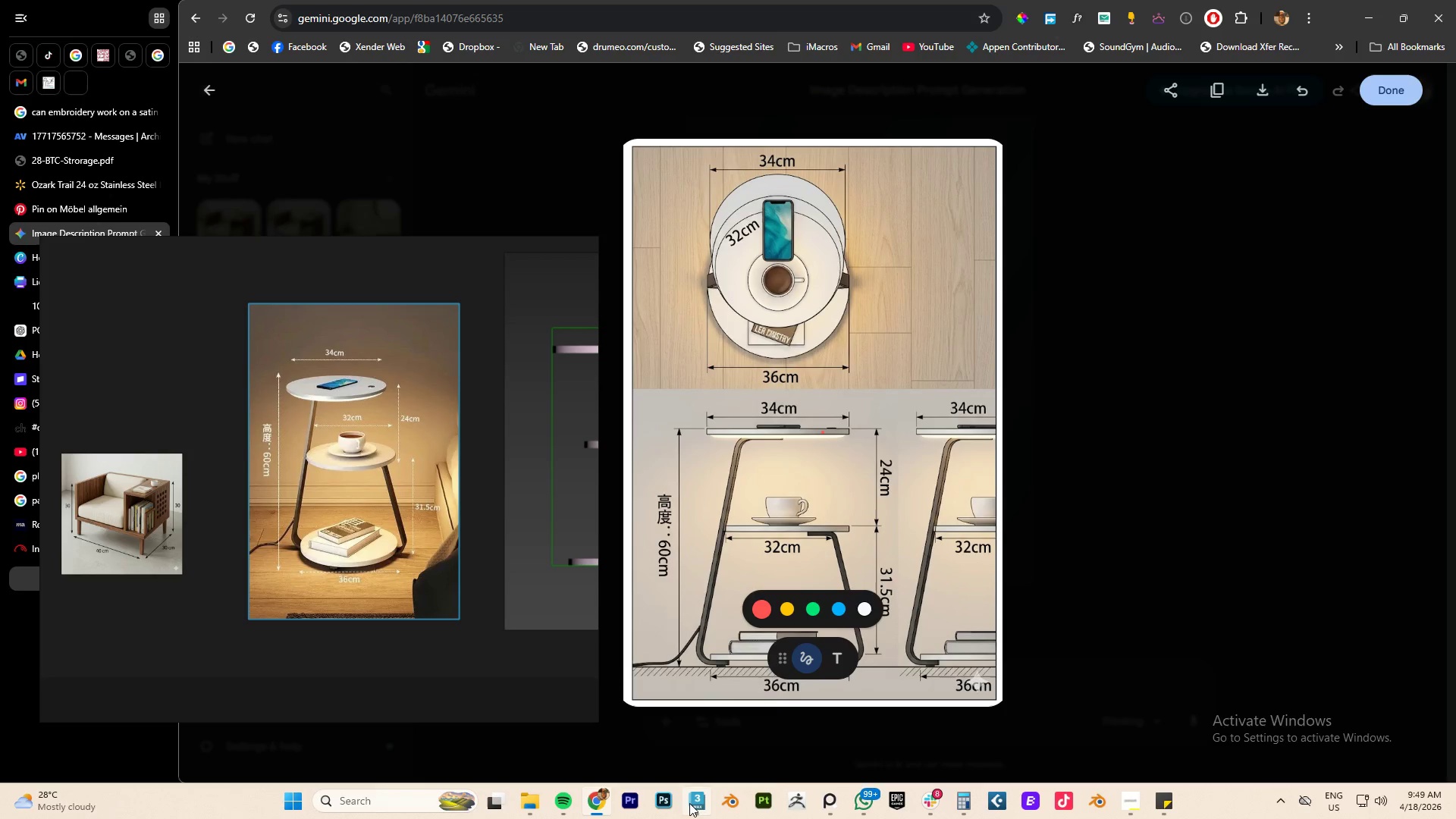 
wait(5.78)
 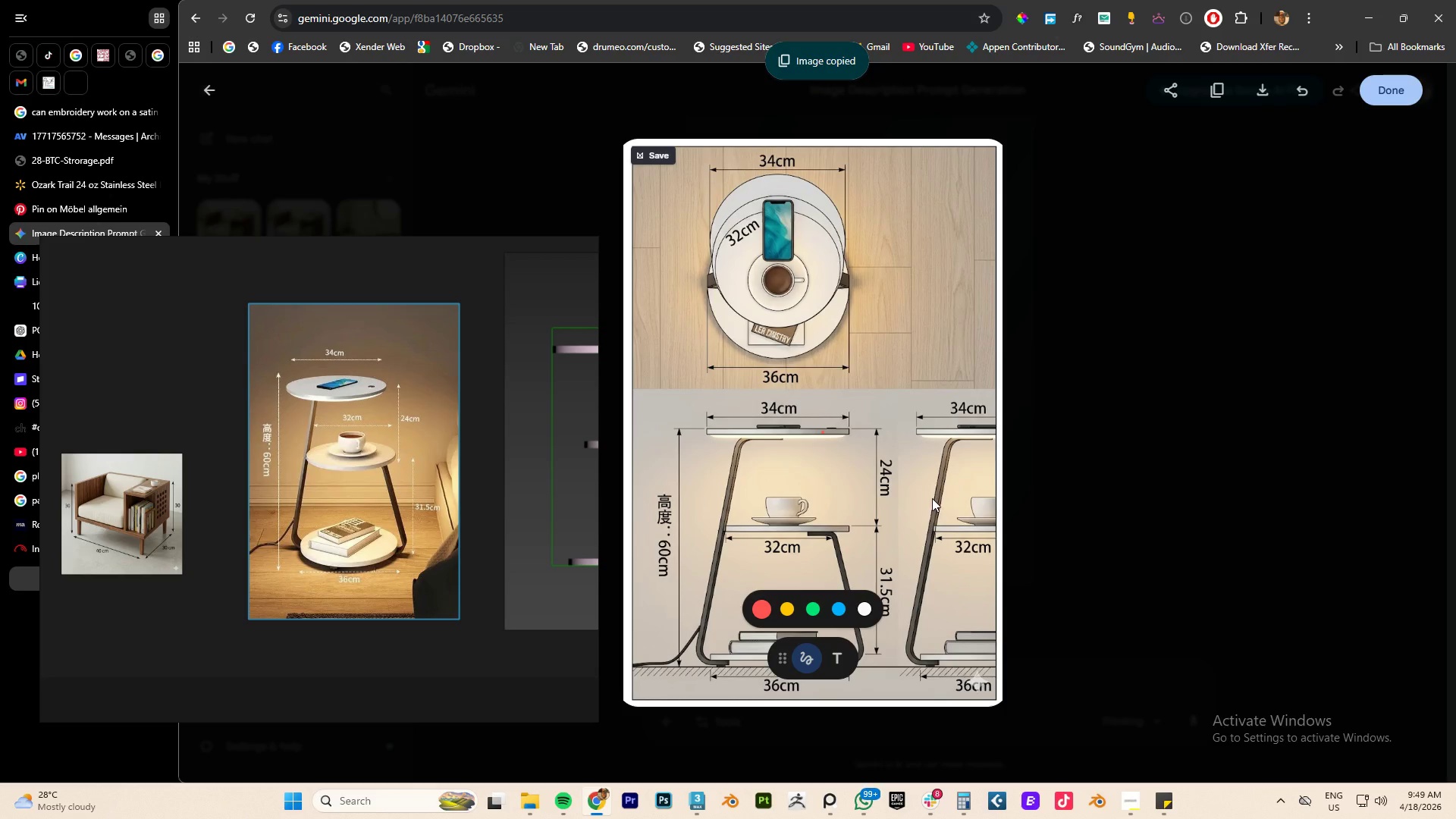 
left_click([824, 800])
 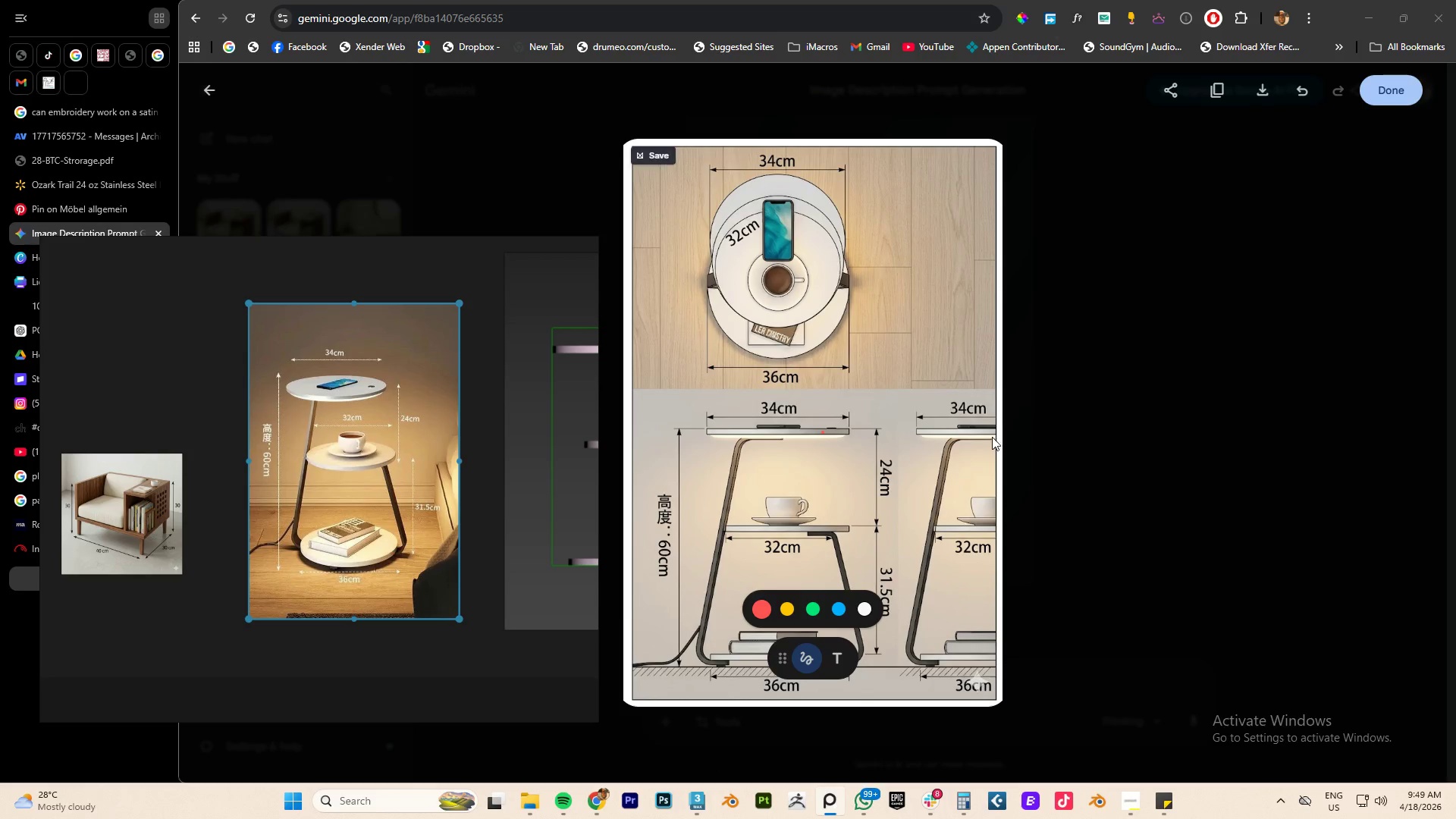 
wait(6.3)
 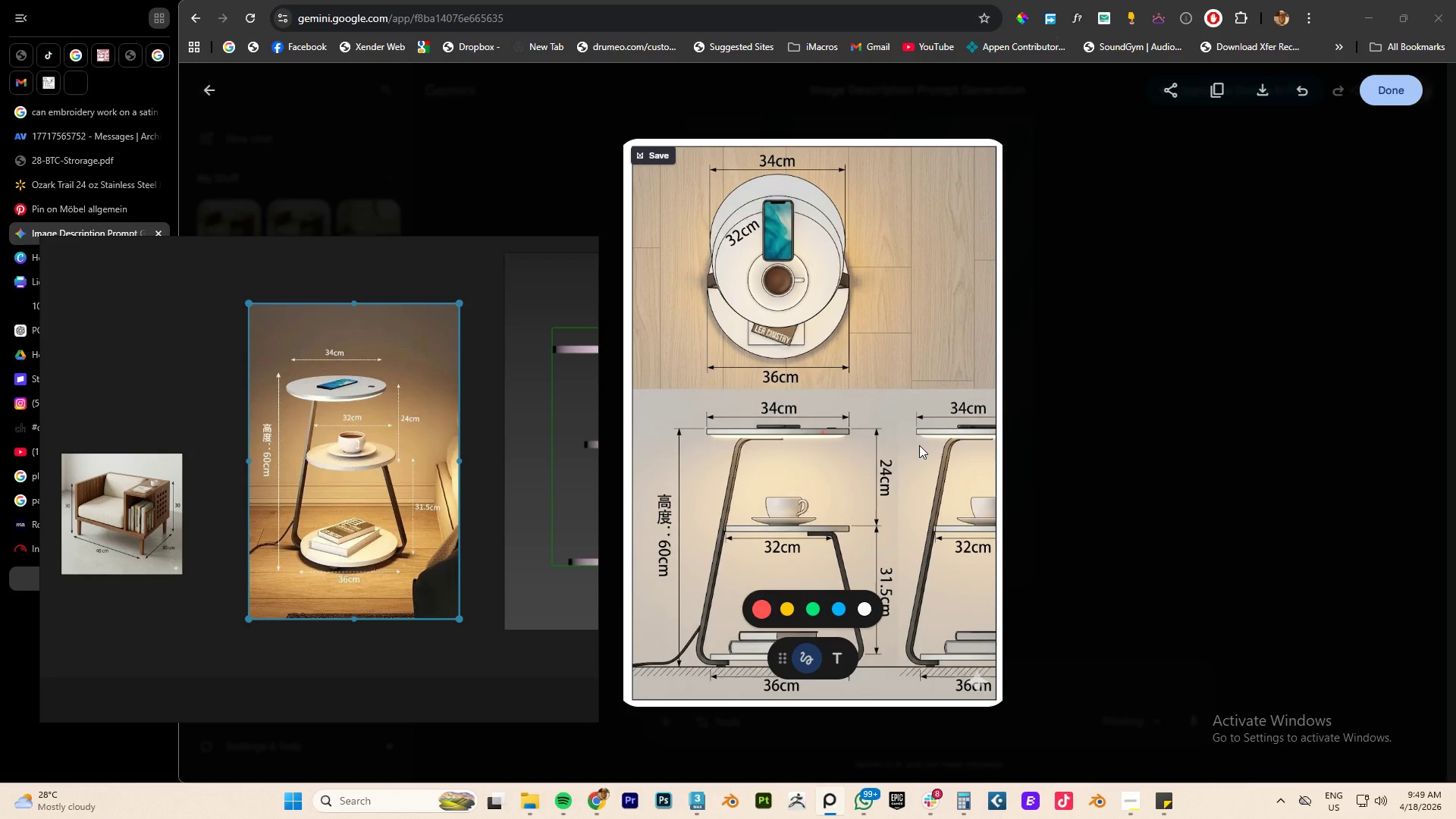 
left_click([1198, 472])
 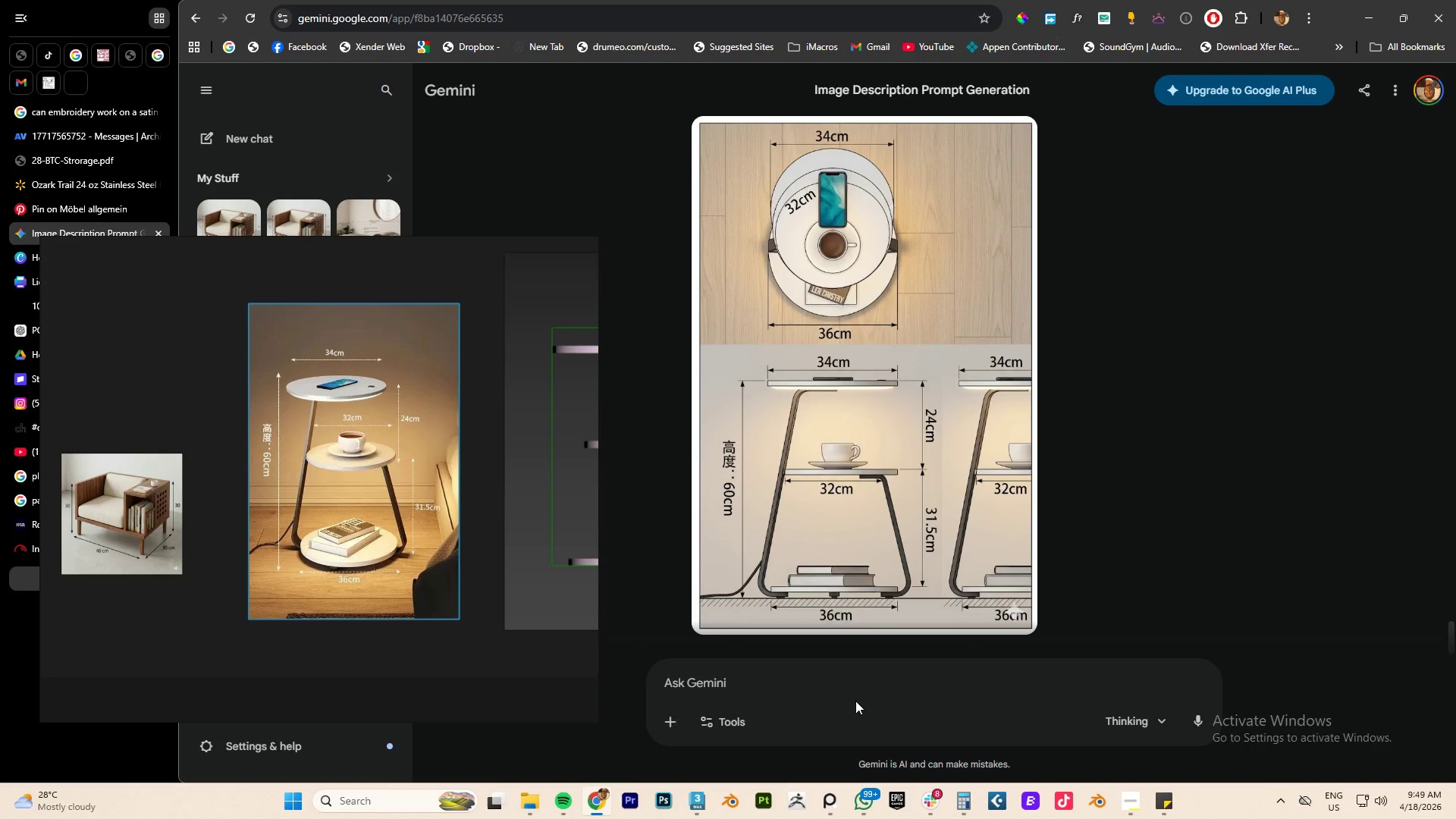 
left_click([836, 686])
 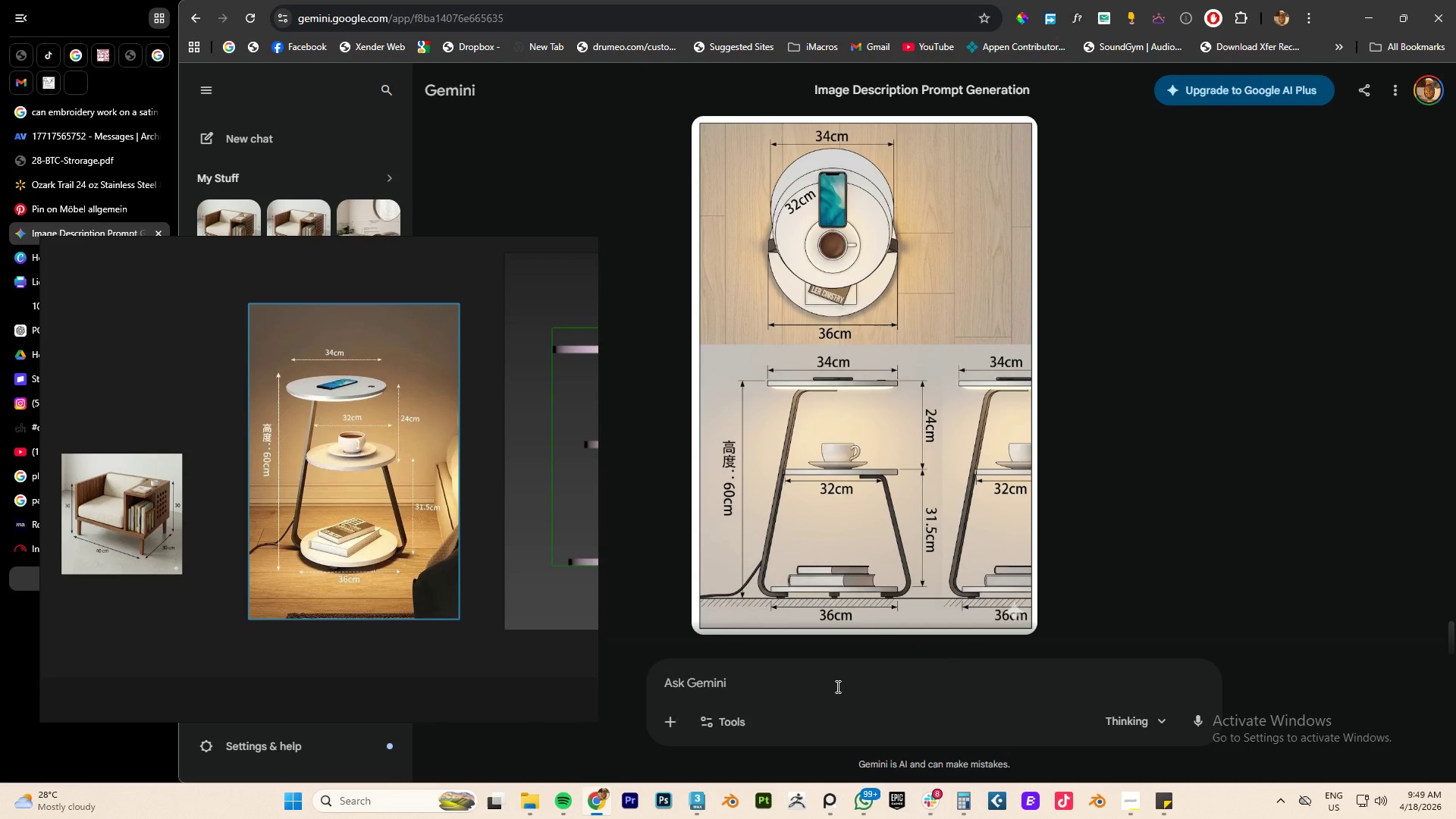 
type(whas)
 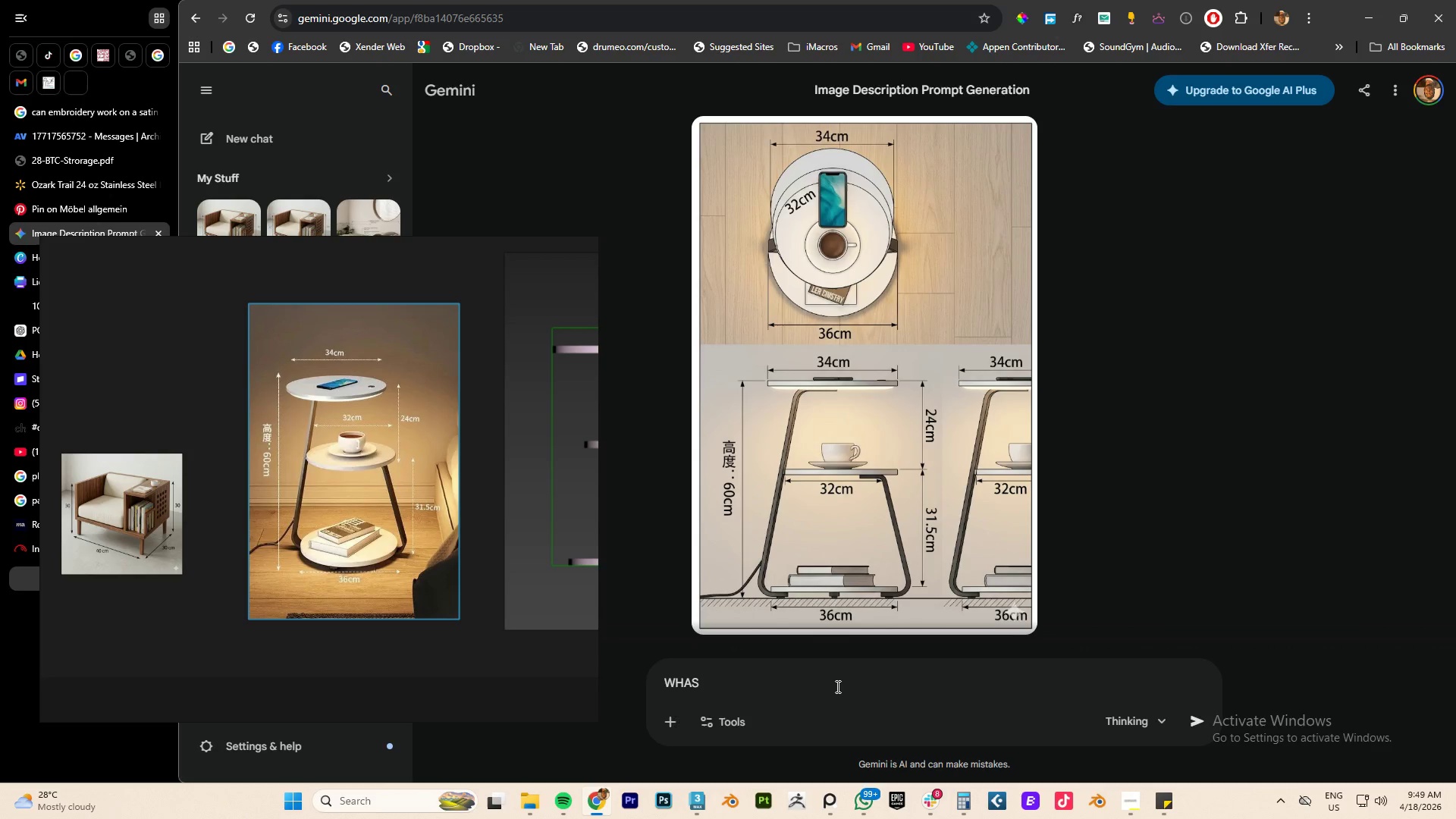 
wait(27.78)
 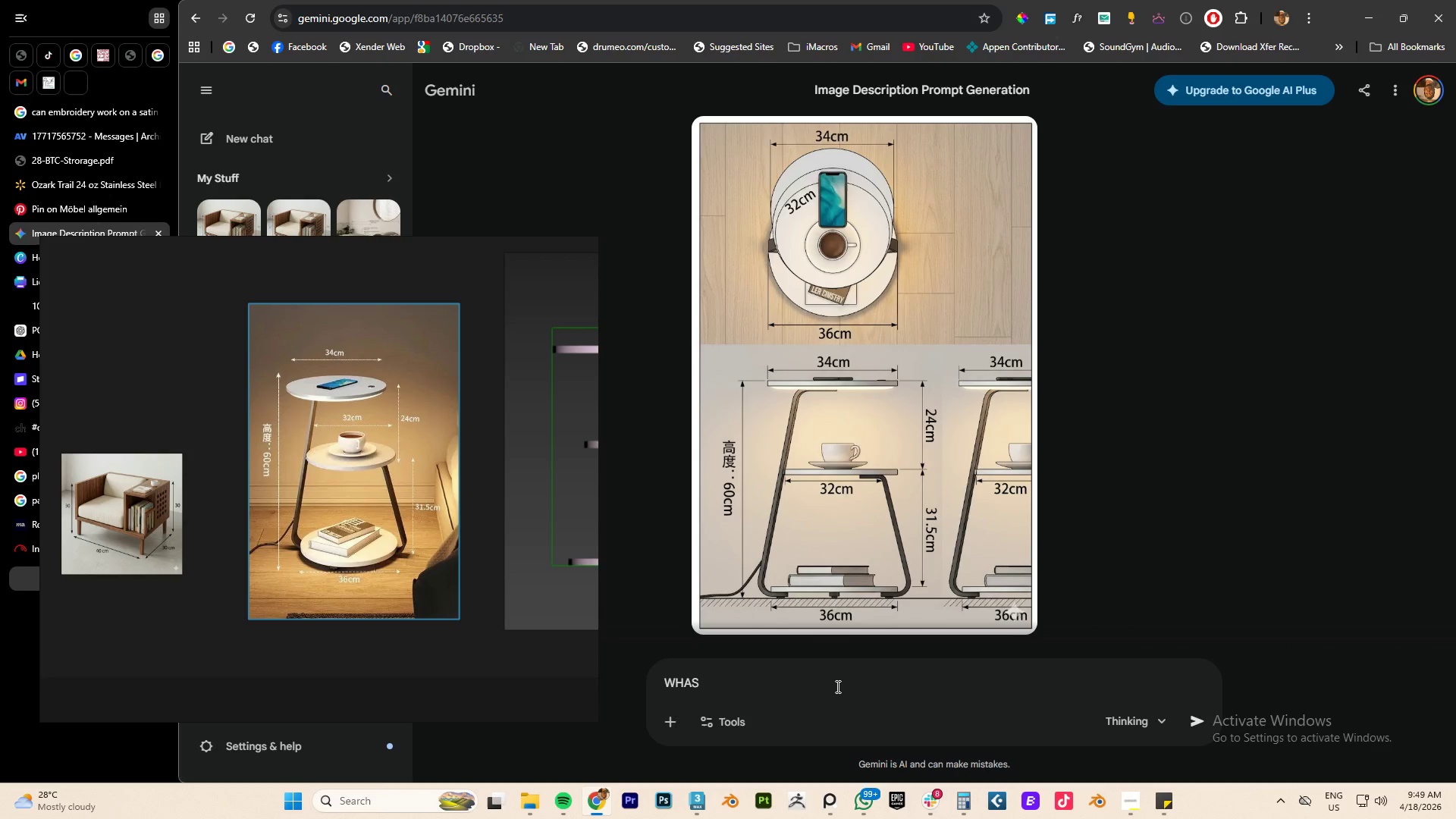 
key(Backspace)
type(TS THE OVERALL )
 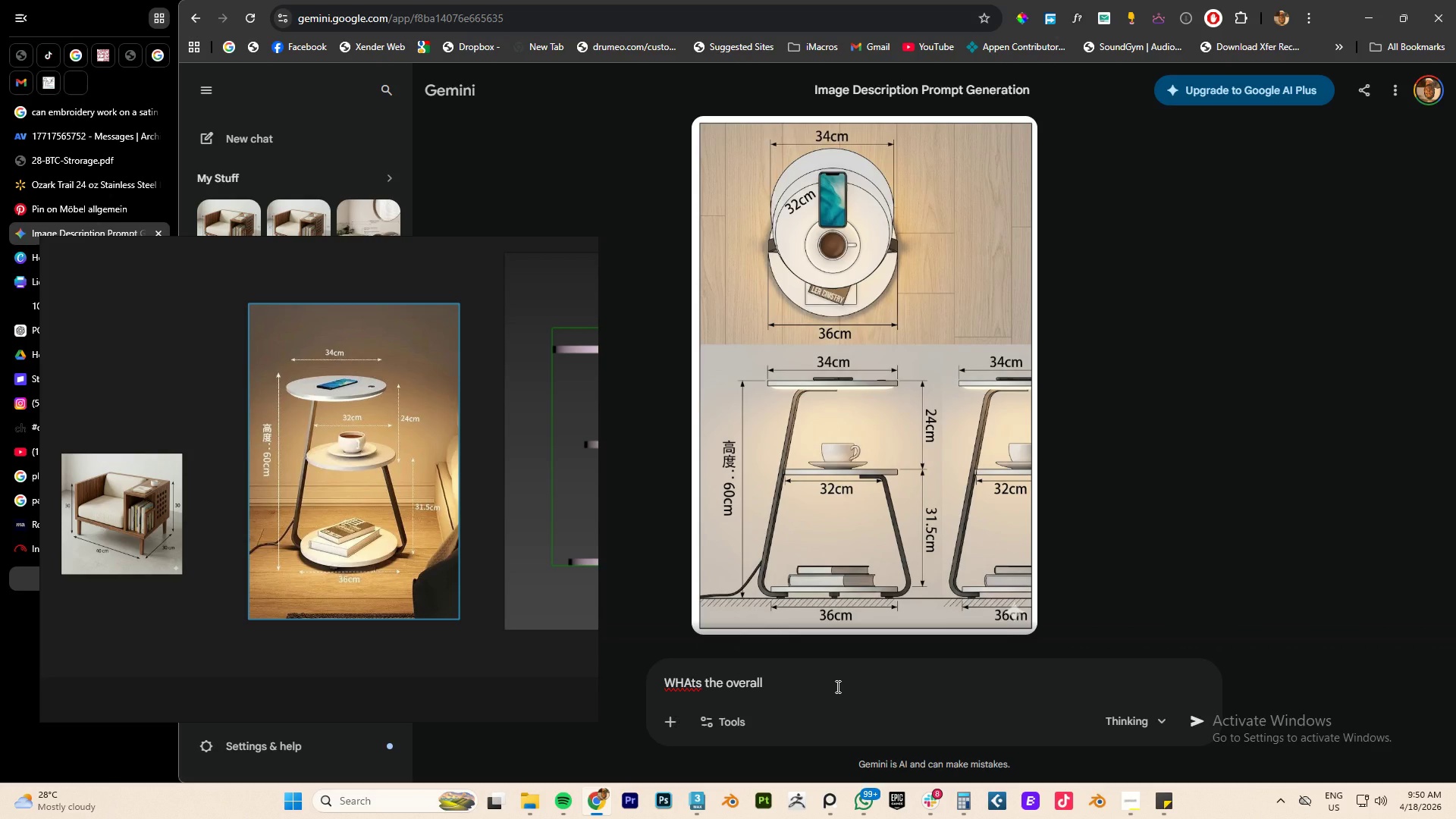 
wait(5.09)
 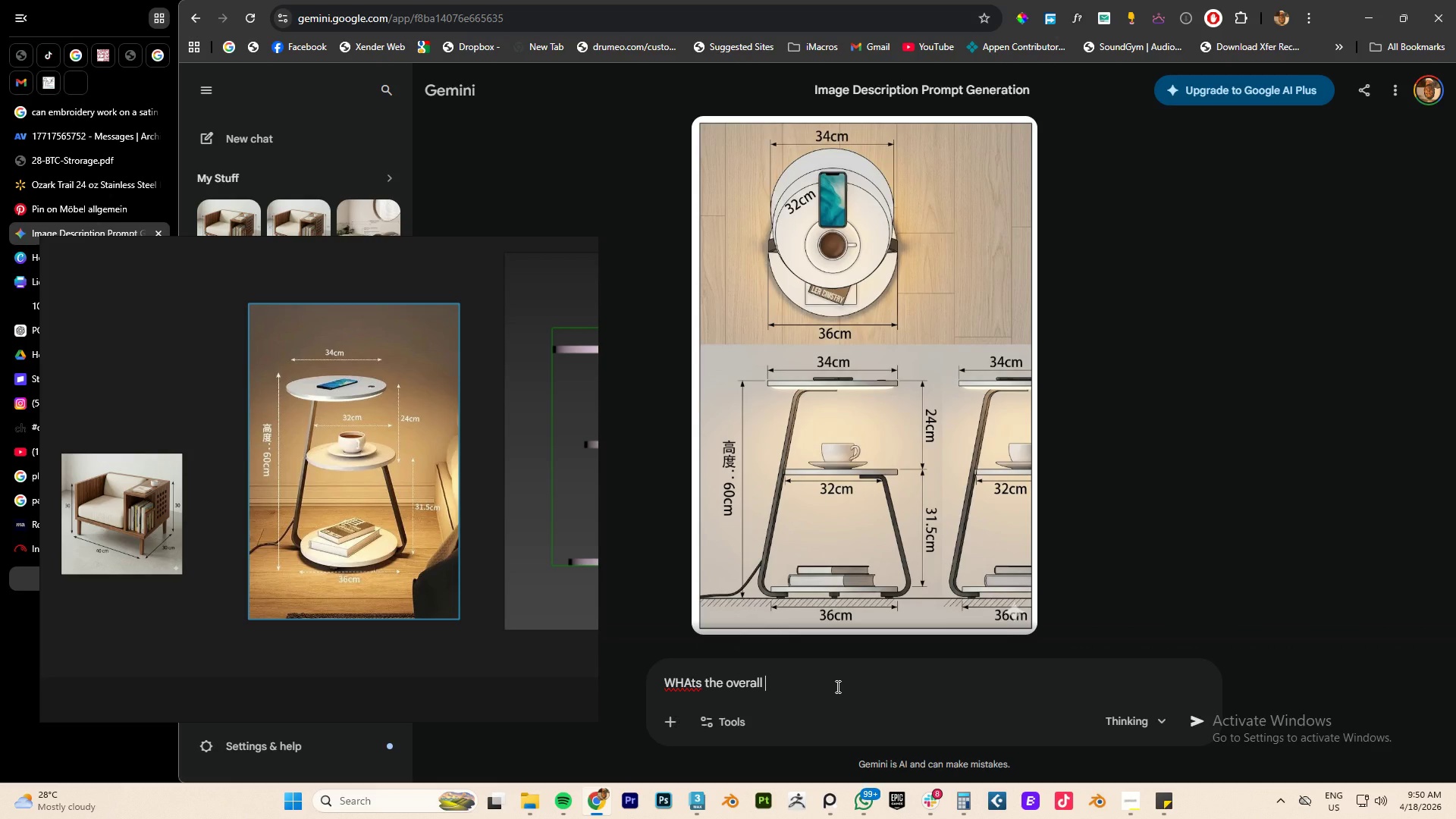 
type(DIMEN)
key(Backspace)
type(NSION)
 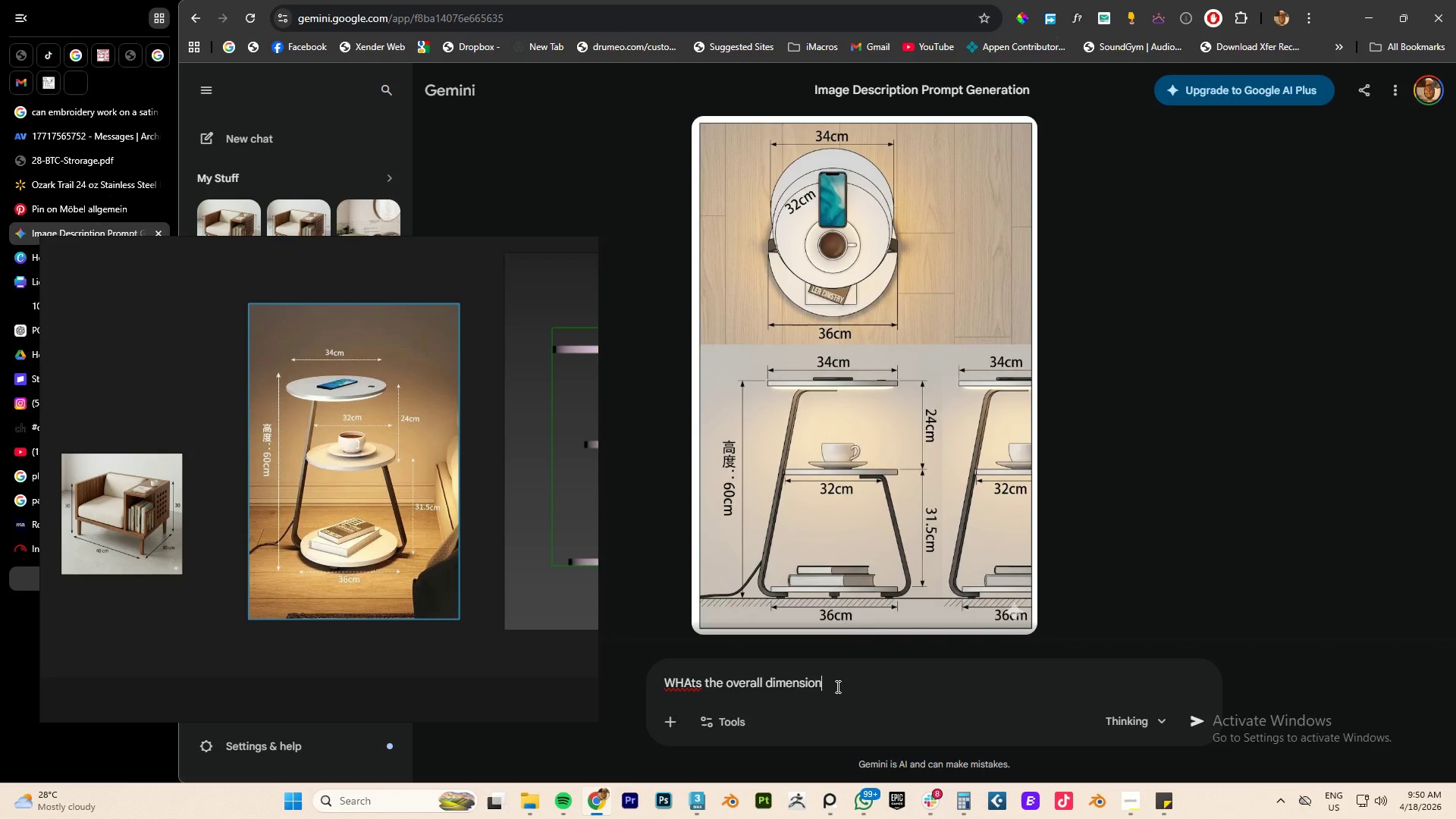 
key(Enter)
 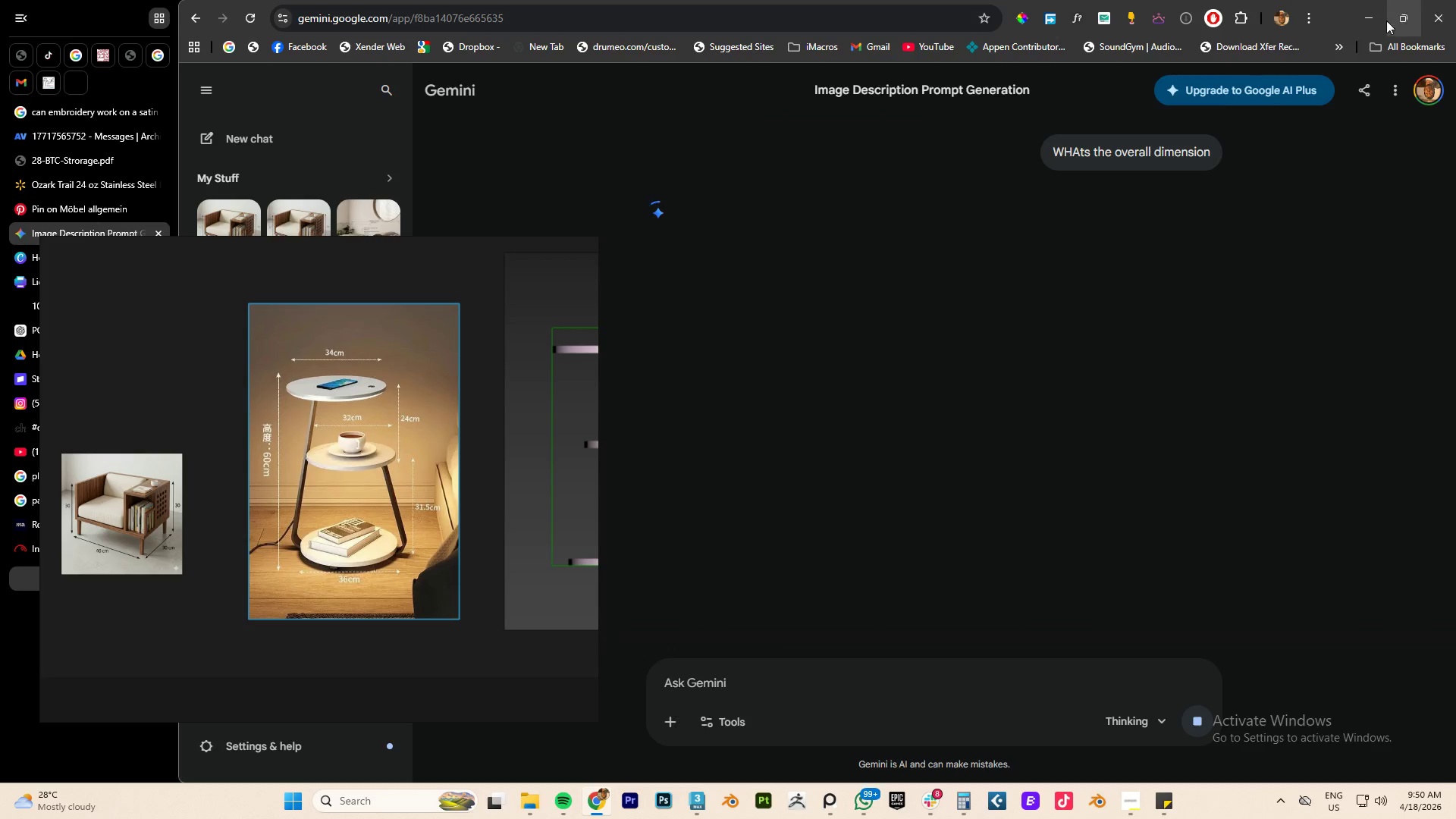 
left_click([1365, 11])
 